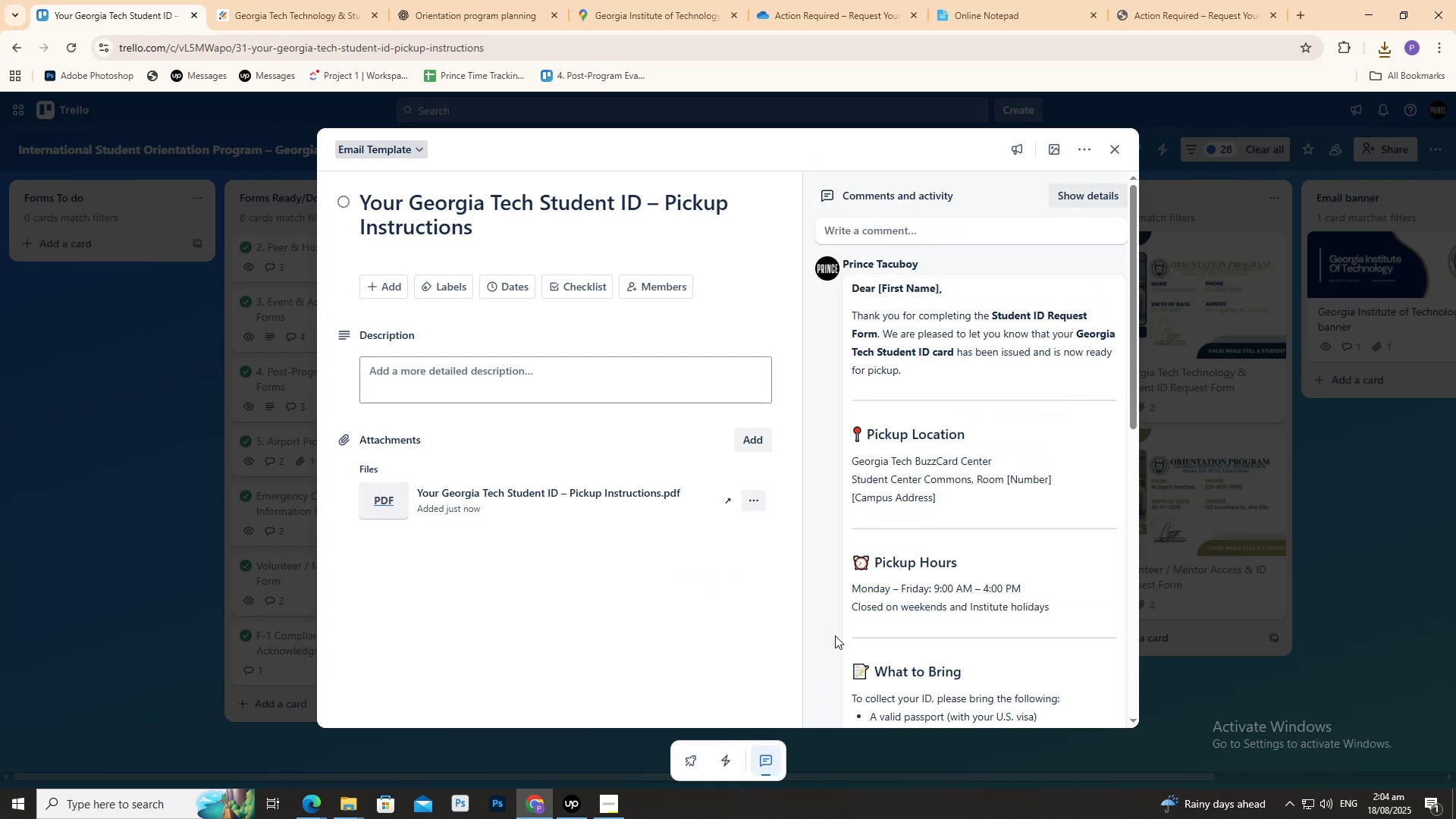 
scroll: coordinate [831, 642], scroll_direction: up, amount: 5.0
 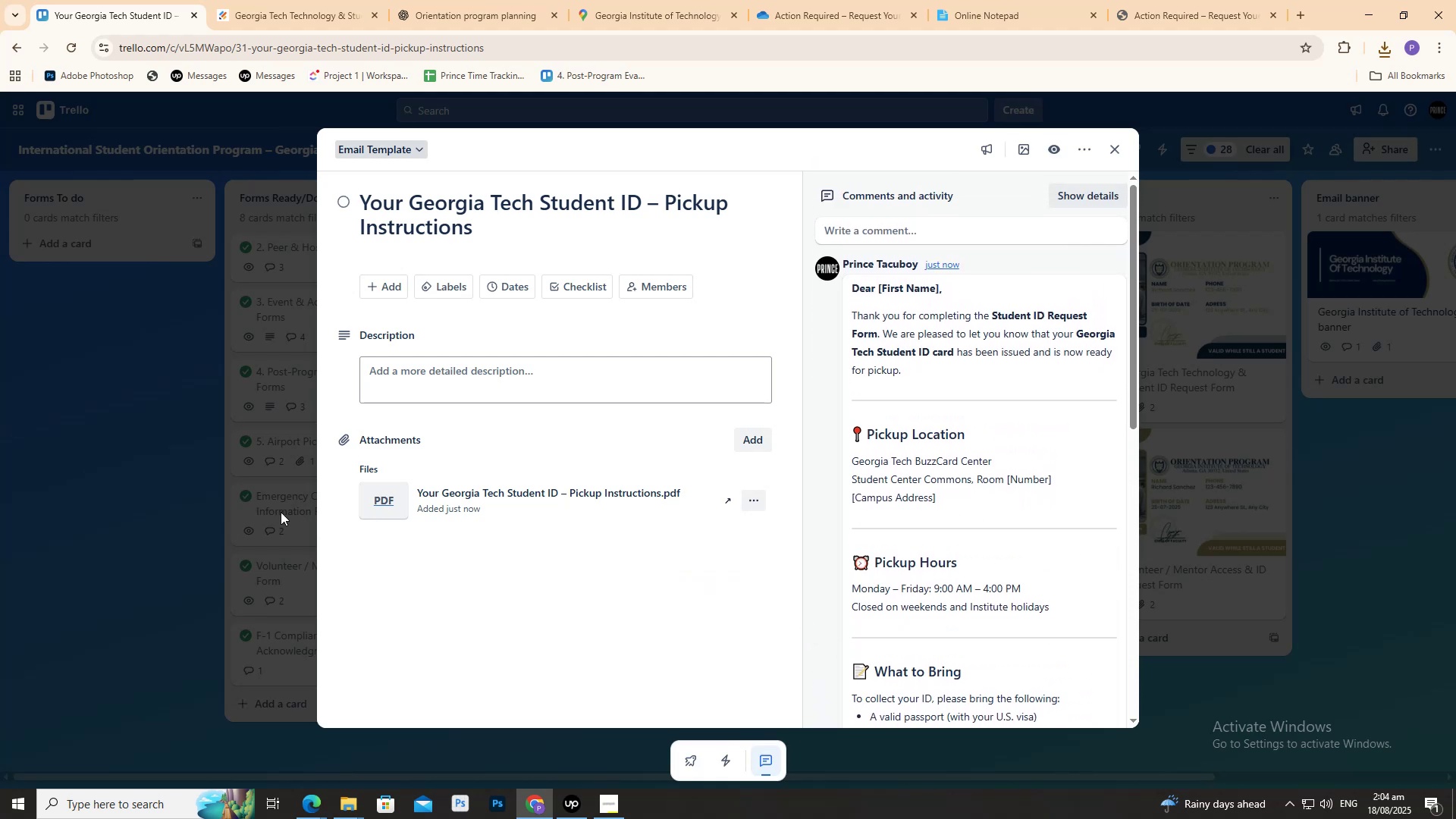 
left_click([122, 497])
 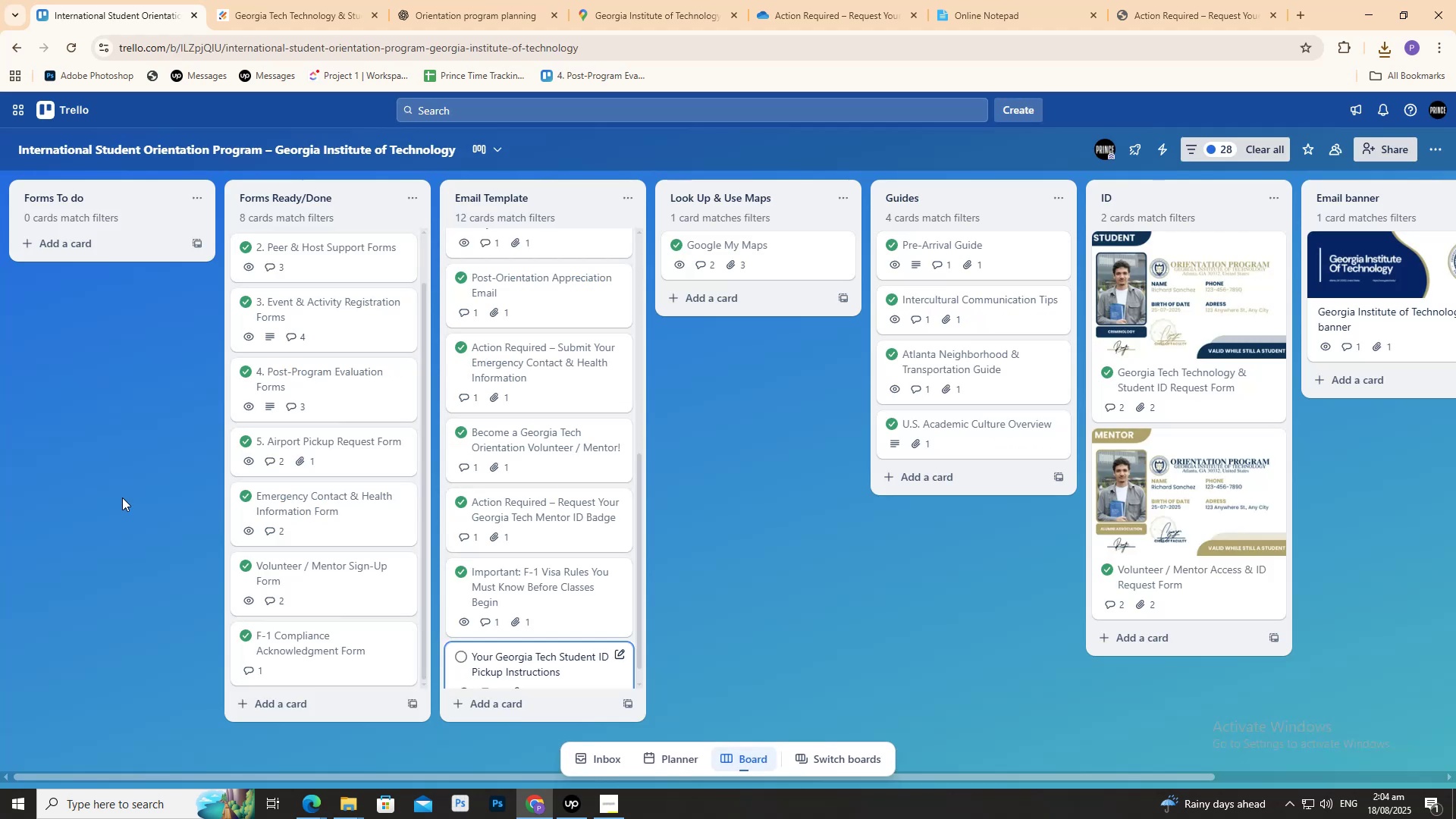 
scroll: coordinate [571, 583], scroll_direction: down, amount: 4.0
 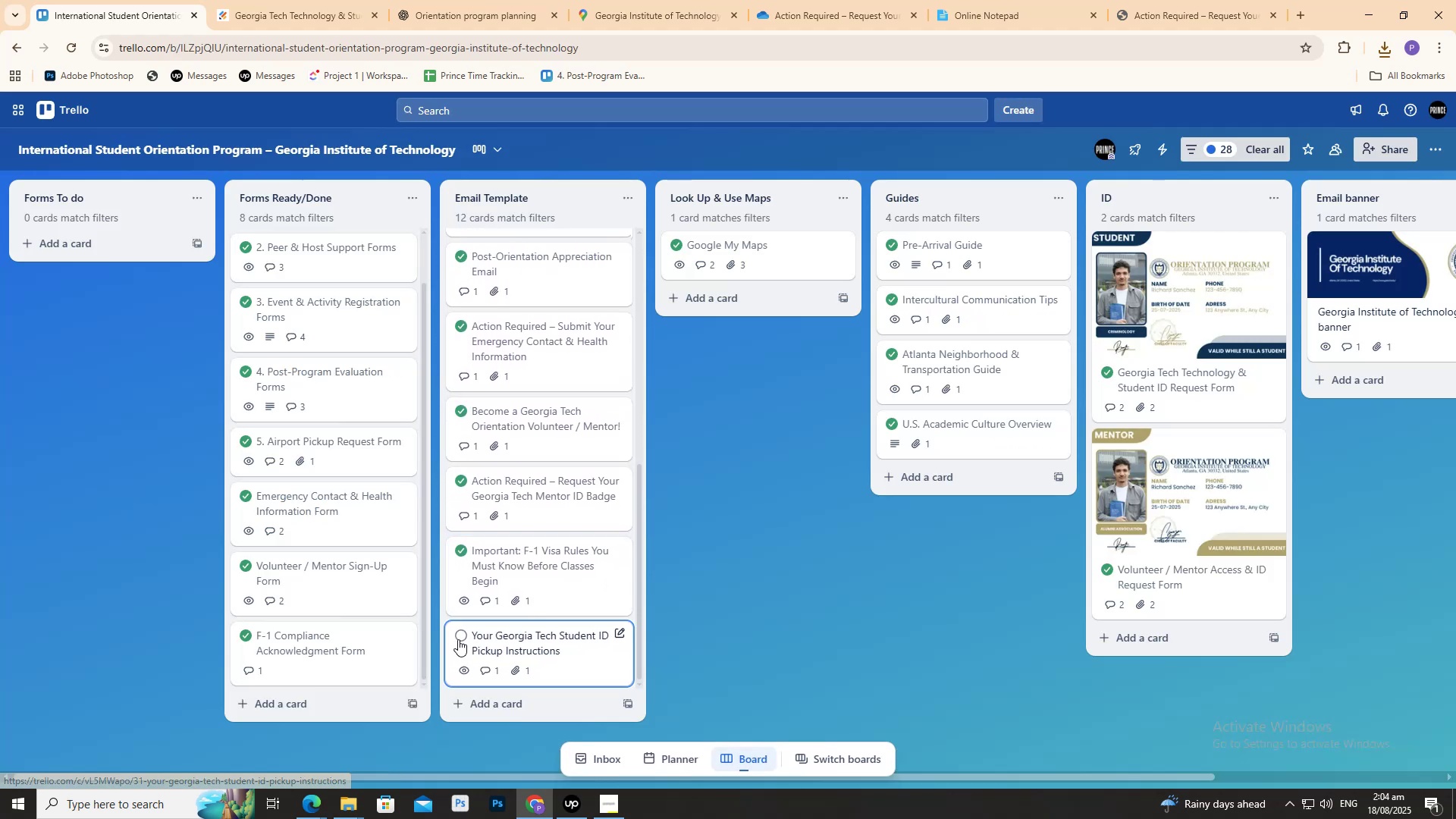 
left_click([458, 639])
 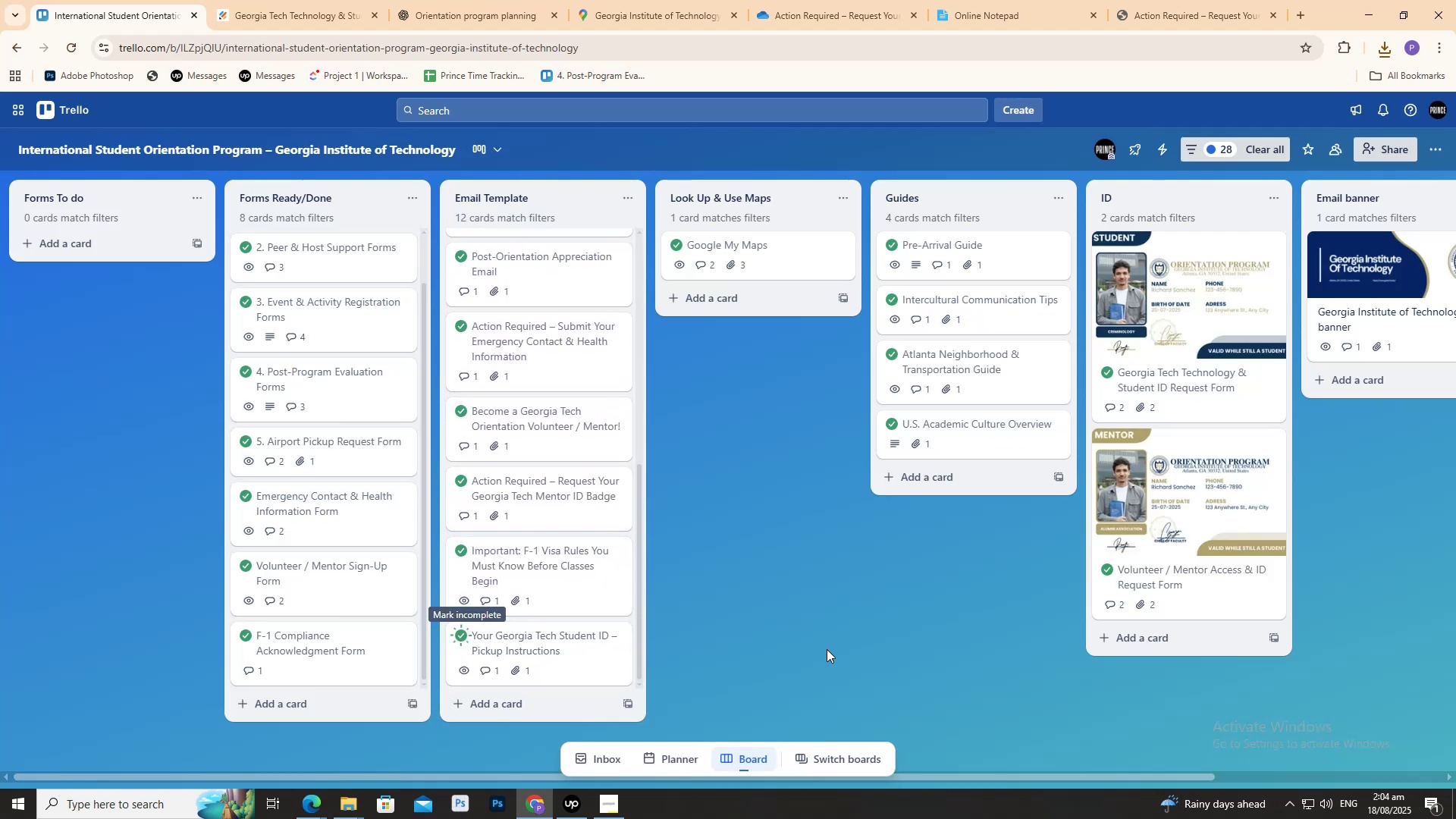 
double_click([827, 649])
 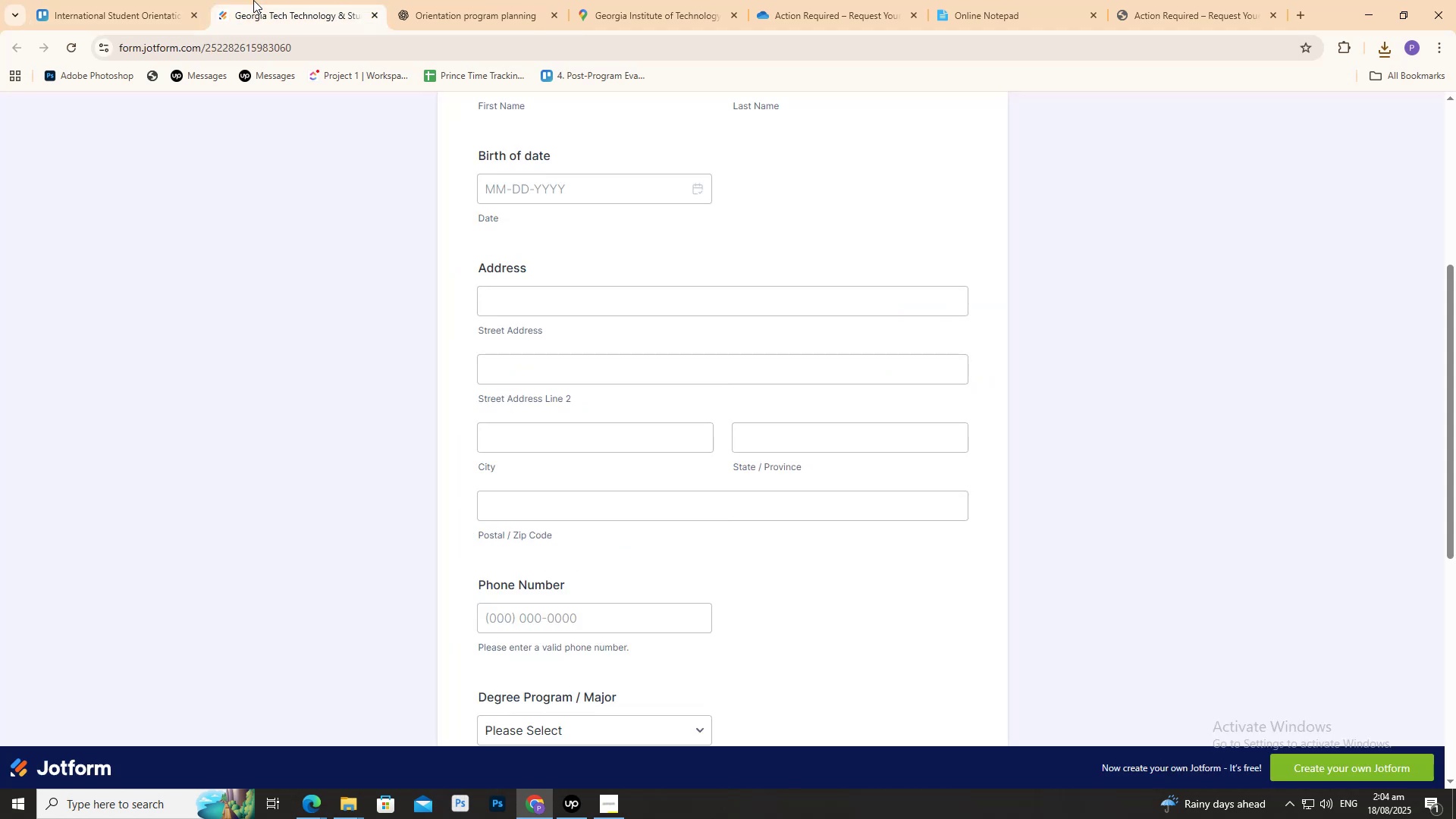 
left_click([394, 0])
 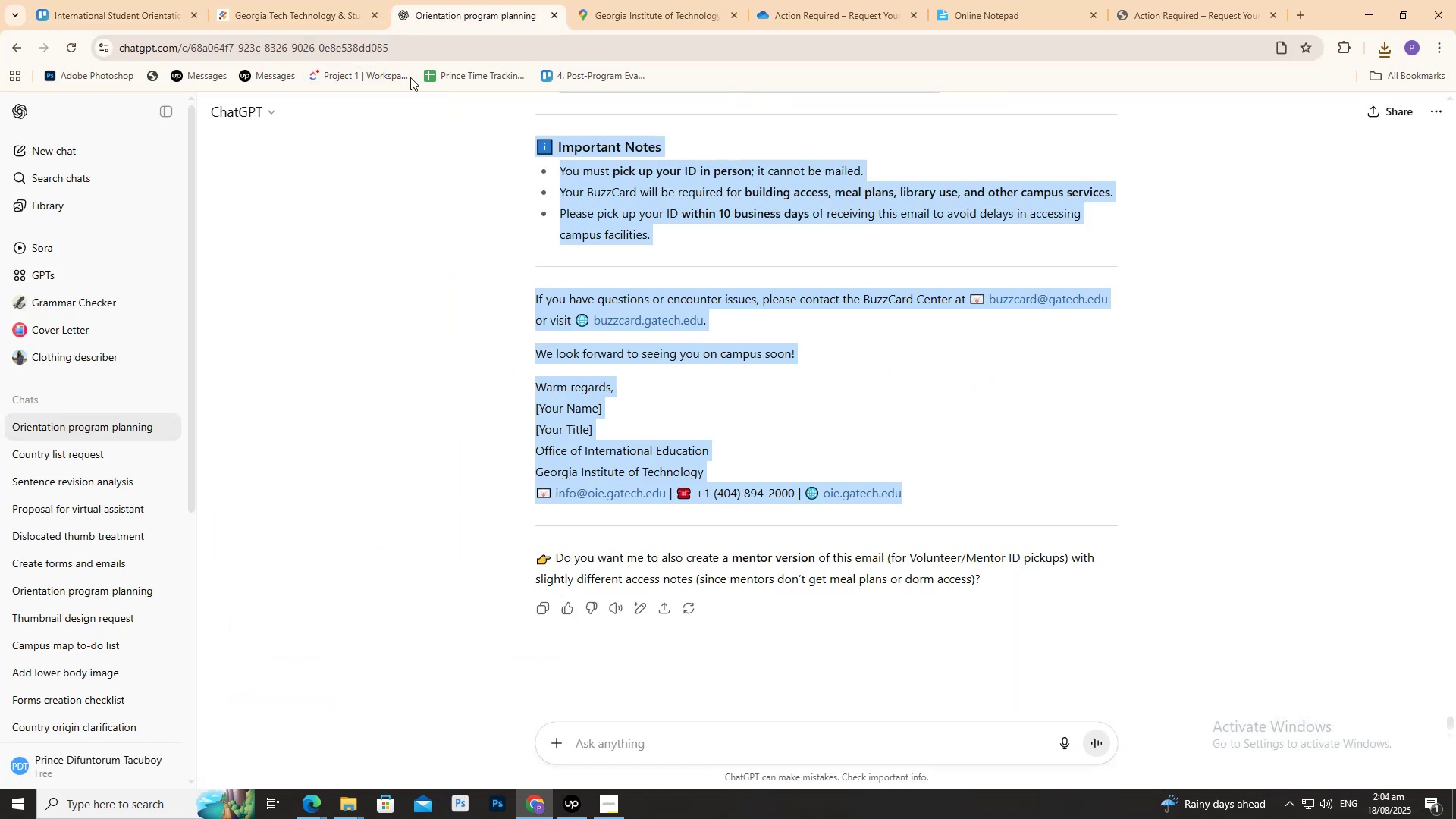 
scroll: coordinate [725, 278], scroll_direction: up, amount: 8.0
 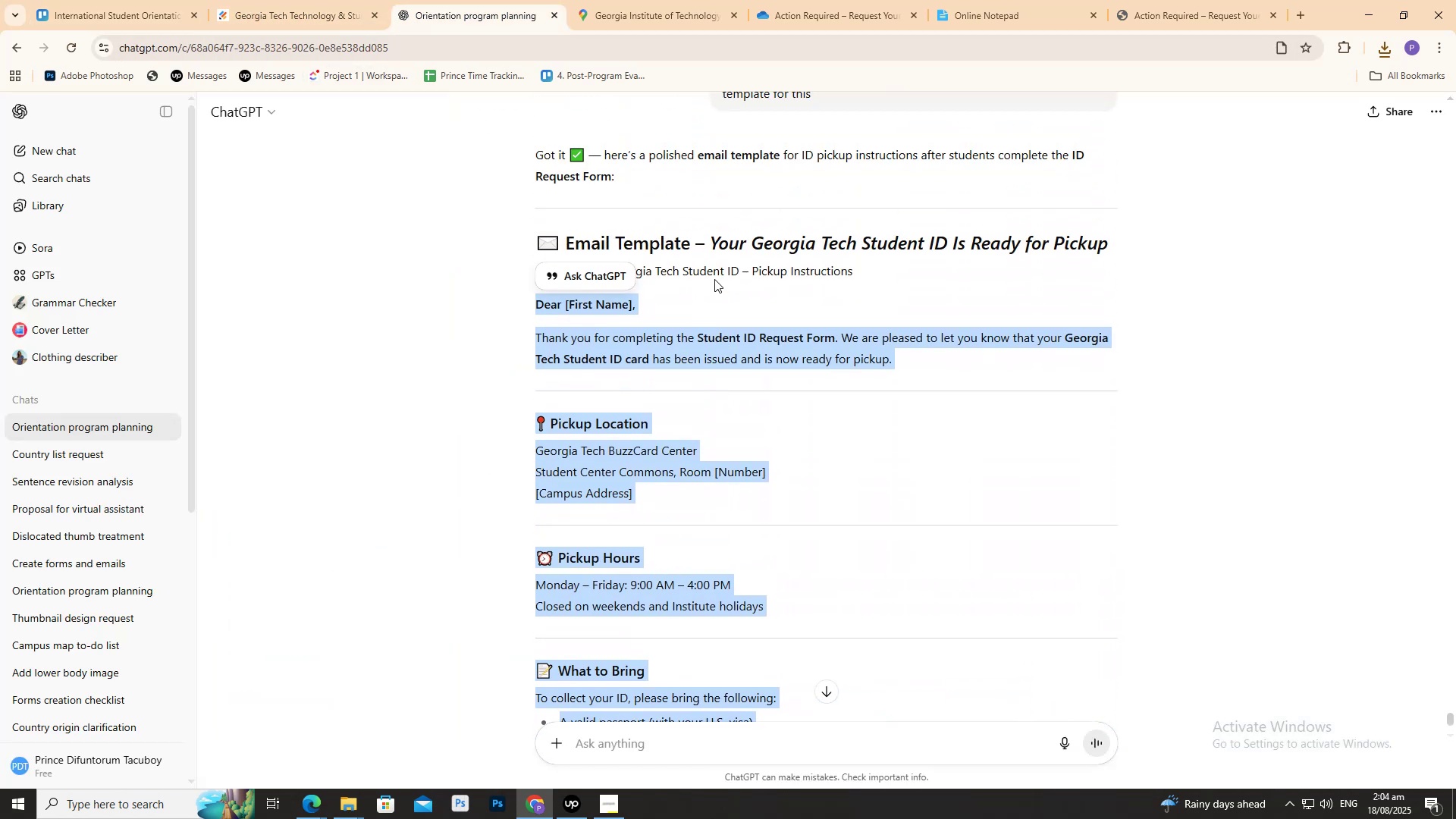 
left_click([724, 290])
 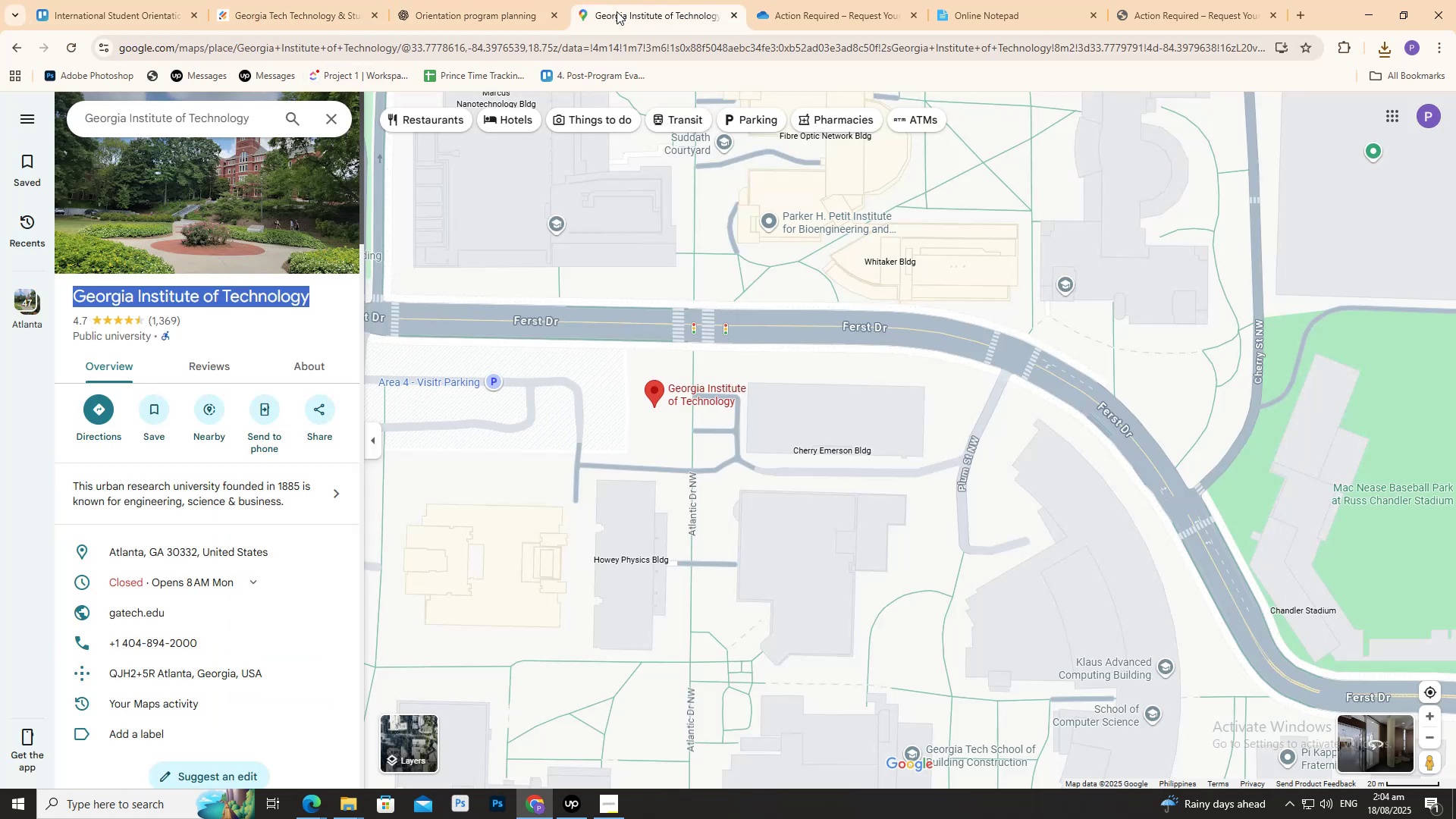 
double_click([742, 0])
 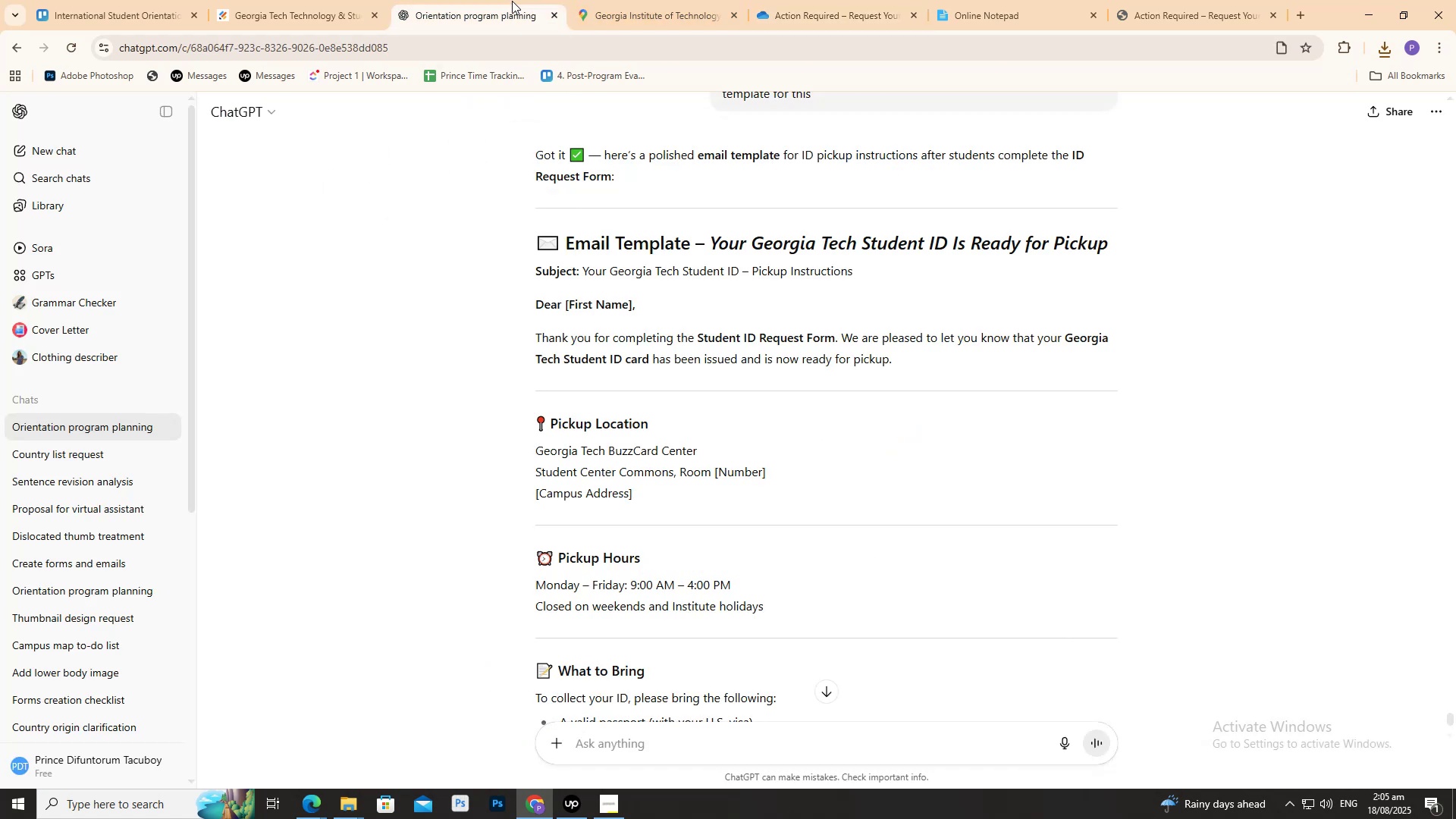 
left_click([331, 0])
 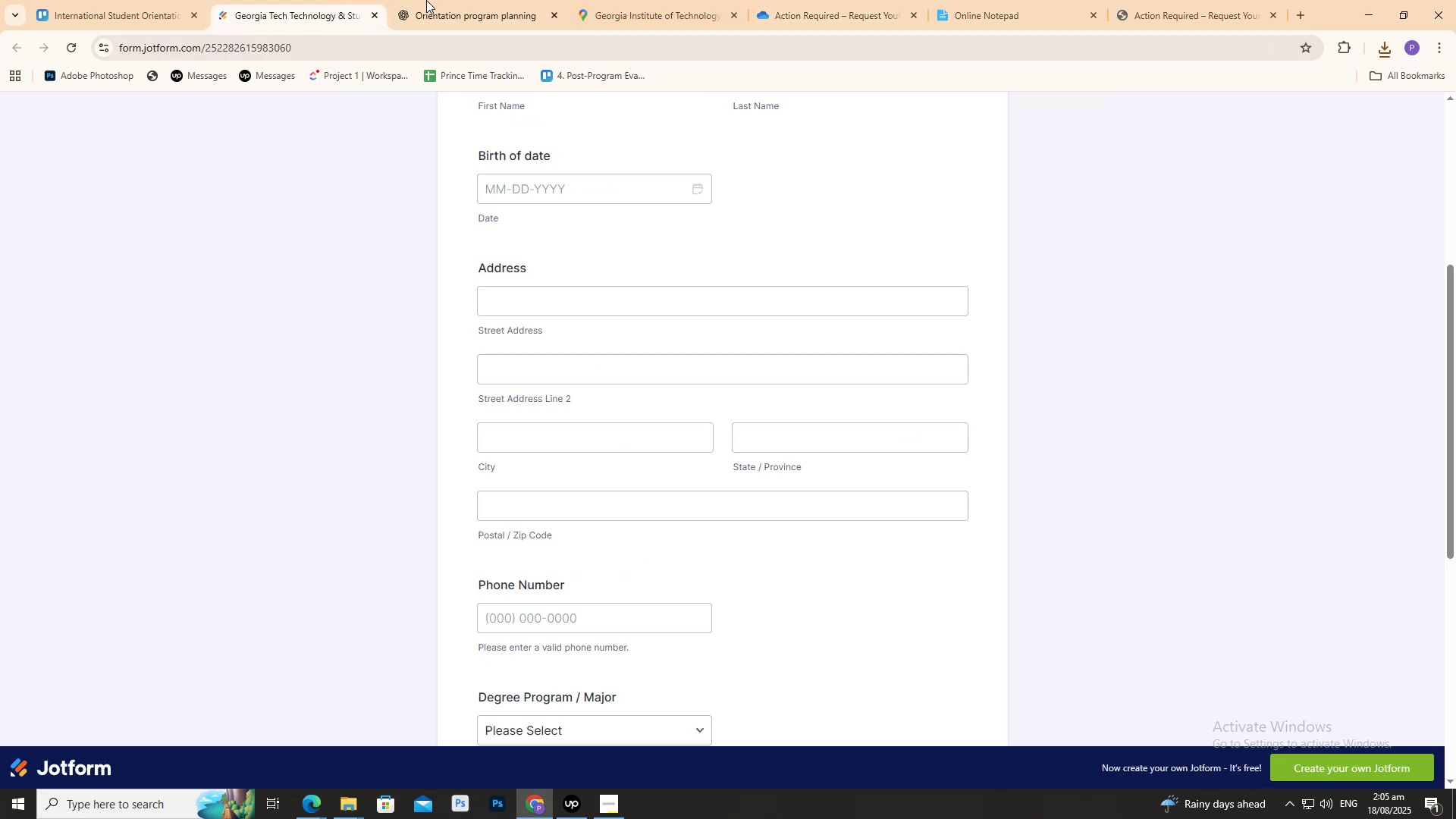 
double_click([469, 0])
 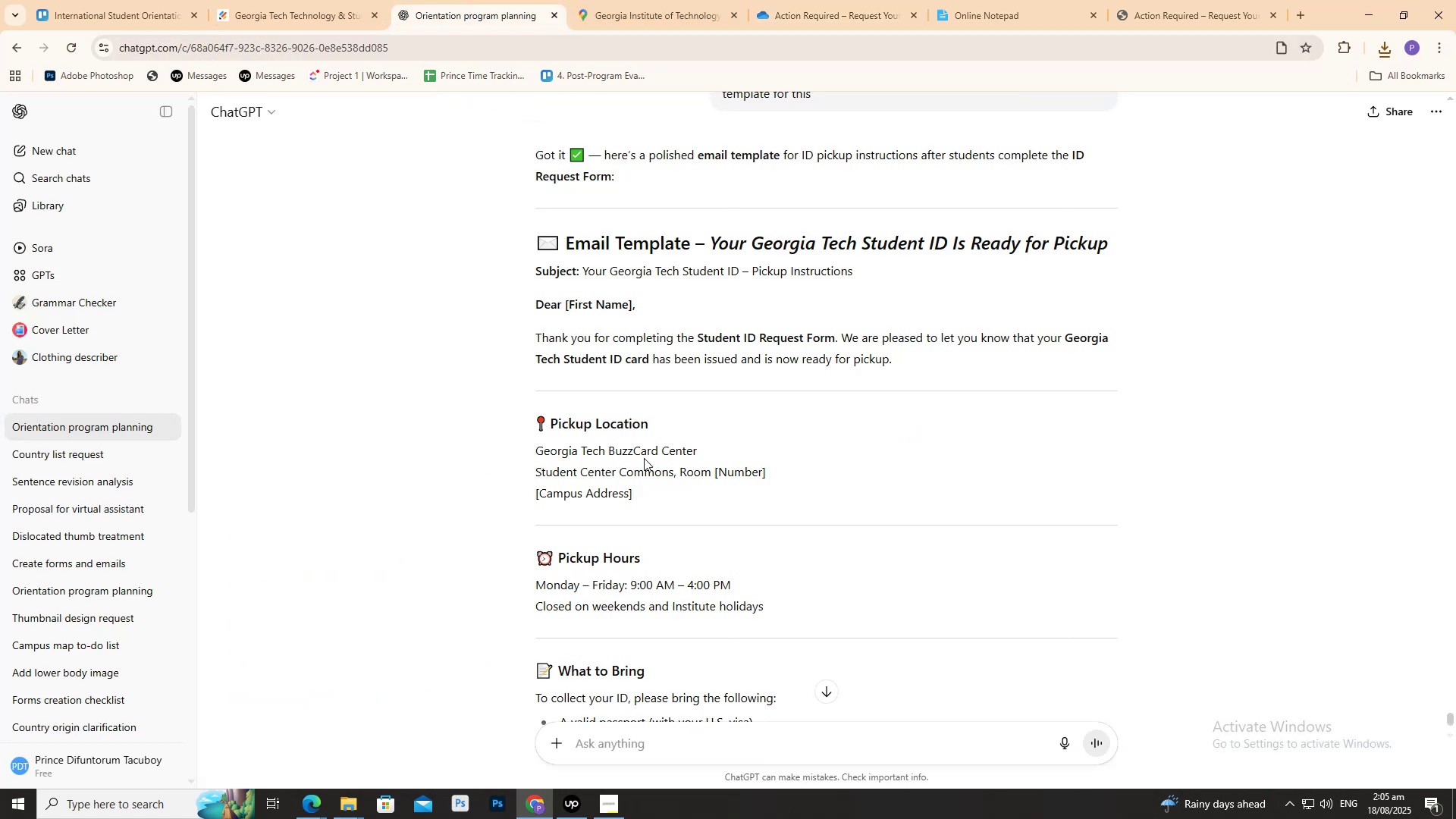 
scroll: coordinate [629, 647], scroll_direction: down, amount: 3.0
 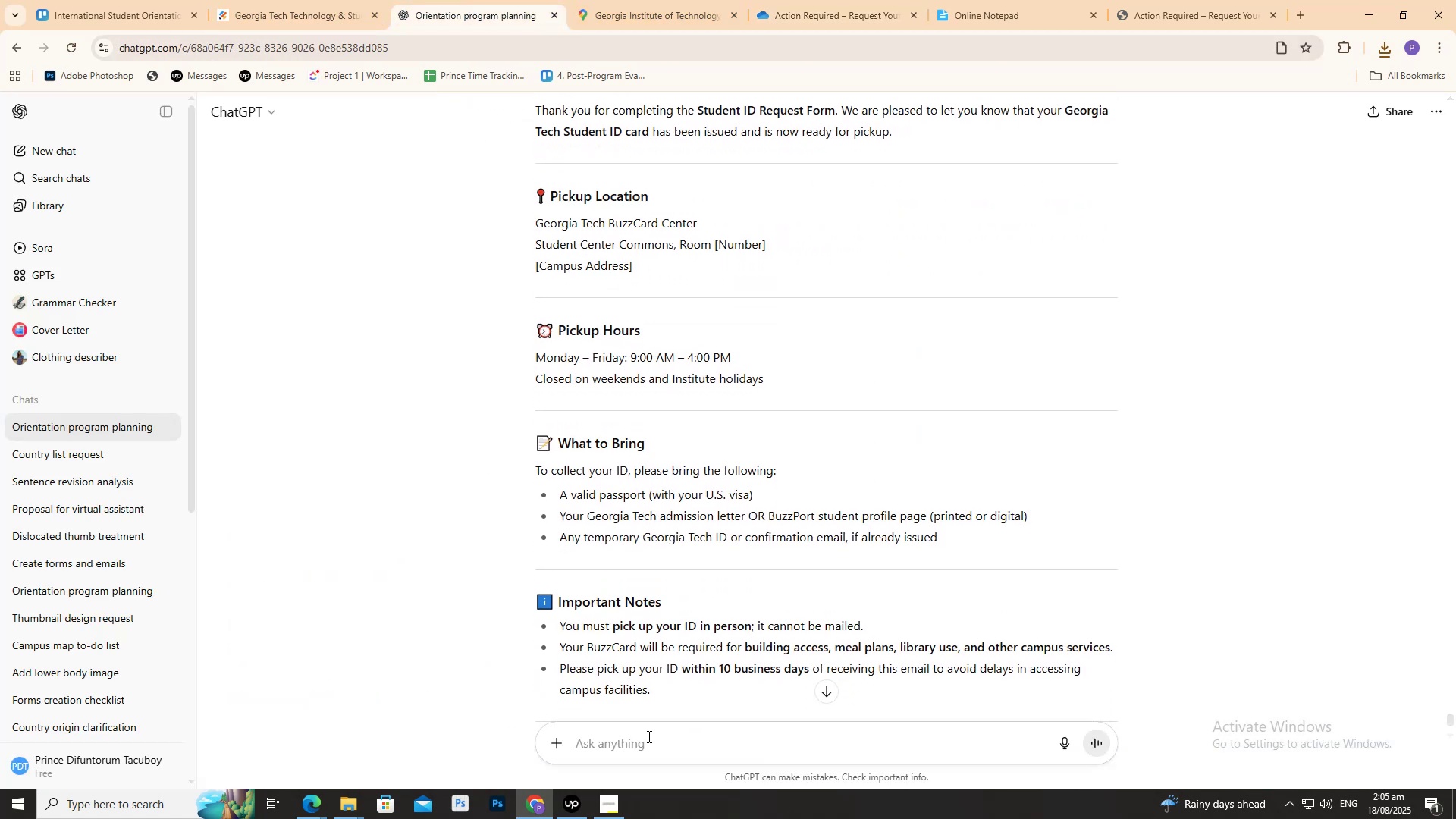 
left_click([643, 732])
 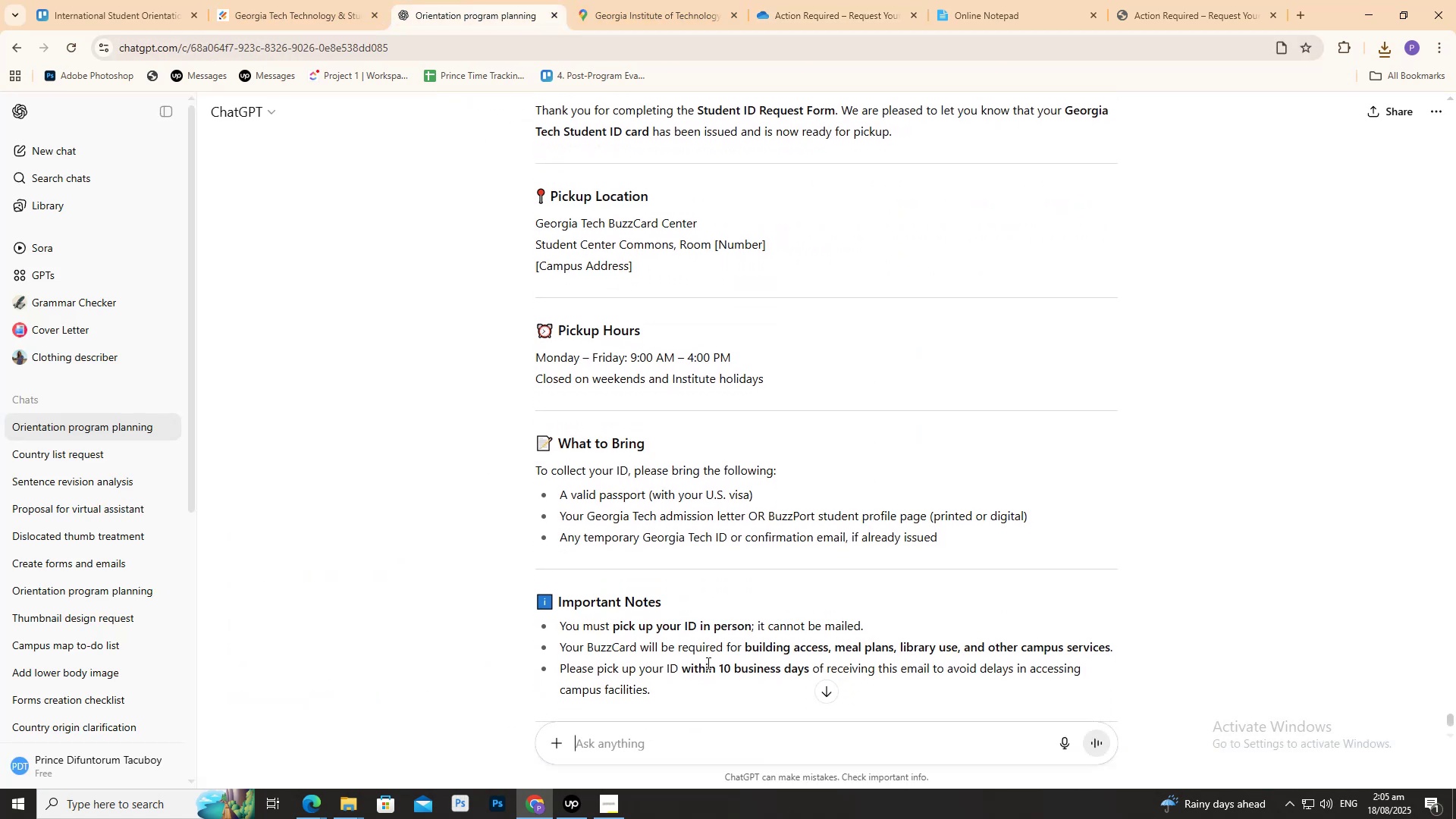 
type(now for the mentors)
 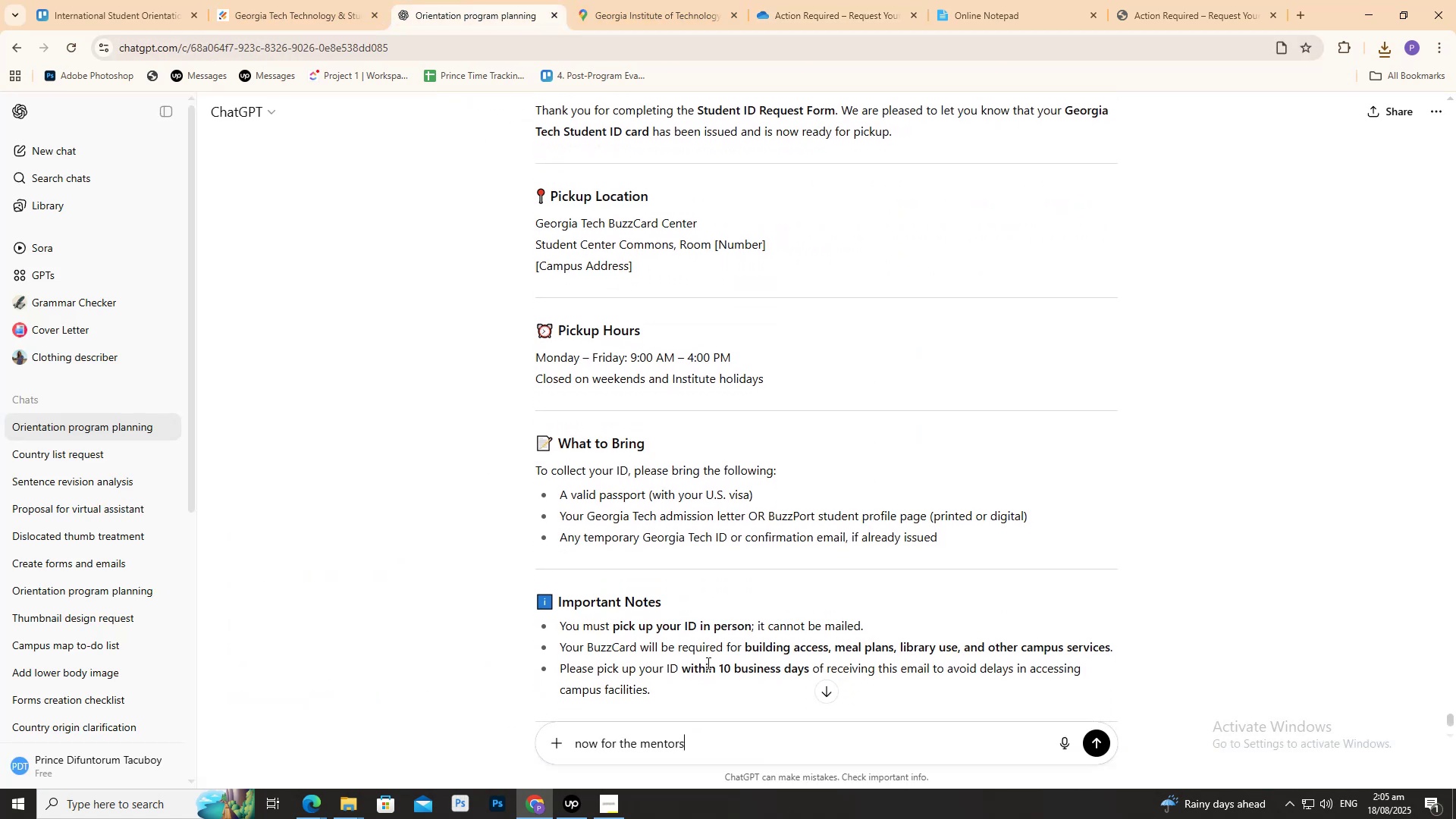 
key(Enter)
 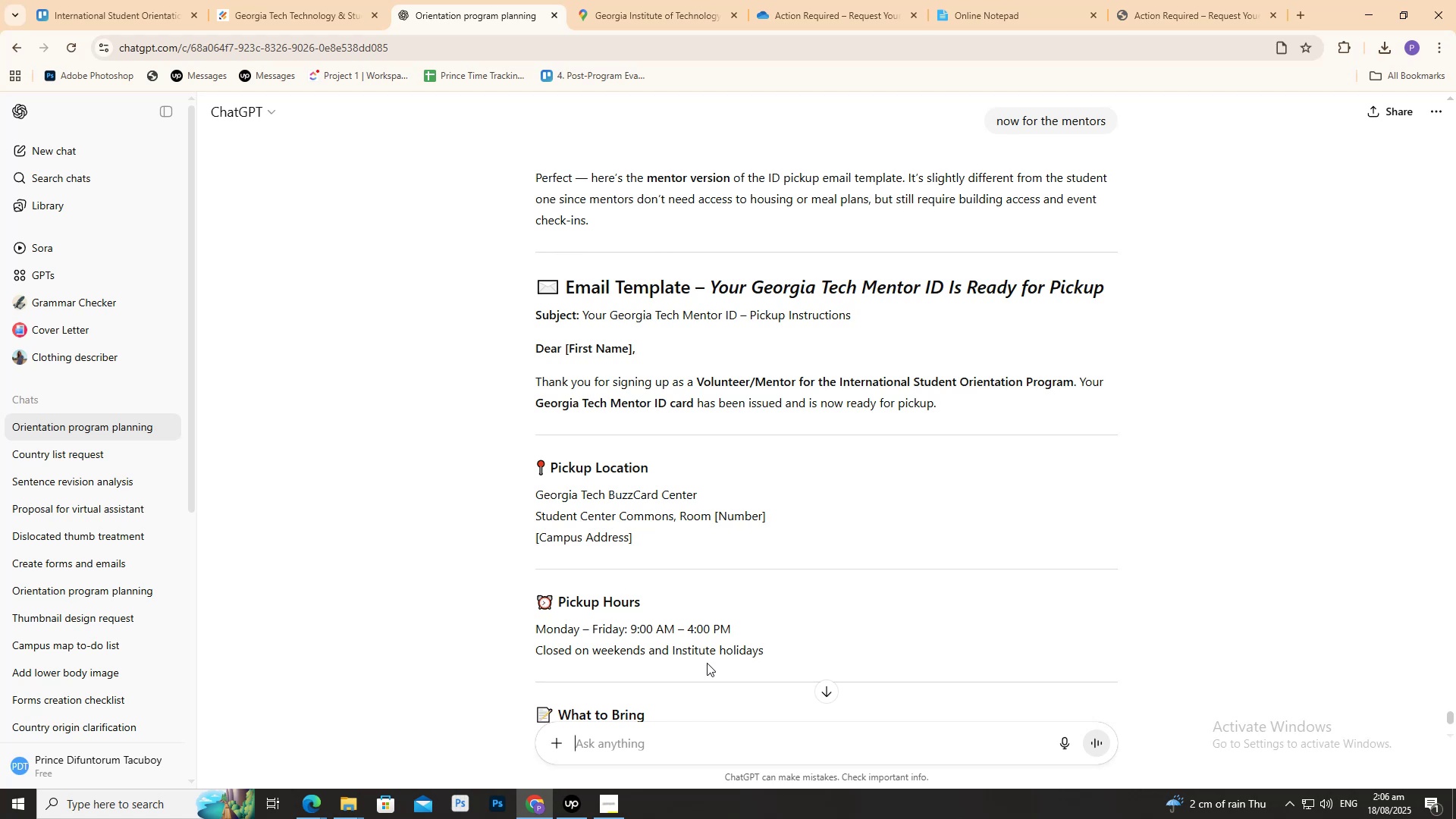 
wait(67.46)
 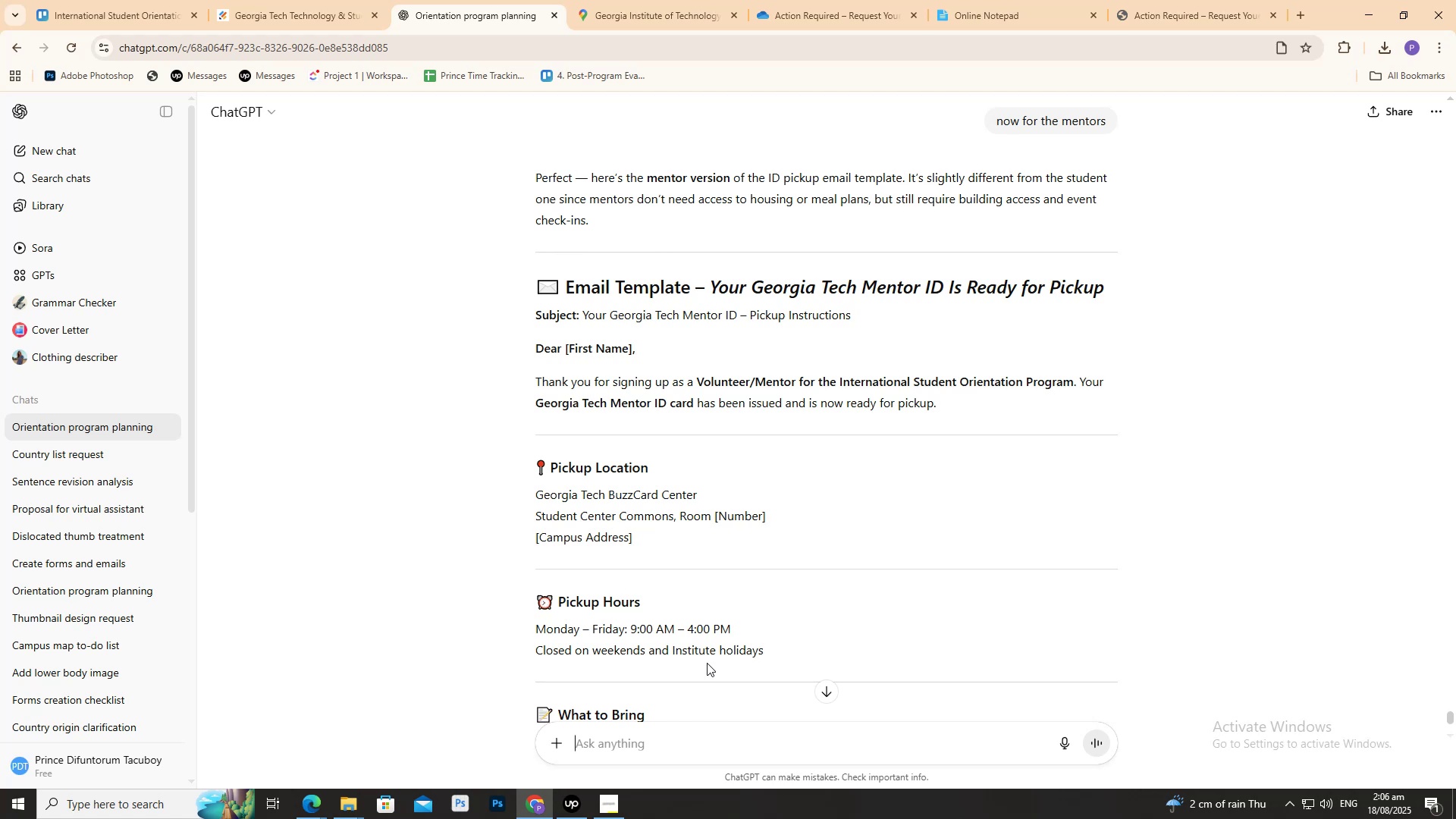 
scroll: coordinate [684, 573], scroll_direction: down, amount: 2.0
 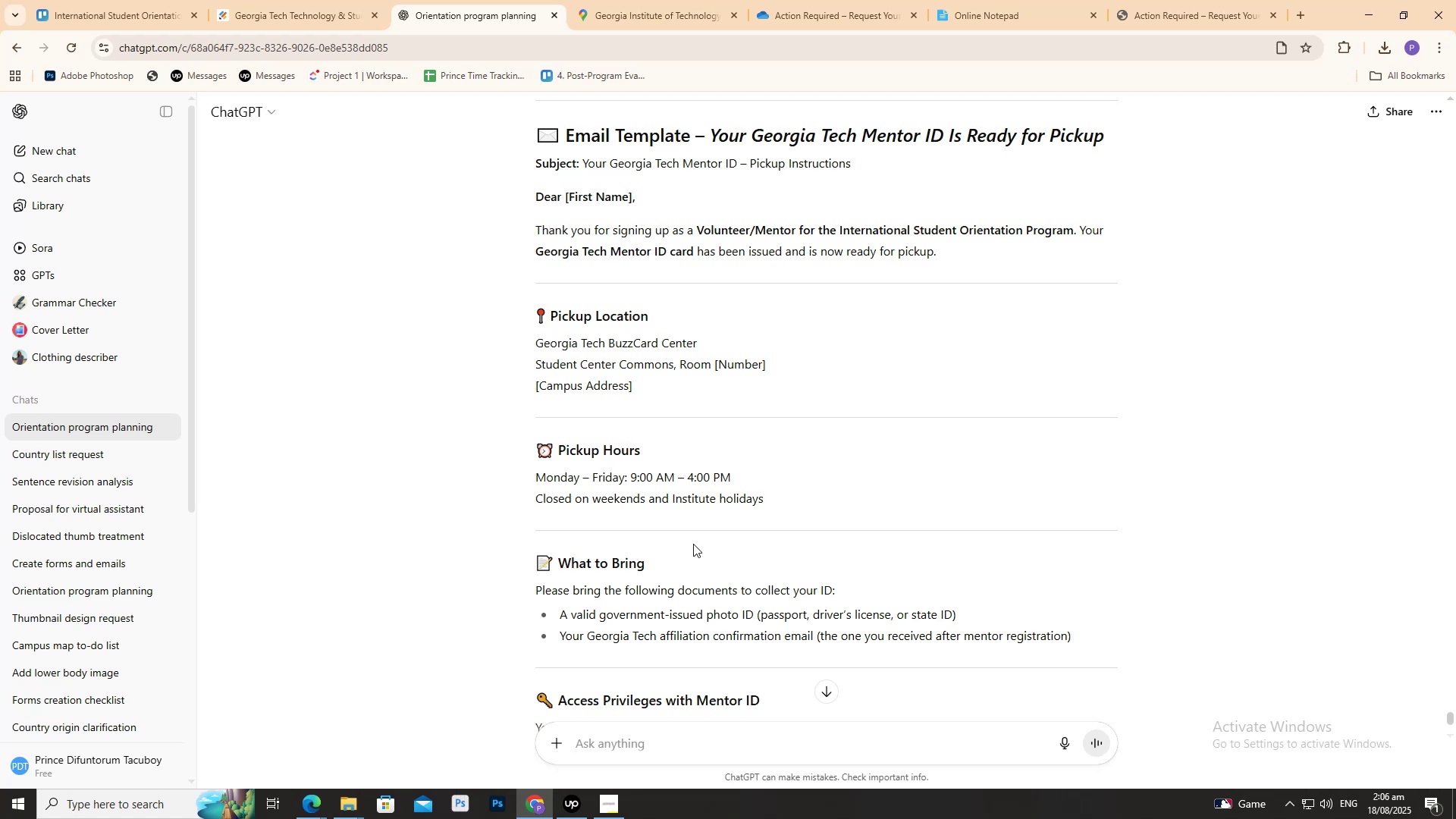 
wait(42.82)
 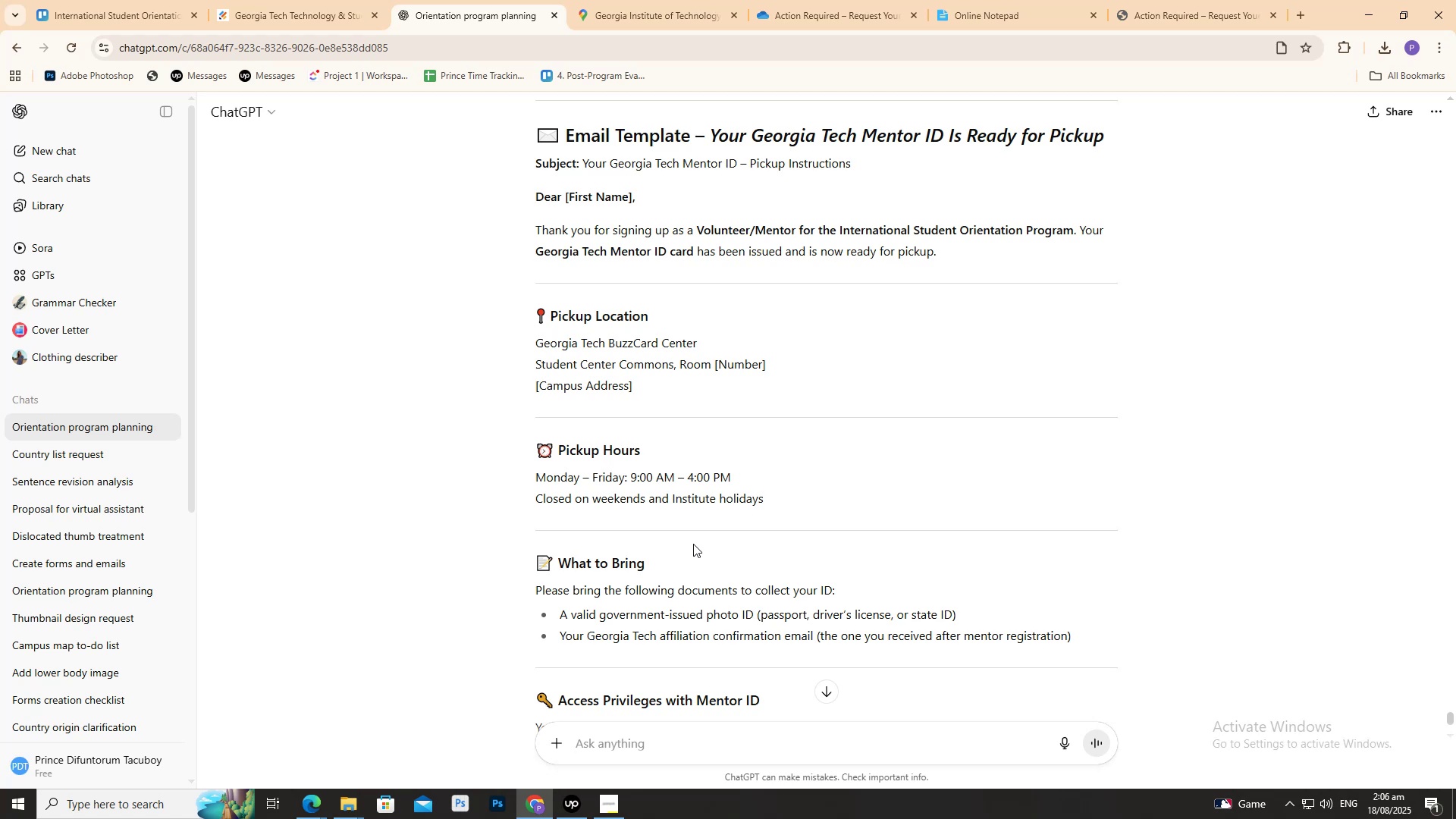 
scroll: coordinate [811, 528], scroll_direction: down, amount: 7.0
 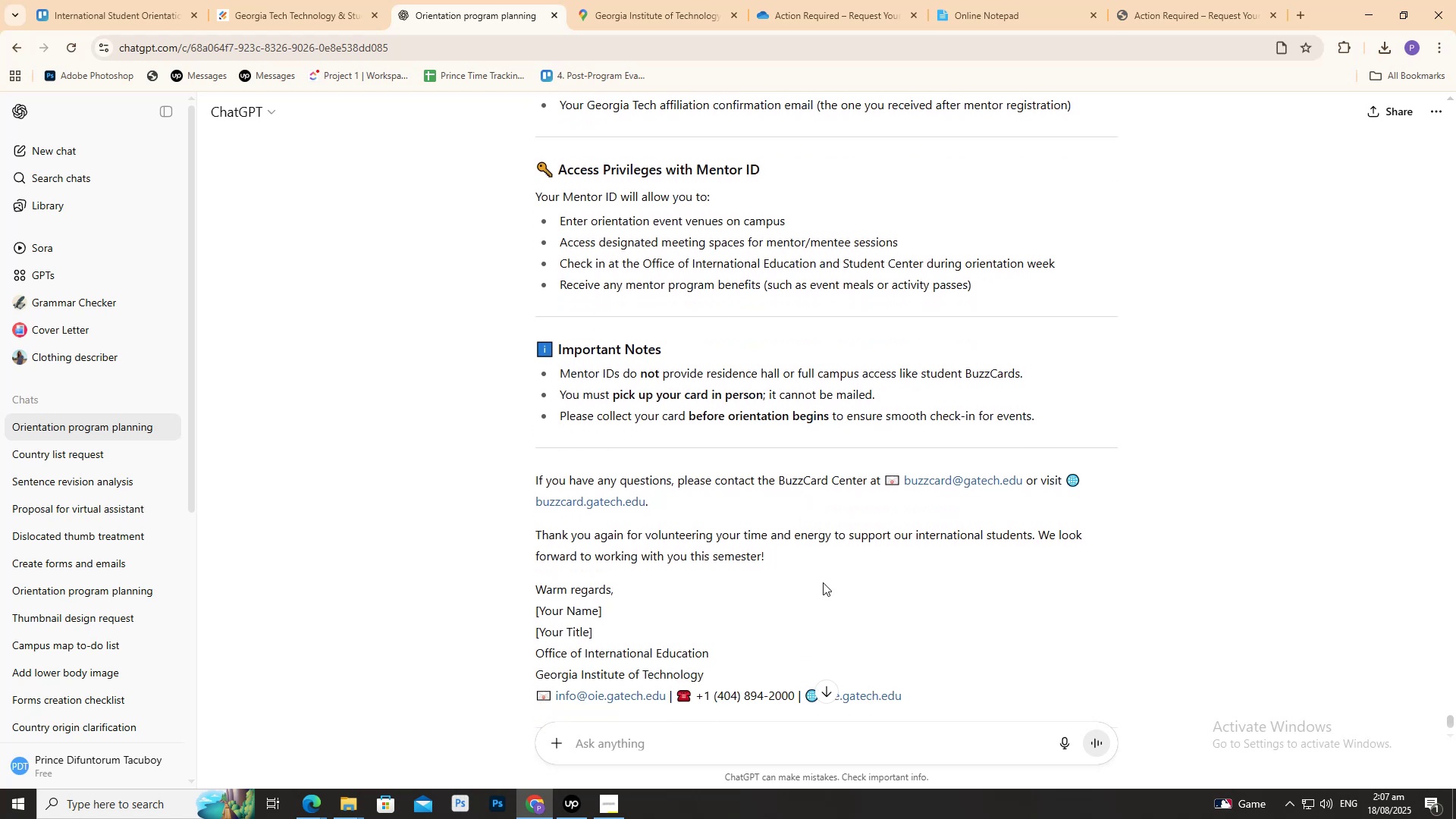 
left_click_drag(start_coordinate=[933, 694], to_coordinate=[529, 260])
 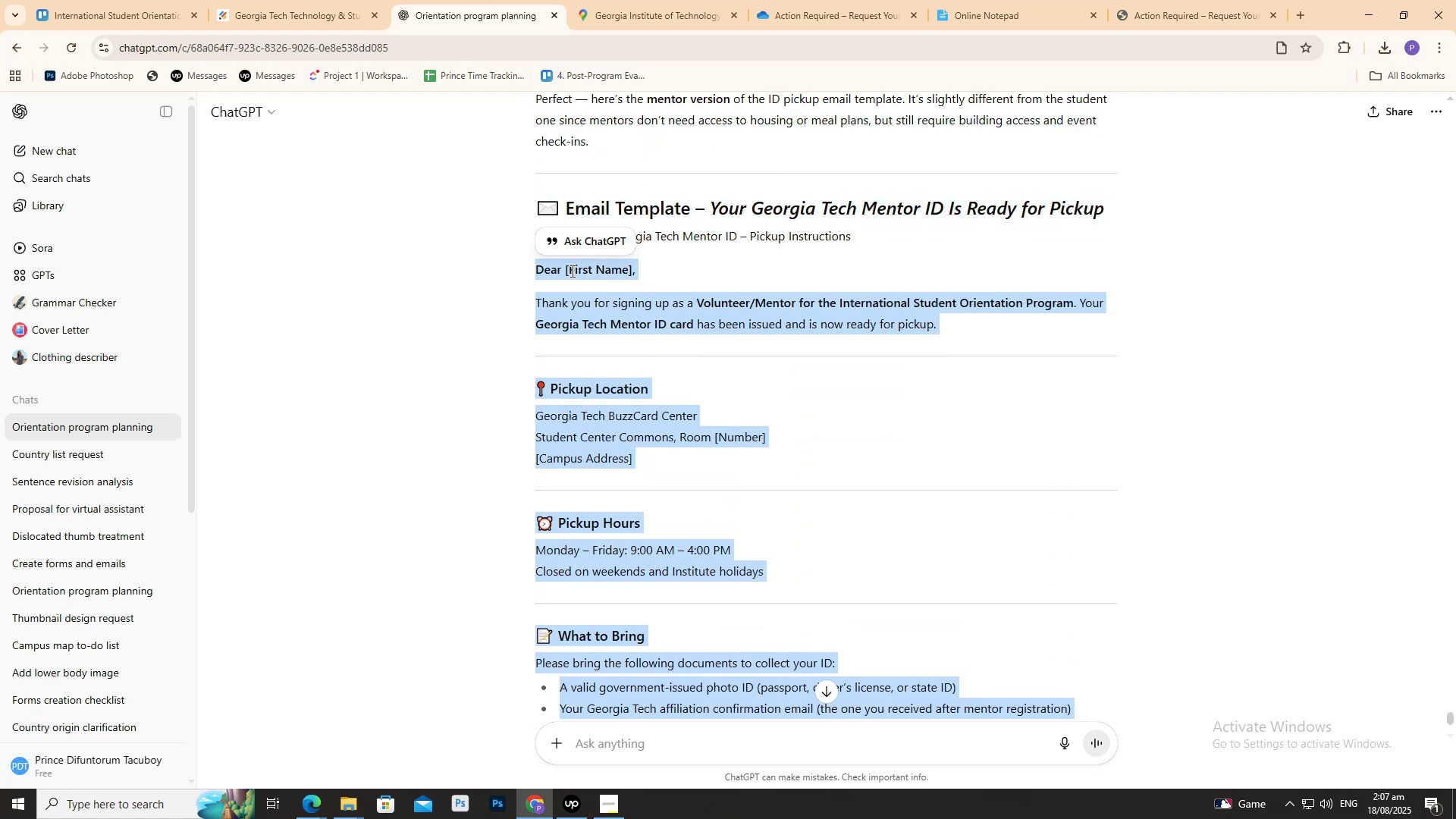 
right_click([571, 271])
 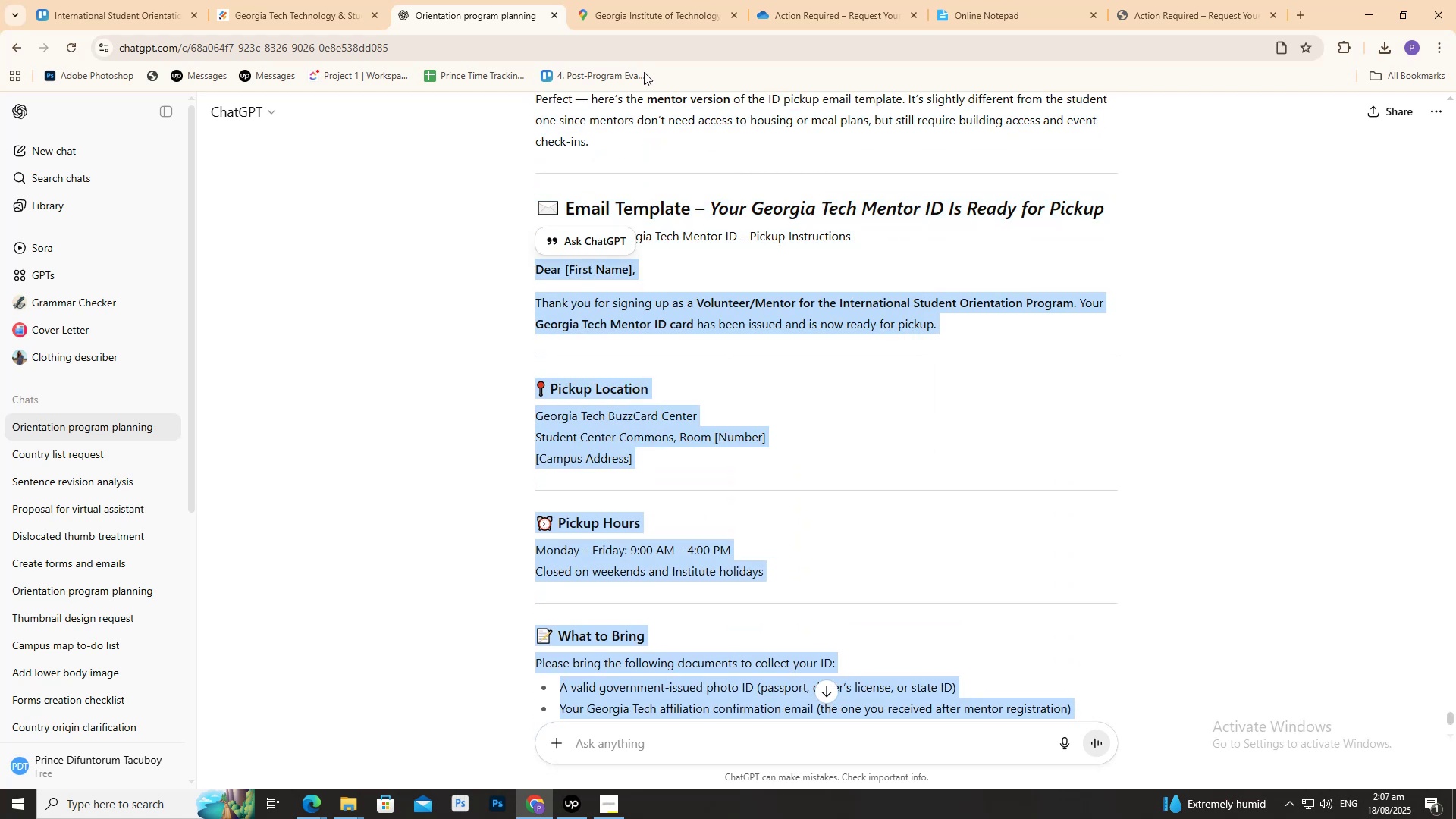 
double_click([686, 0])
 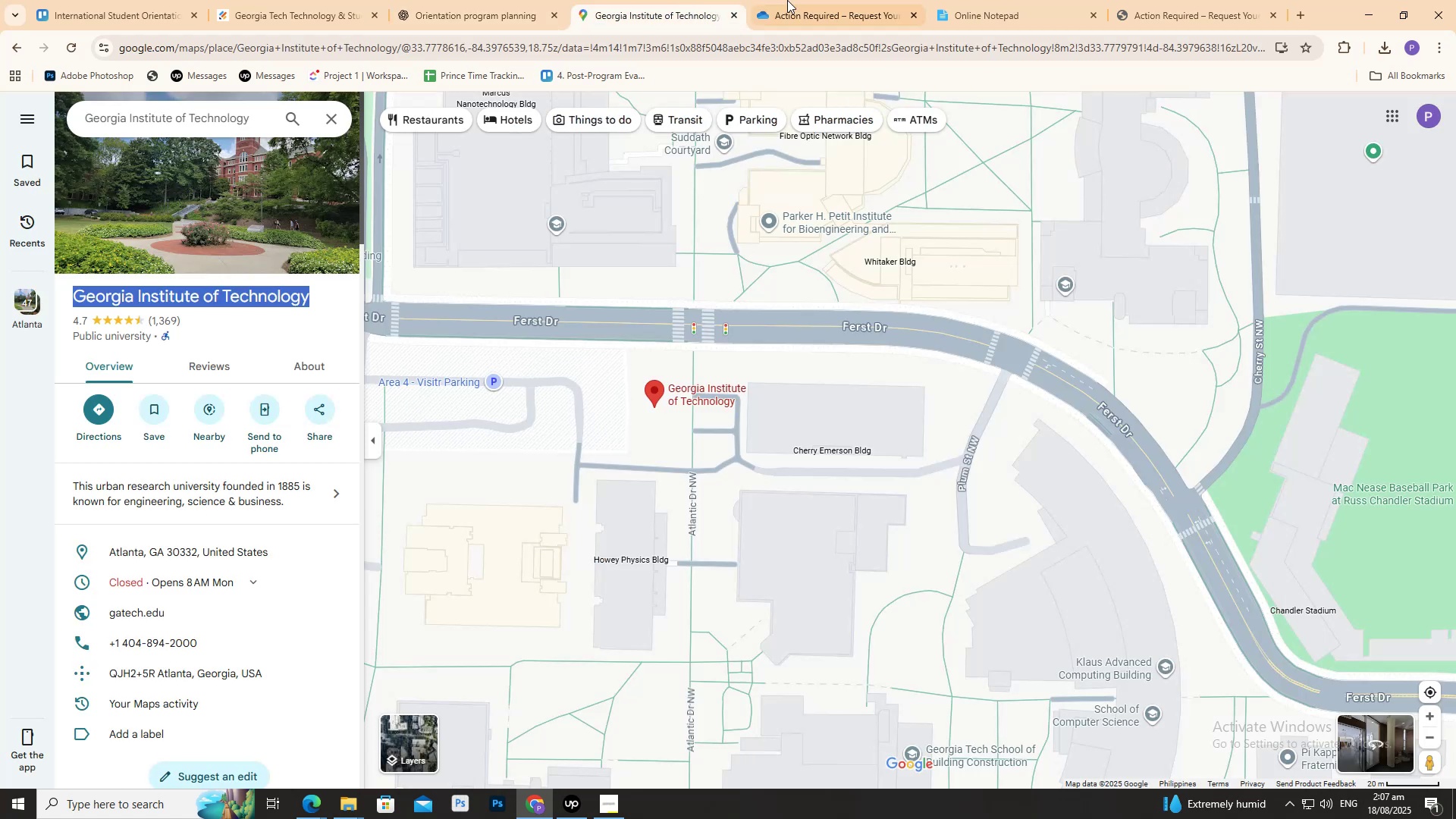 
triple_click([794, 0])
 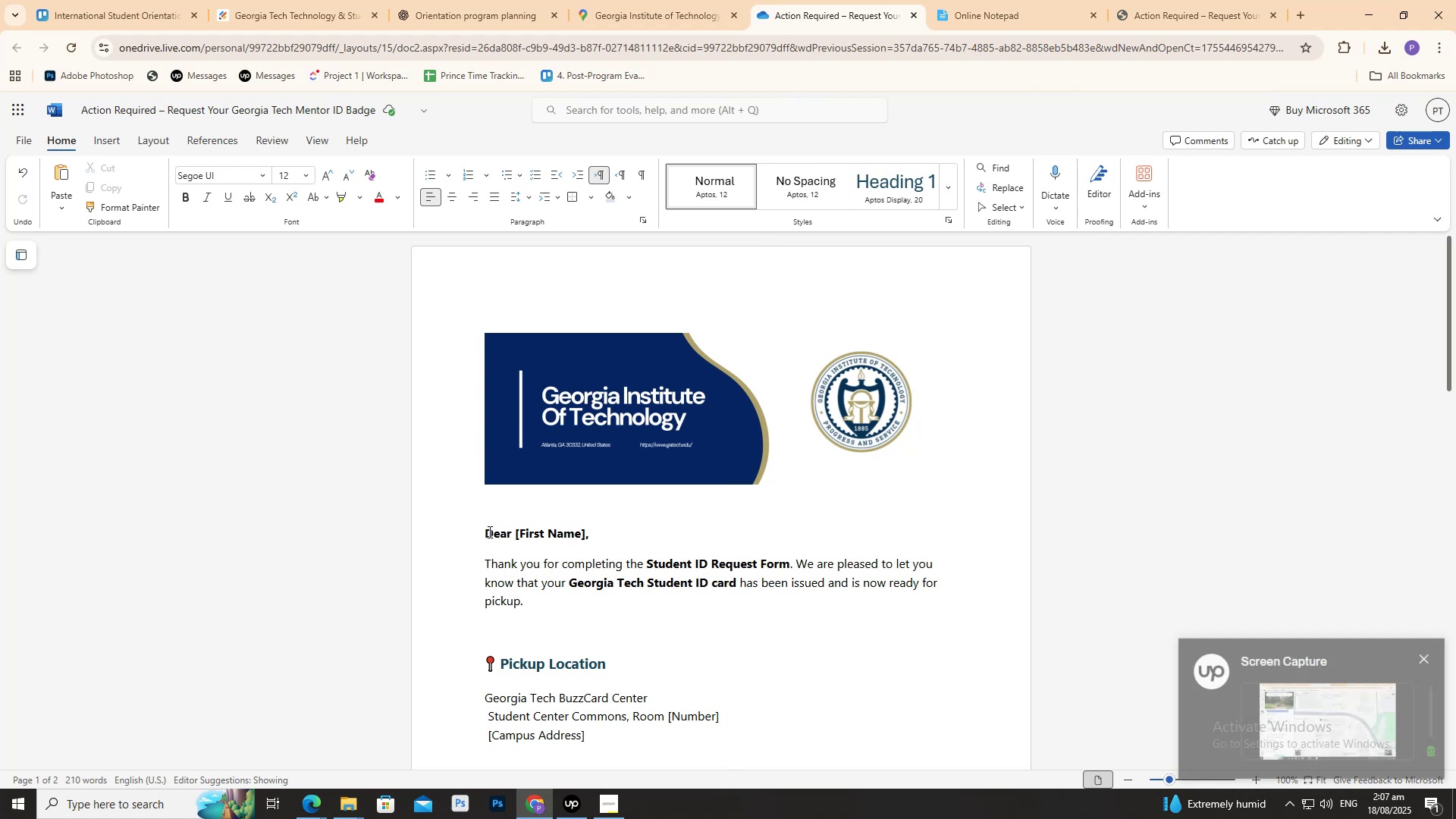 
left_click_drag(start_coordinate=[485, 533], to_coordinate=[851, 804])
 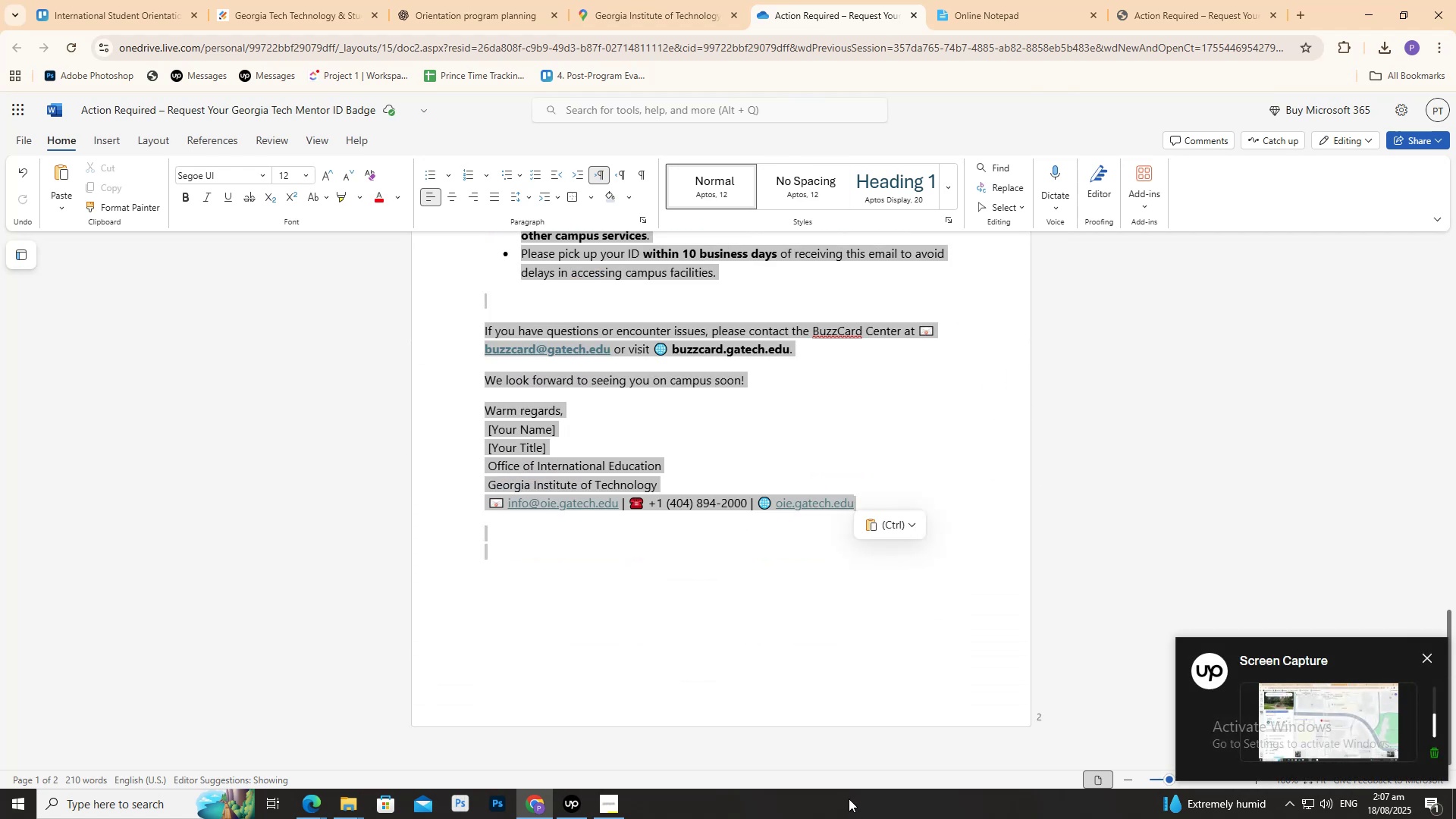 
key(Control+V)
 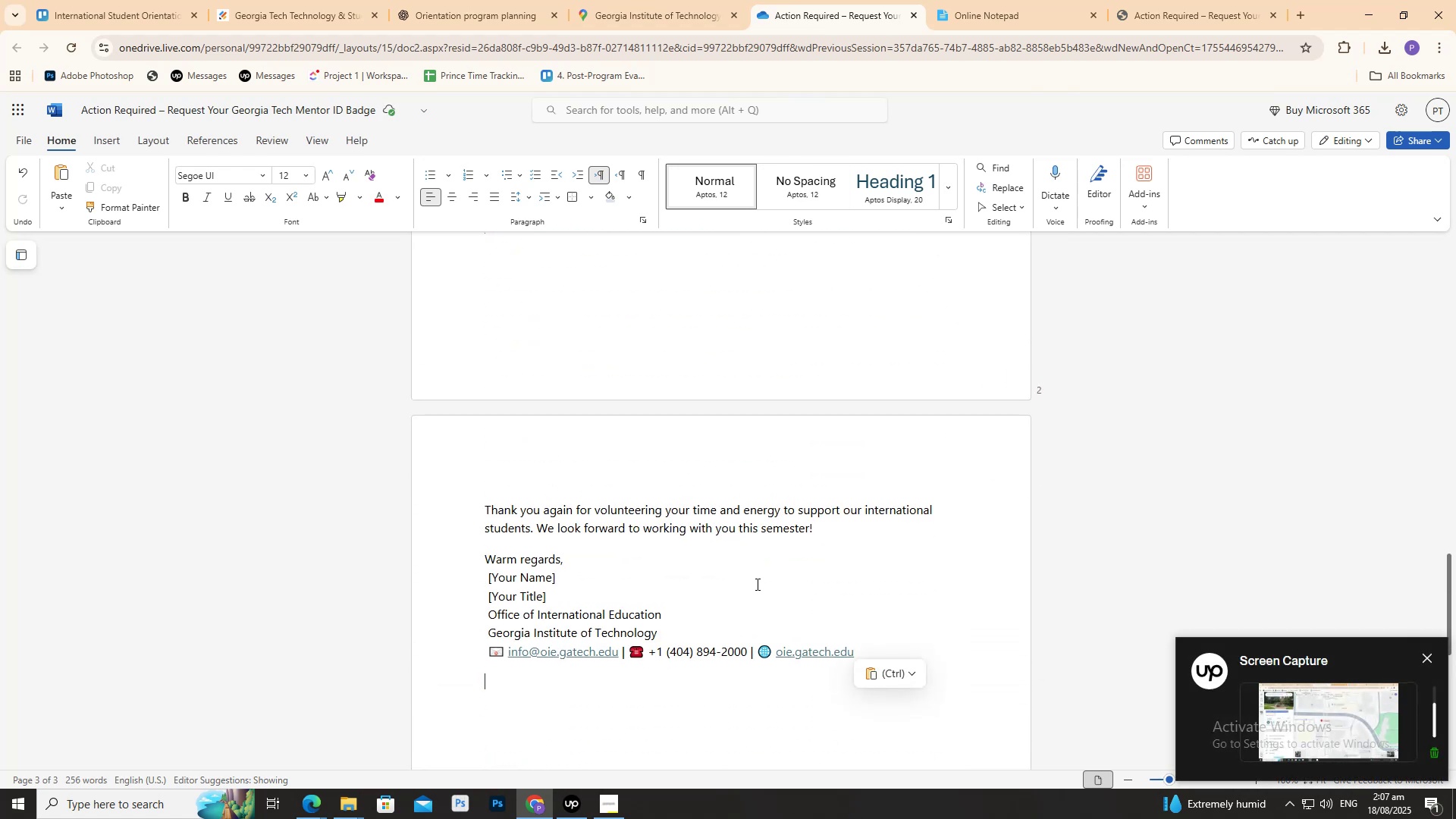 
scroll: coordinate [760, 585], scroll_direction: up, amount: 12.0
 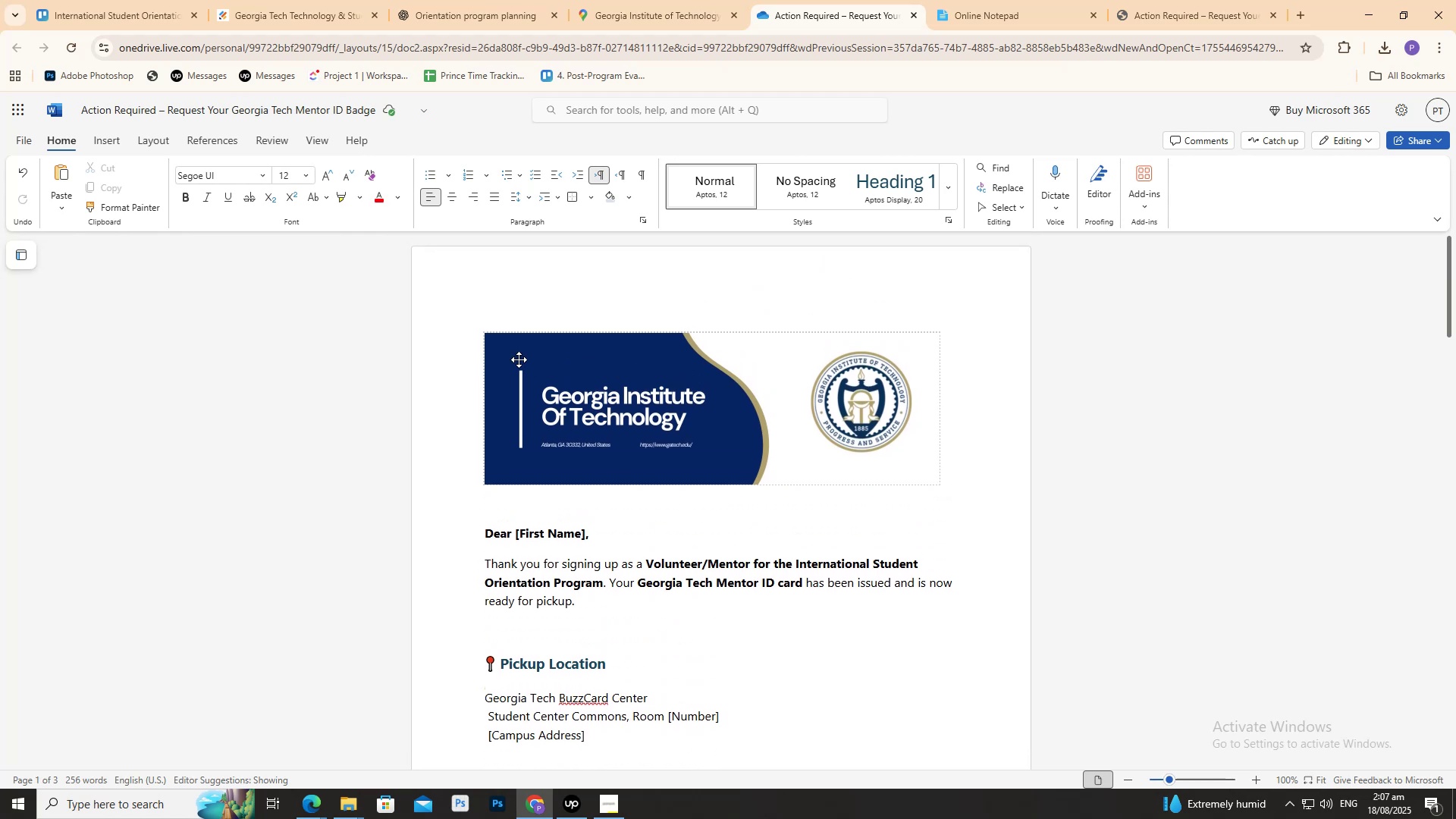 
scroll: coordinate [518, 382], scroll_direction: down, amount: 16.0
 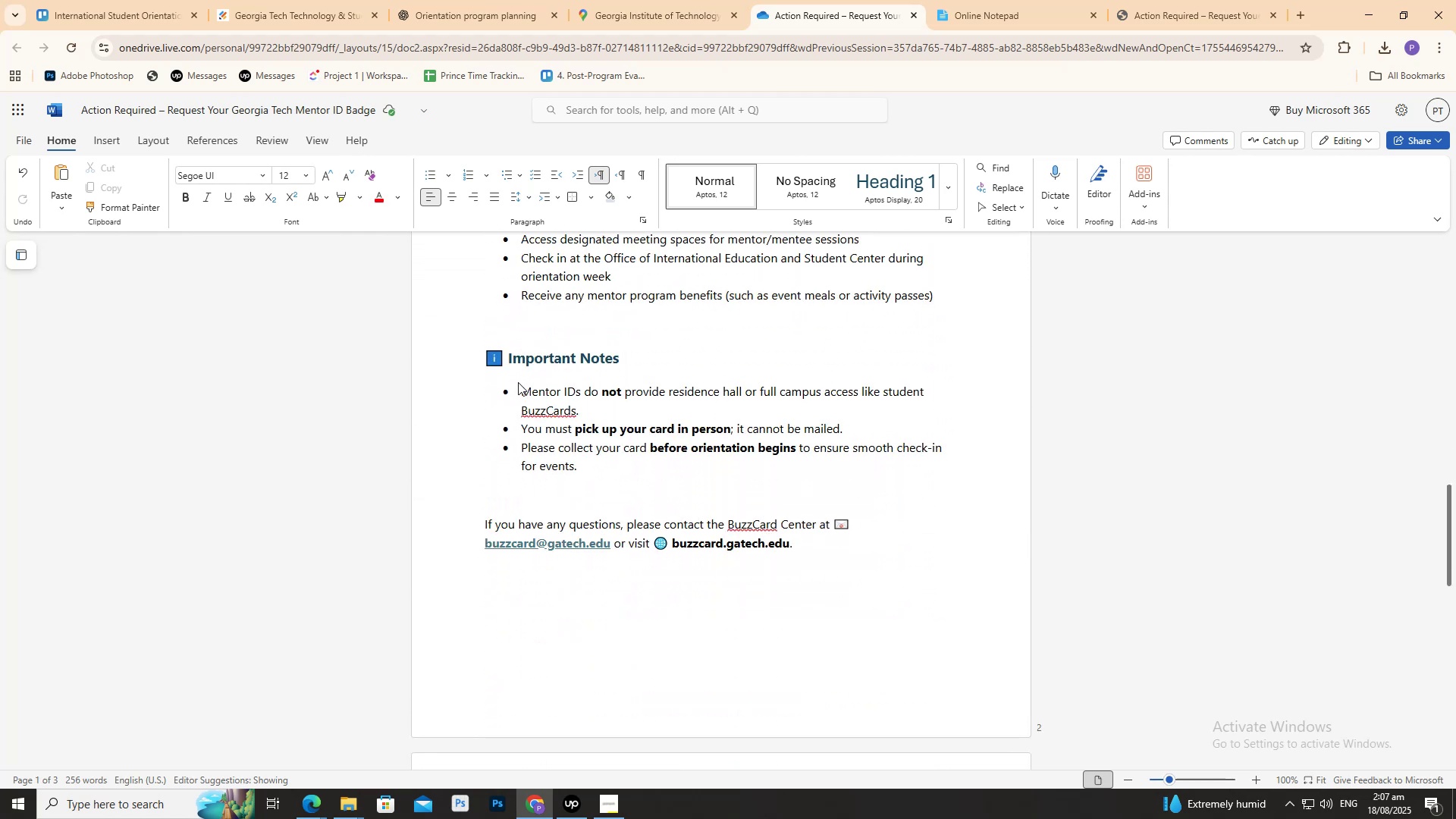 
scroll: coordinate [518, 387], scroll_direction: up, amount: 3.0
 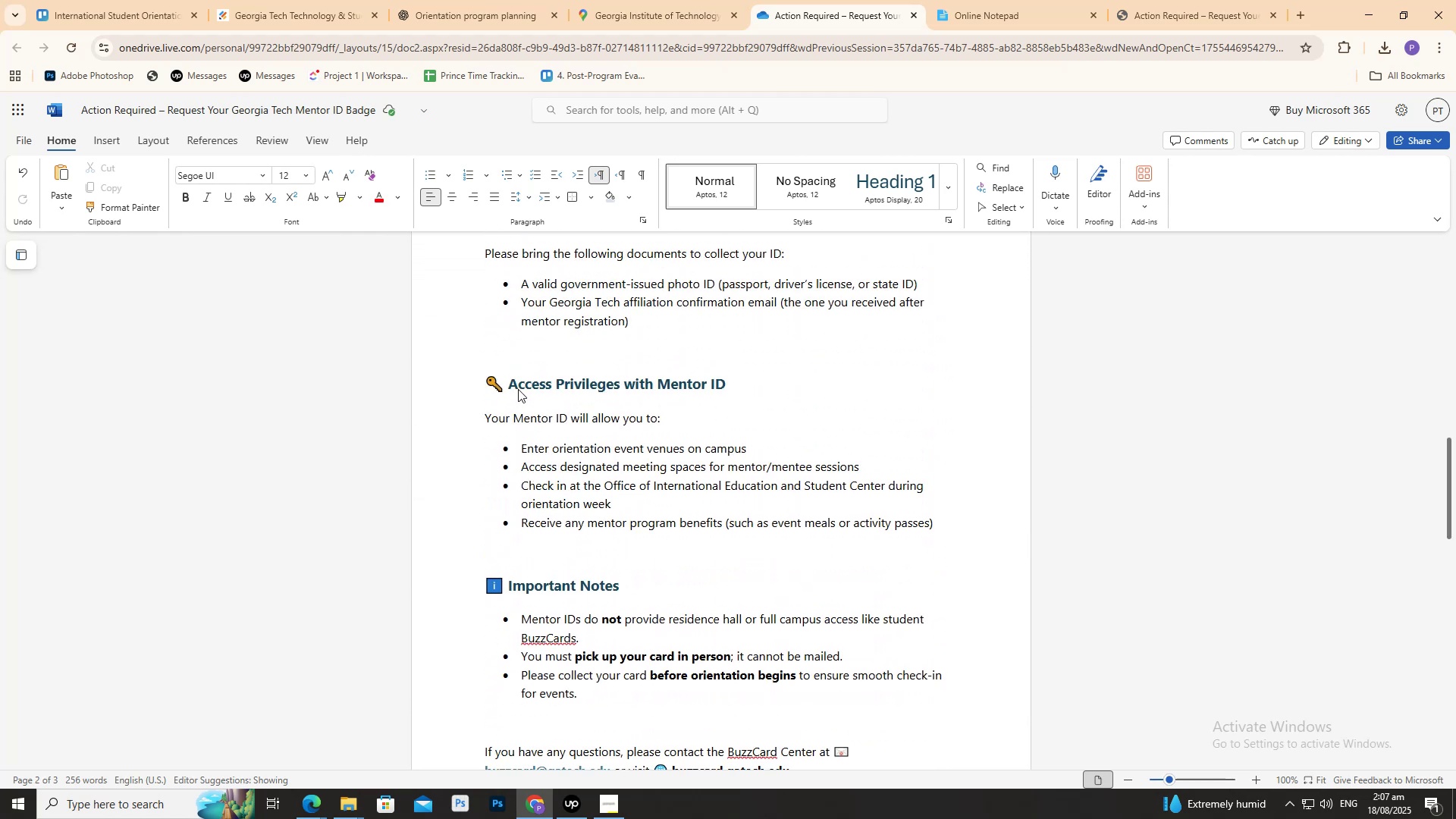 
scroll: coordinate [601, 516], scroll_direction: down, amount: 10.0
 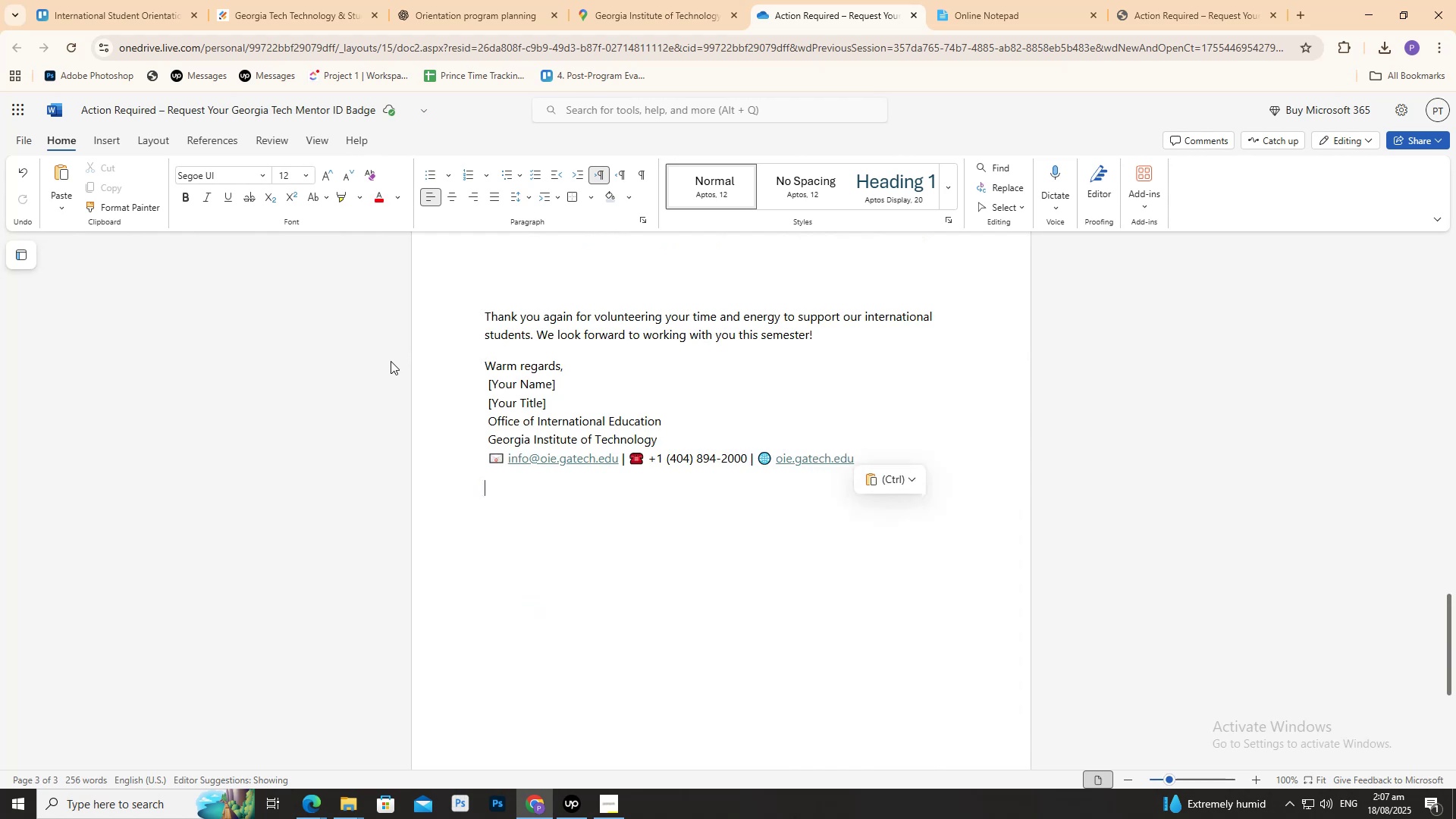 
scroll: coordinate [400, 383], scroll_direction: up, amount: 3.0
 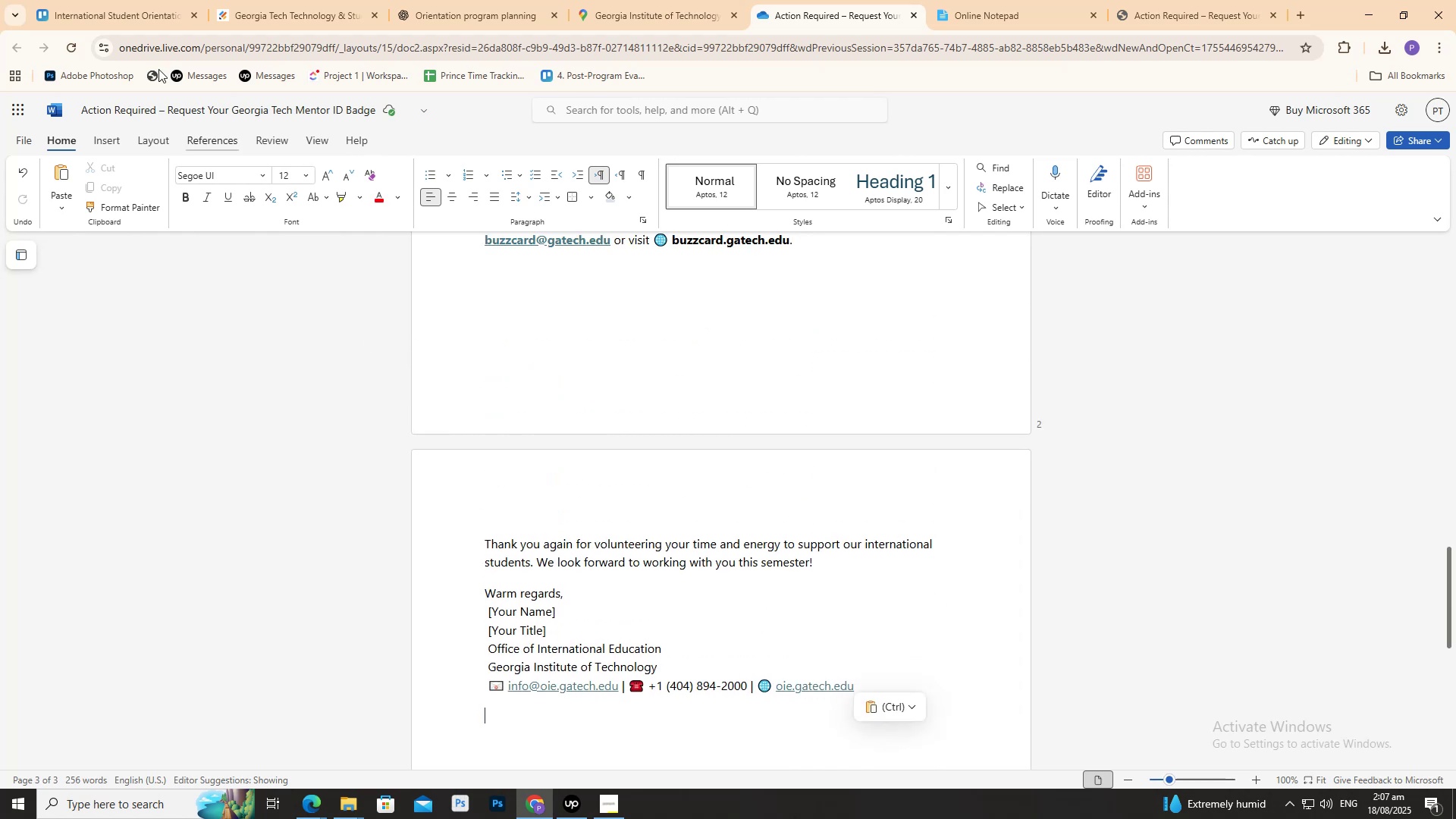 
left_click([148, 0])
 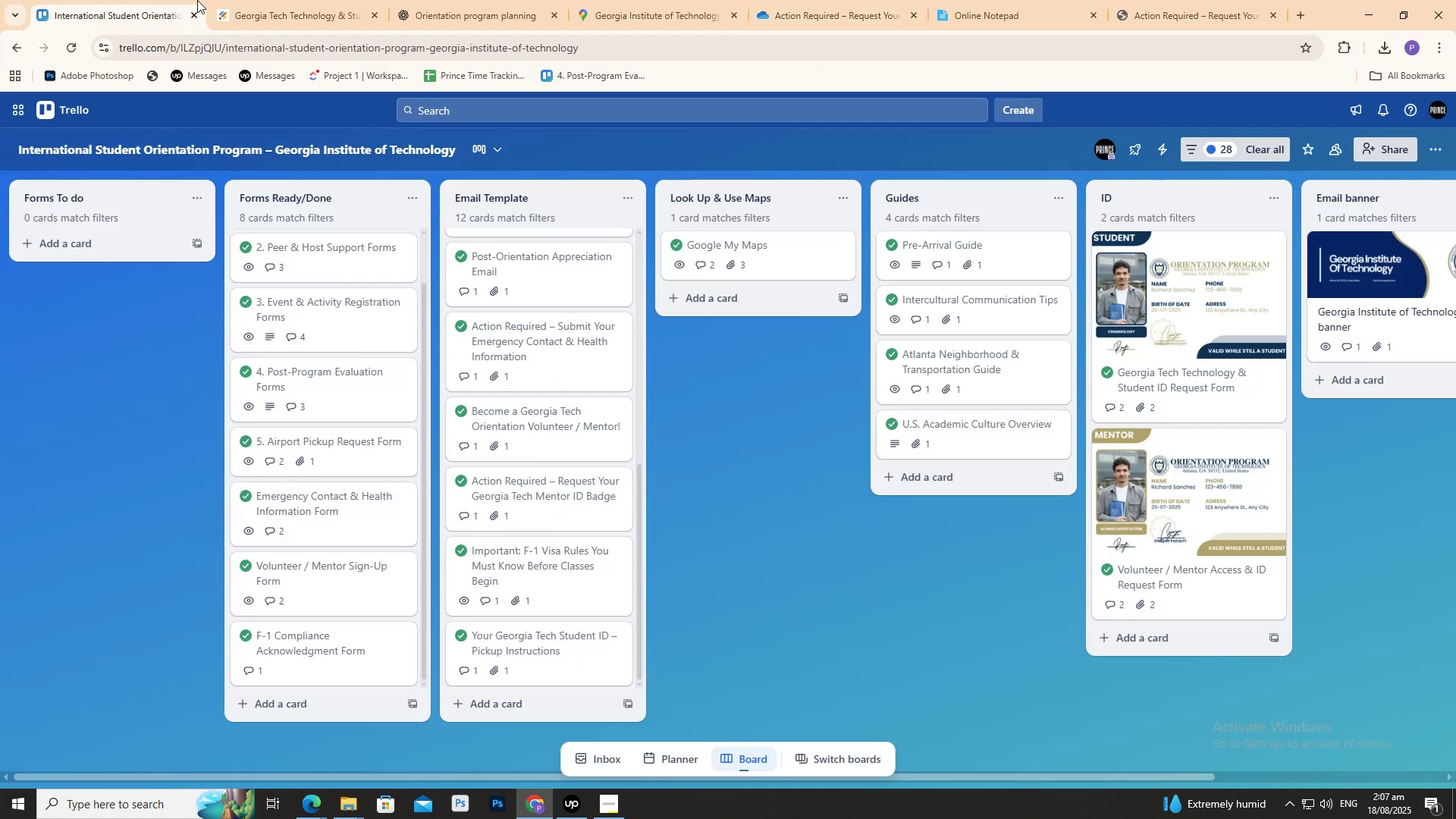 
double_click([206, 0])
 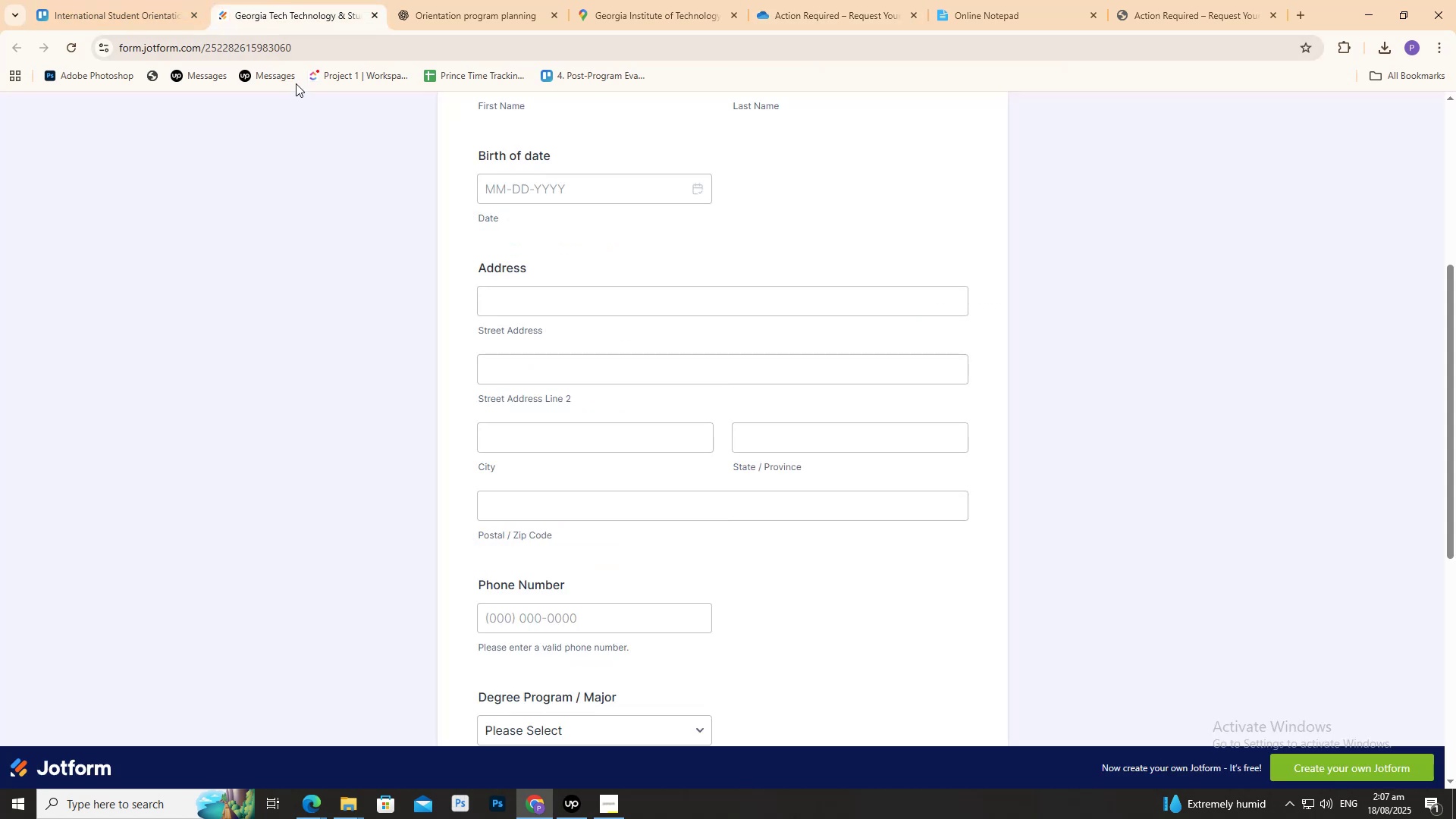 
left_click([470, 0])
 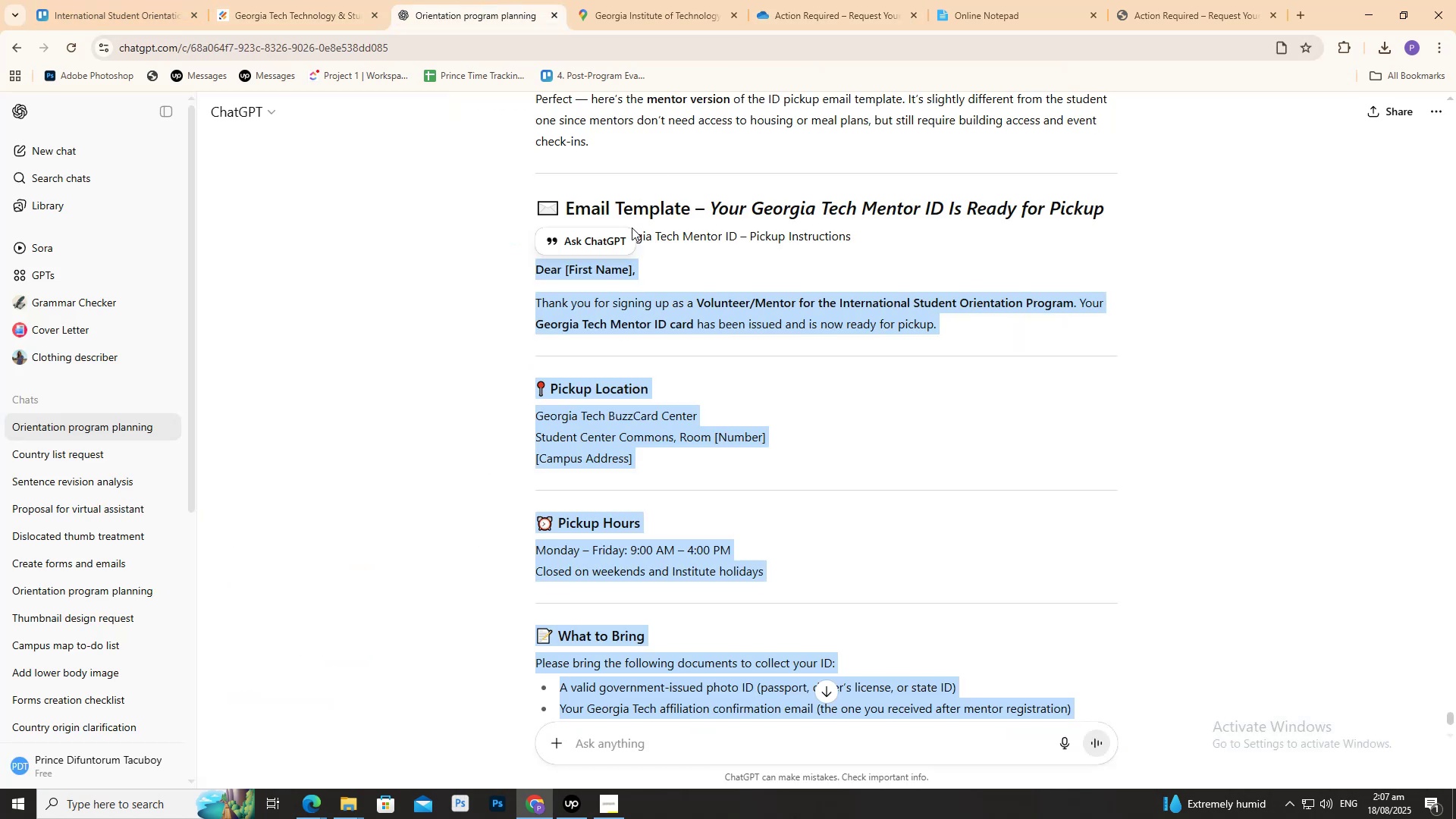 
scroll: coordinate [635, 497], scroll_direction: down, amount: 10.0
 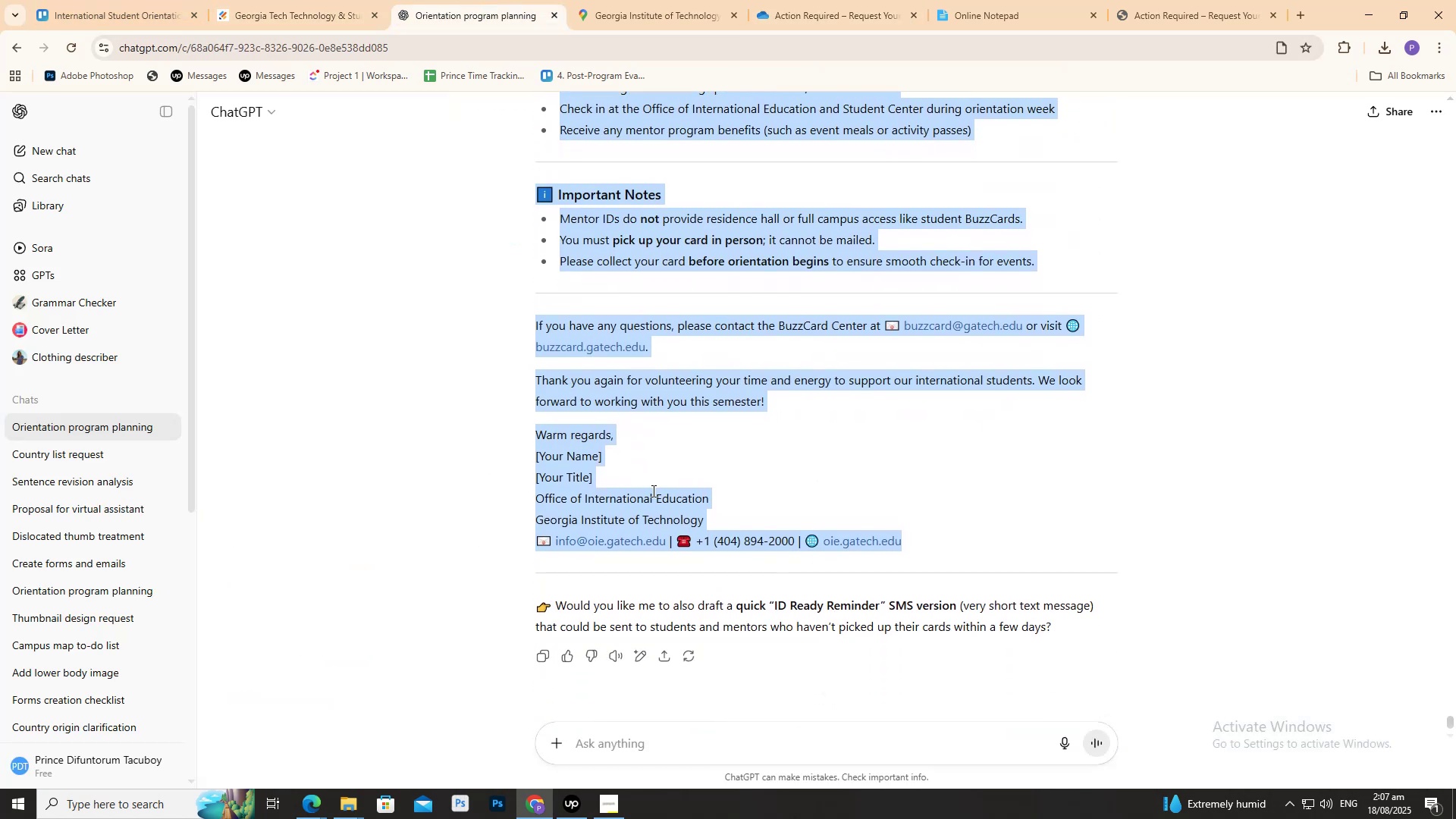 
scroll: coordinate [654, 497], scroll_direction: up, amount: 12.0
 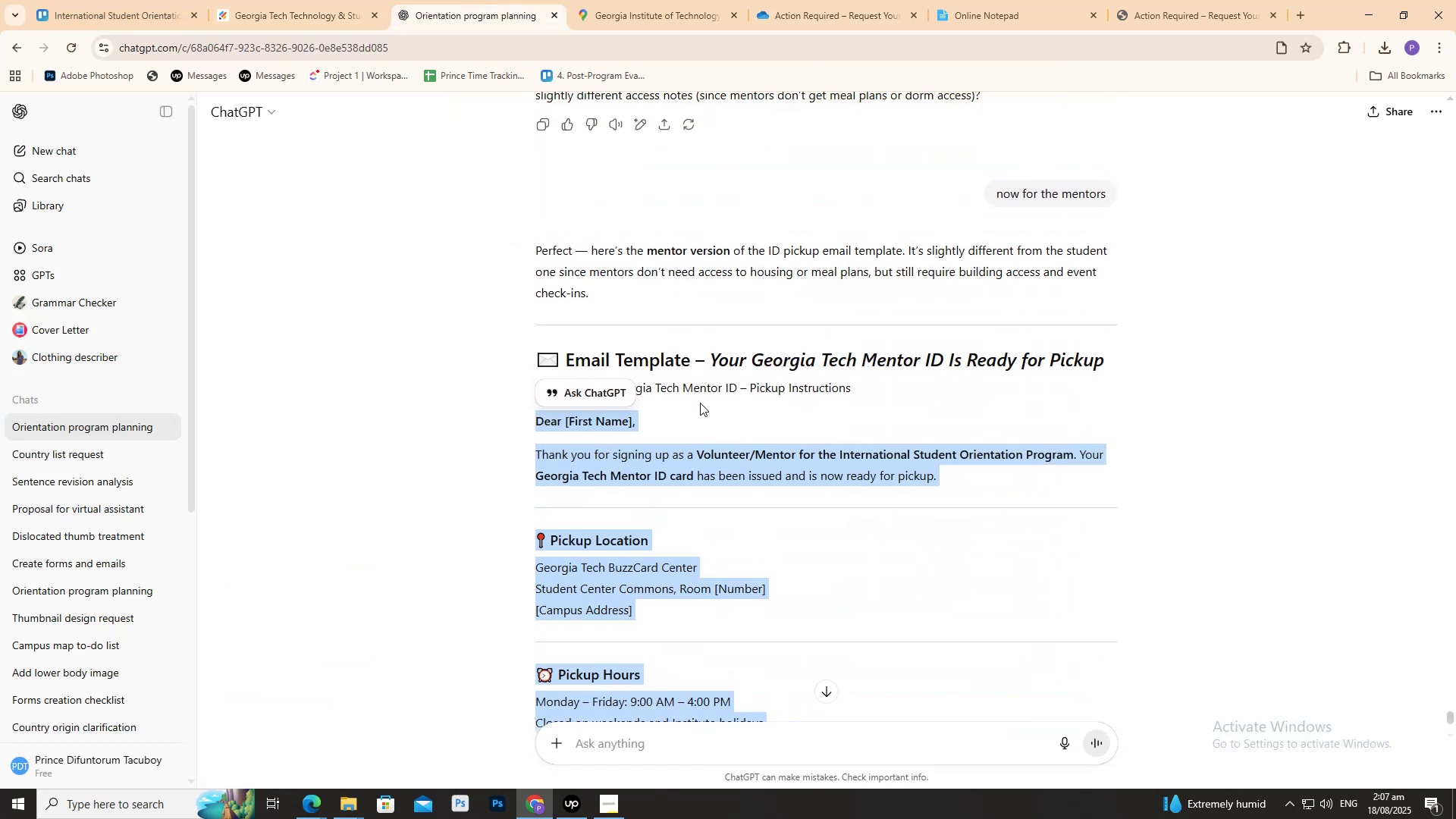 
left_click([843, 393])
 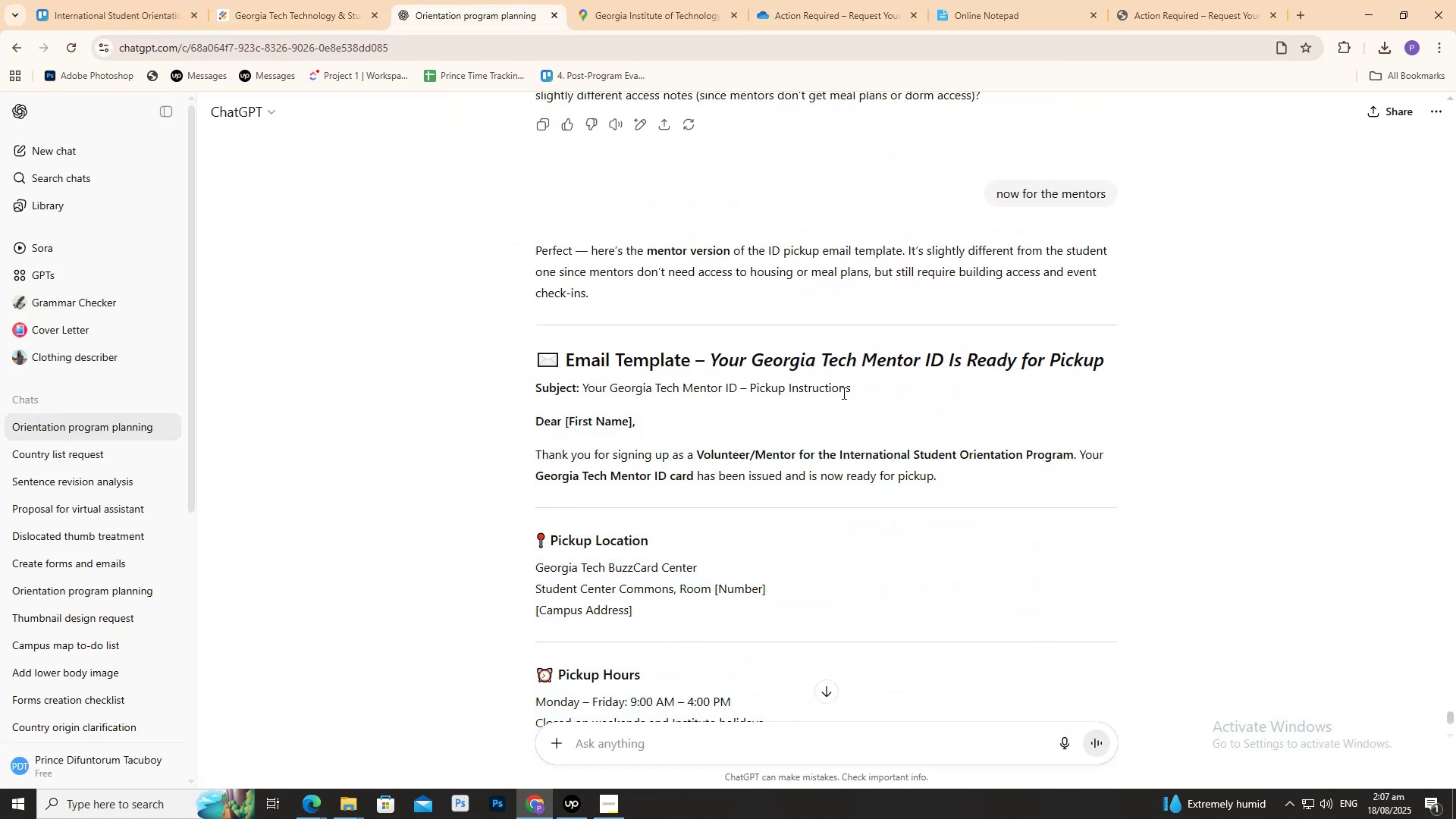 
left_click_drag(start_coordinate=[843, 393], to_coordinate=[661, 391])
 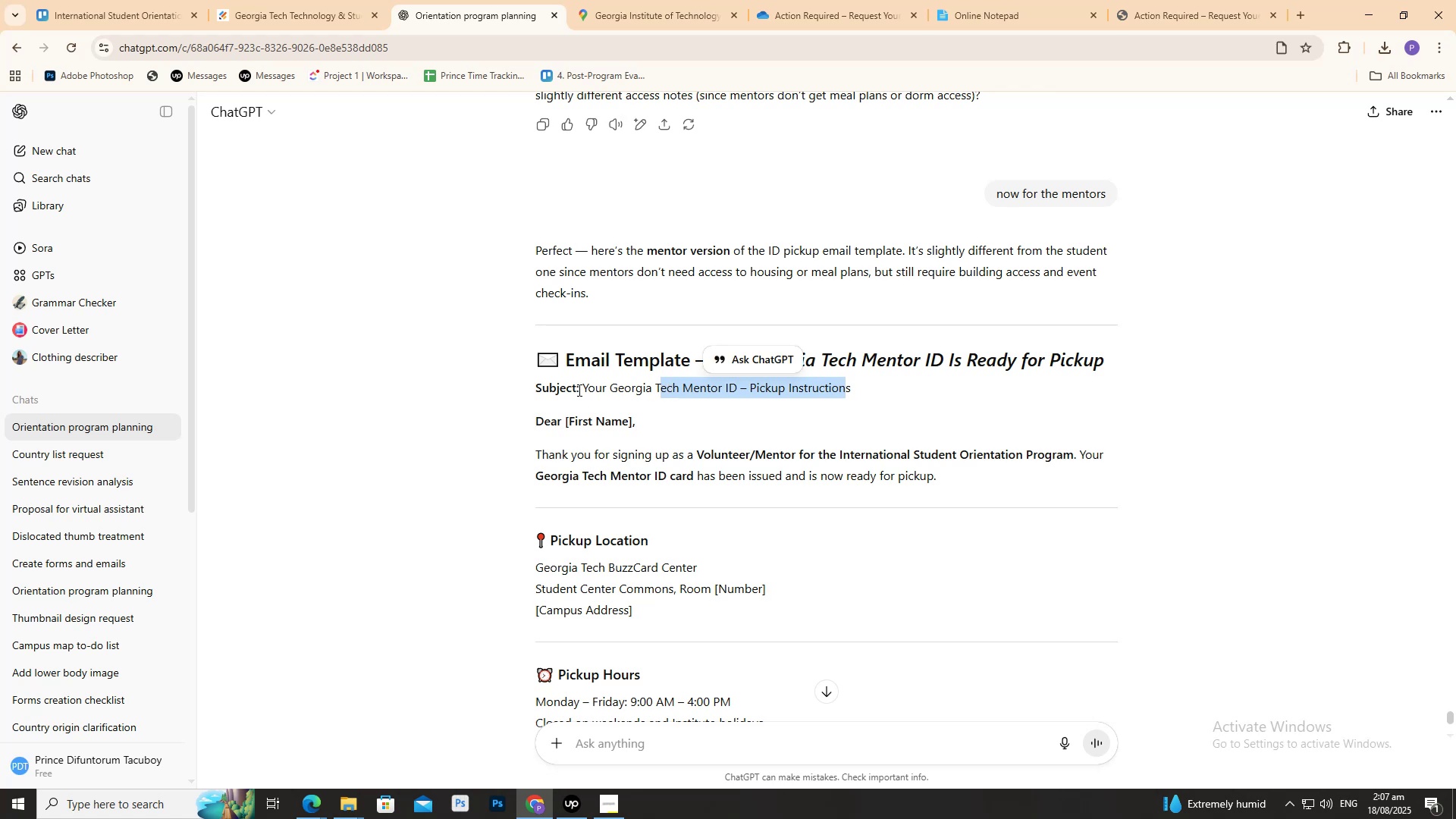 
left_click_drag(start_coordinate=[585, 390], to_coordinate=[870, 394])
 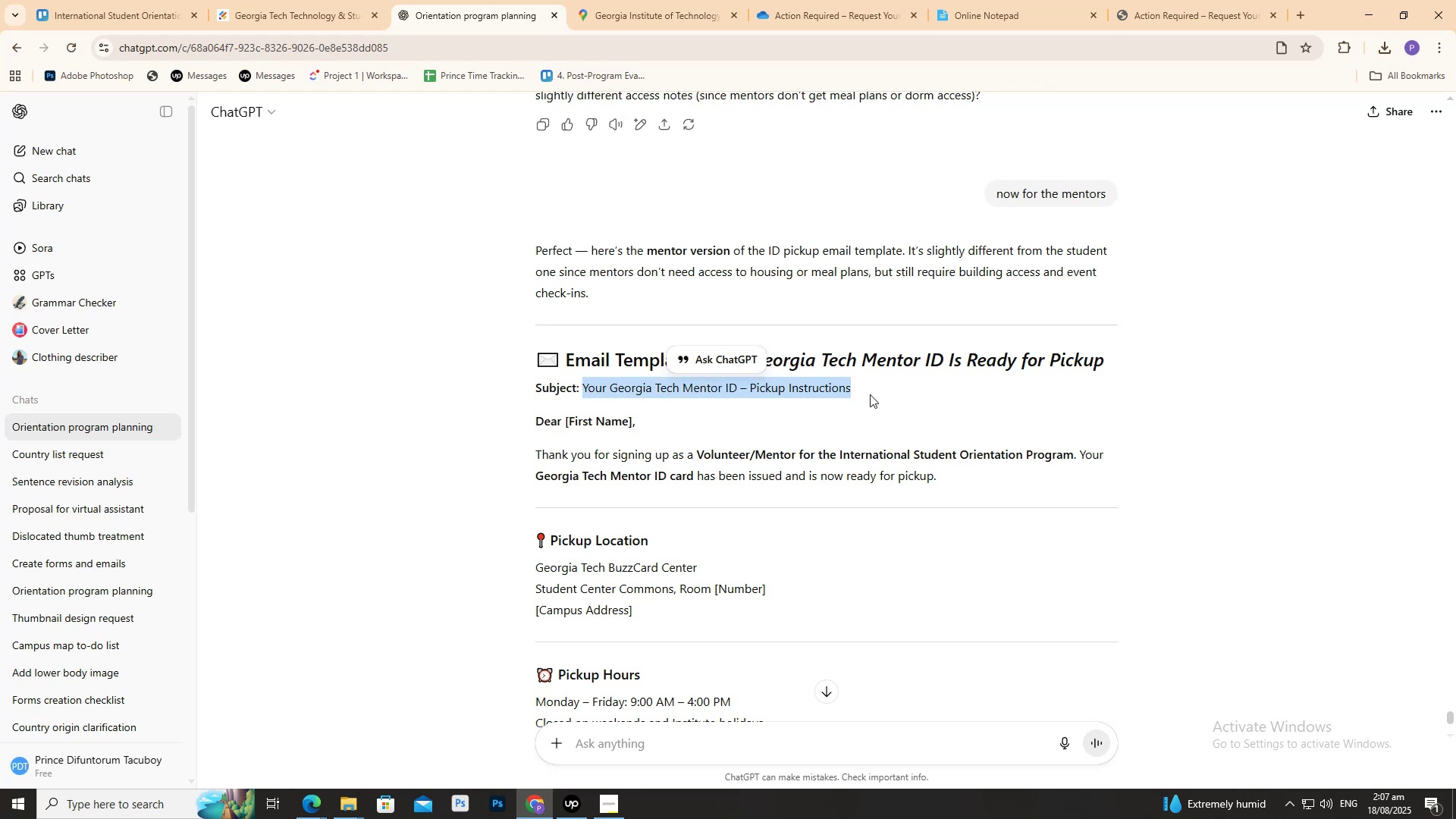 
key(Control+C)
 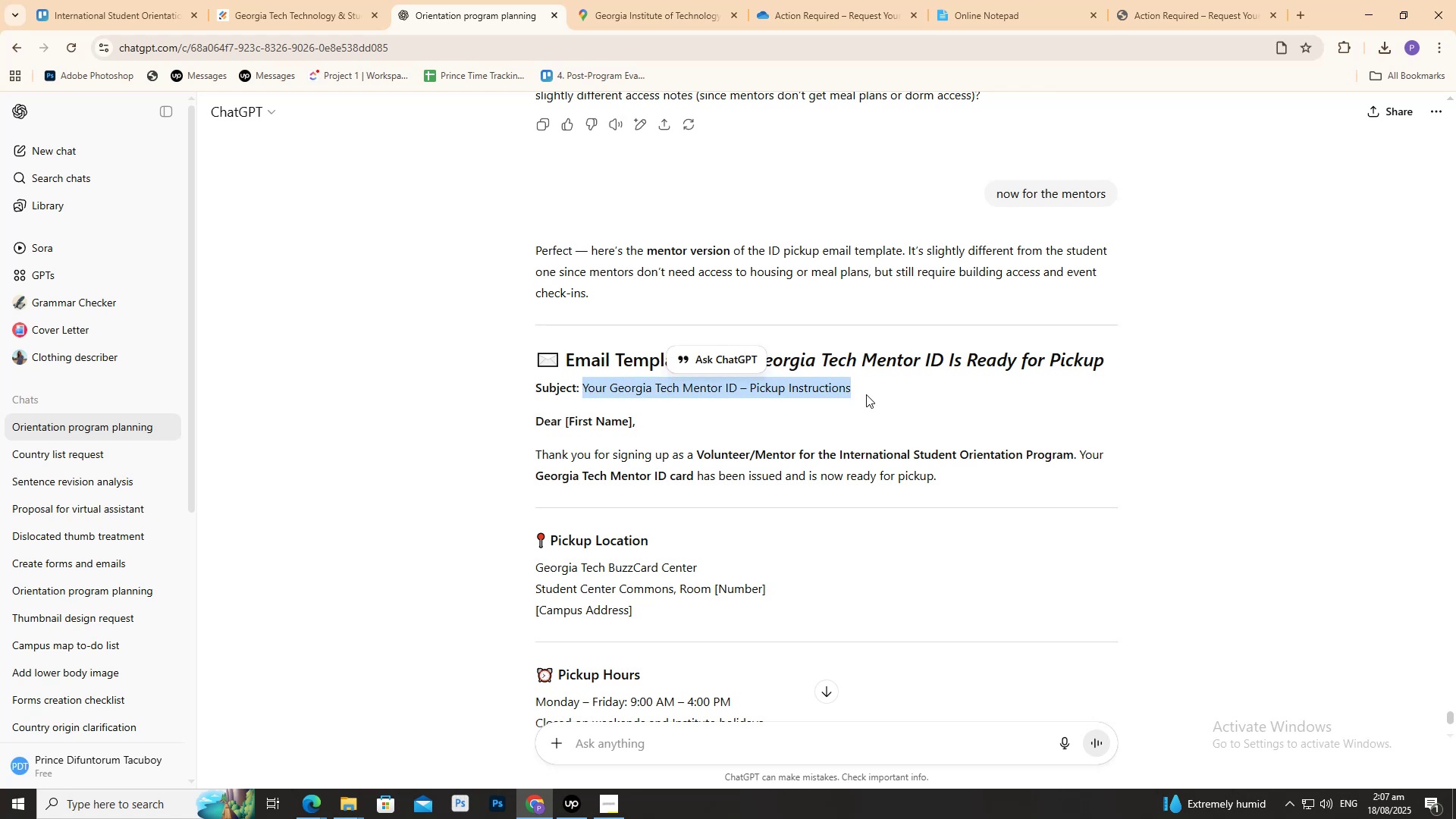 
key(Control+C)
 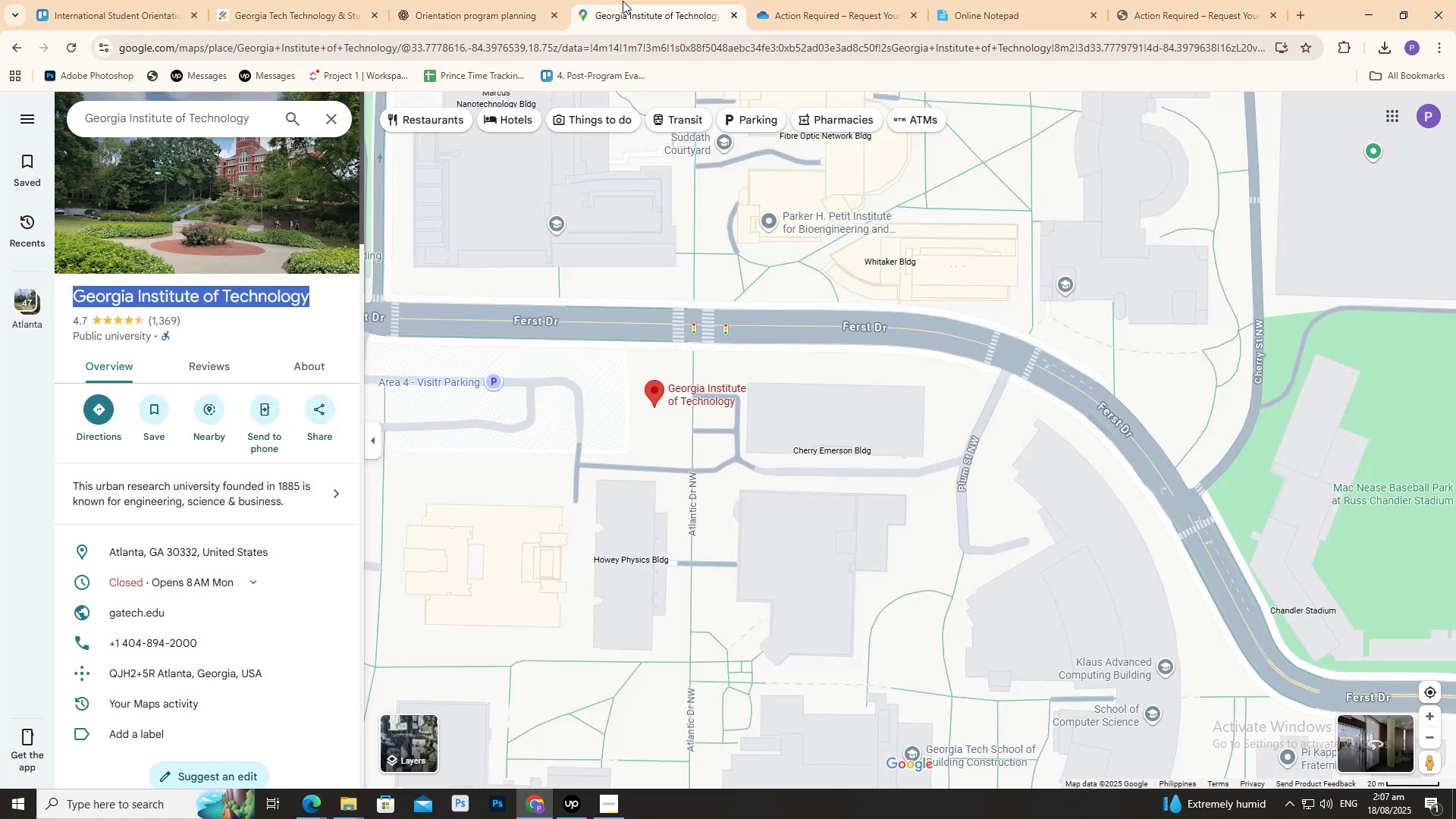 
double_click([473, 0])
 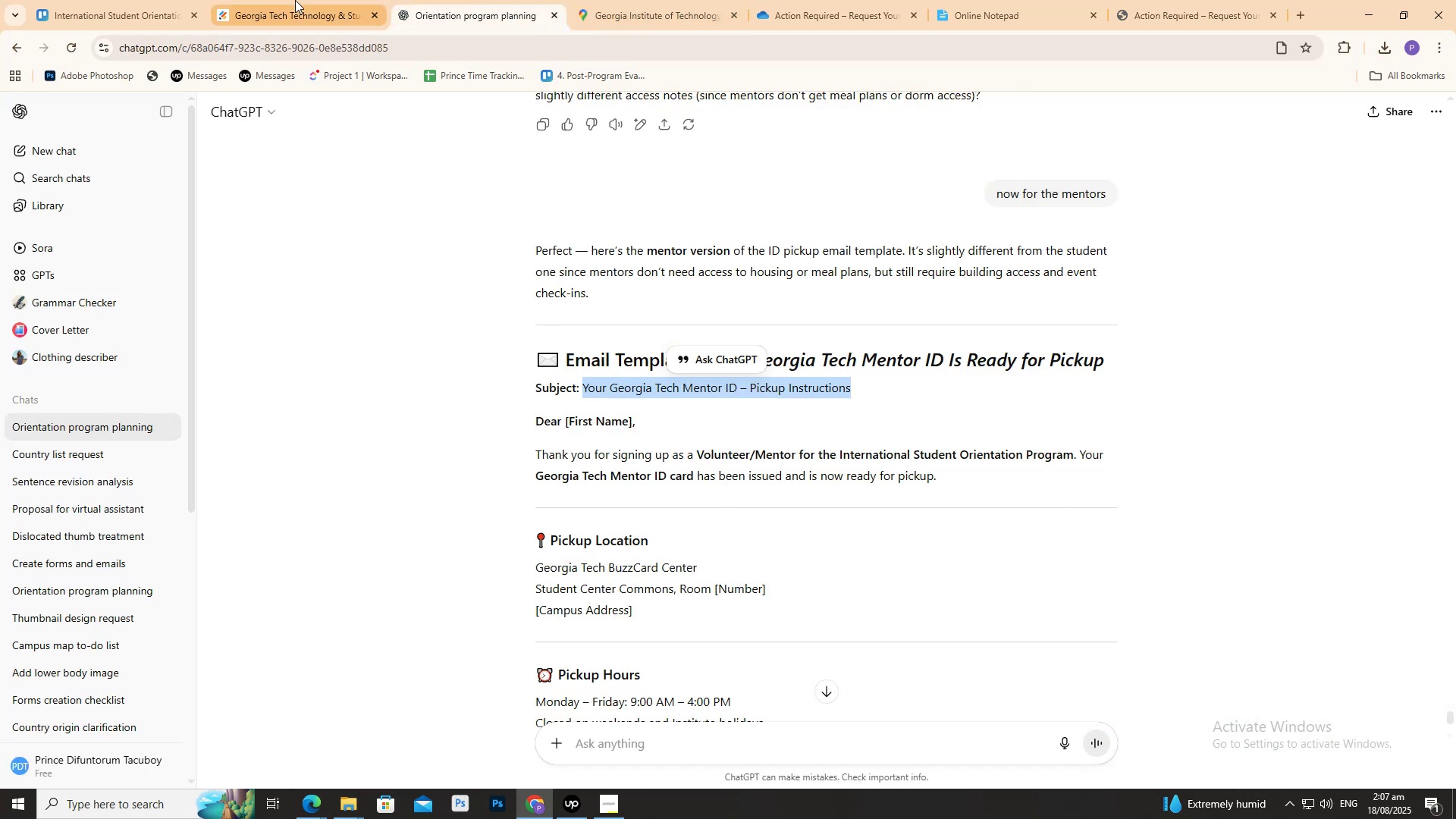 
triple_click([295, 0])
 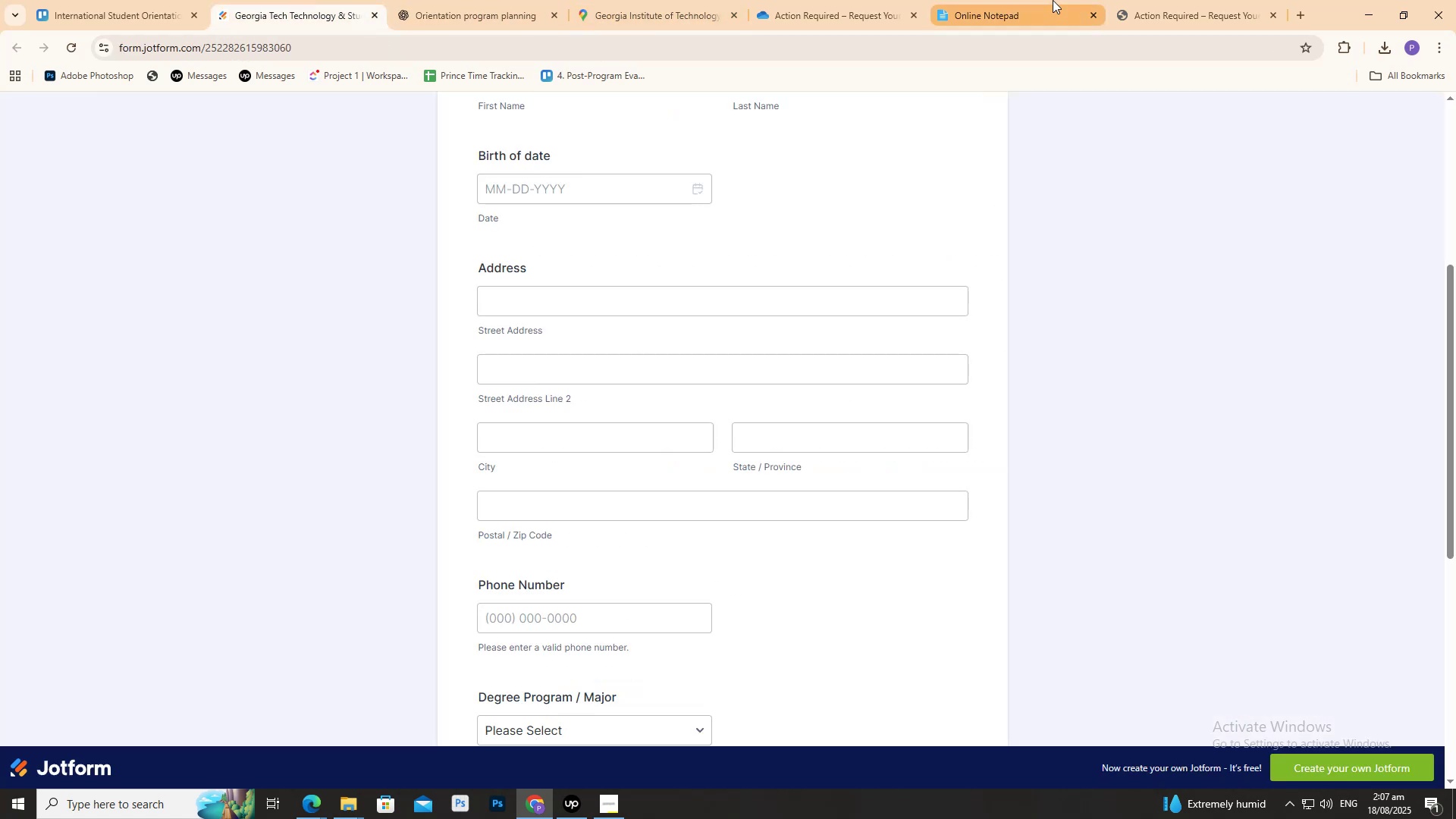 
left_click([1045, 0])
 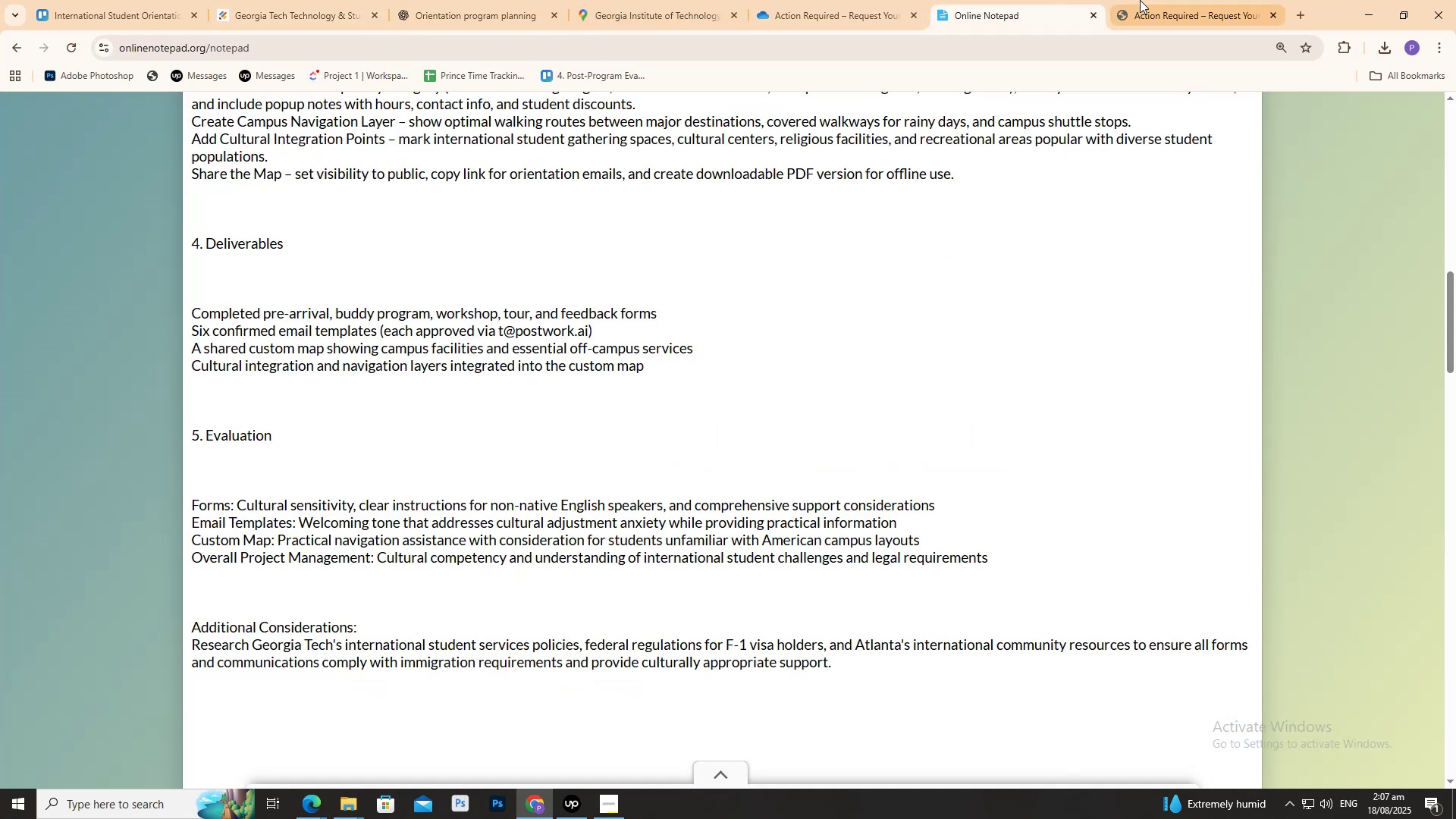 
left_click([1142, 0])
 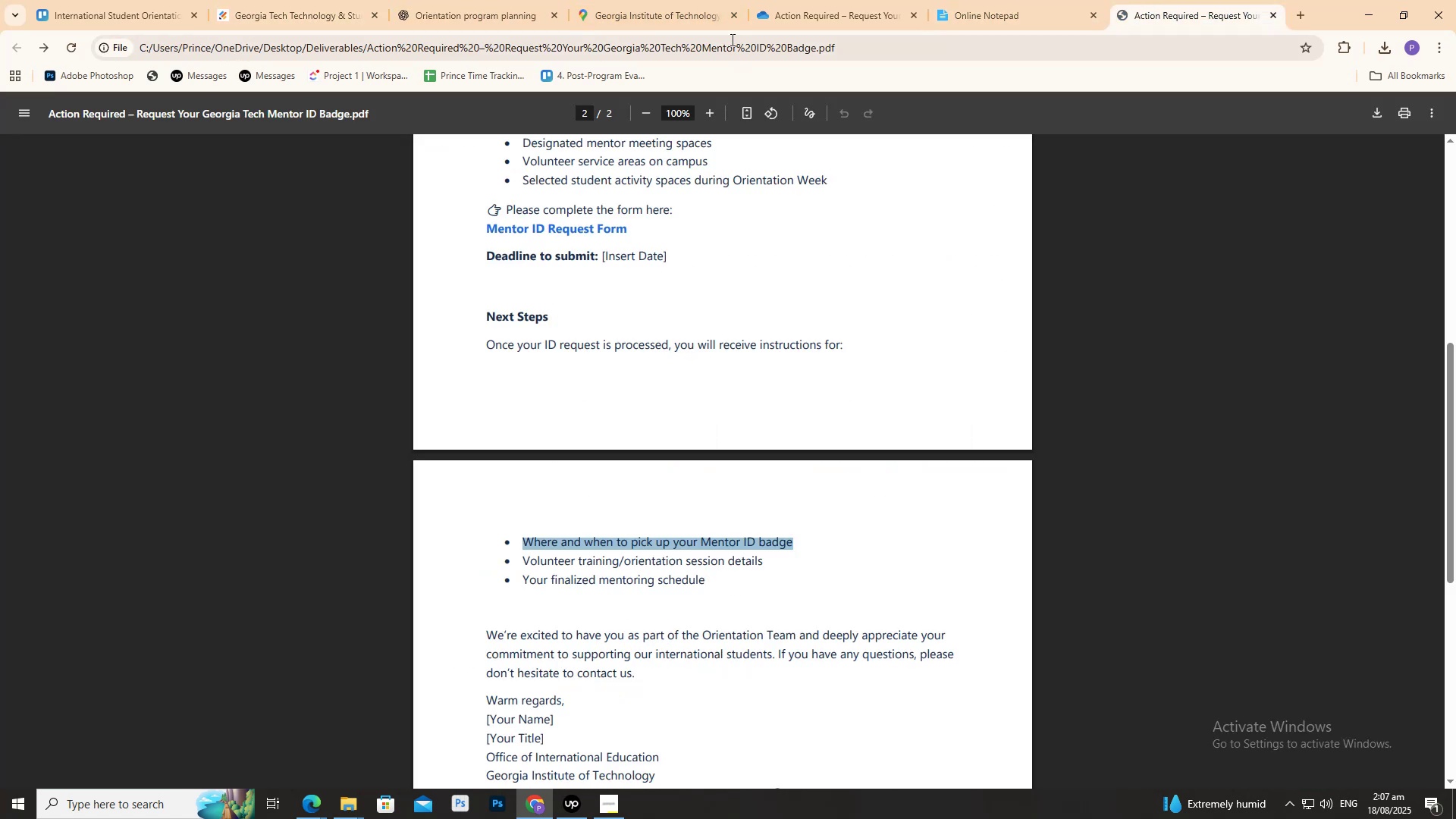 
left_click([671, 0])
 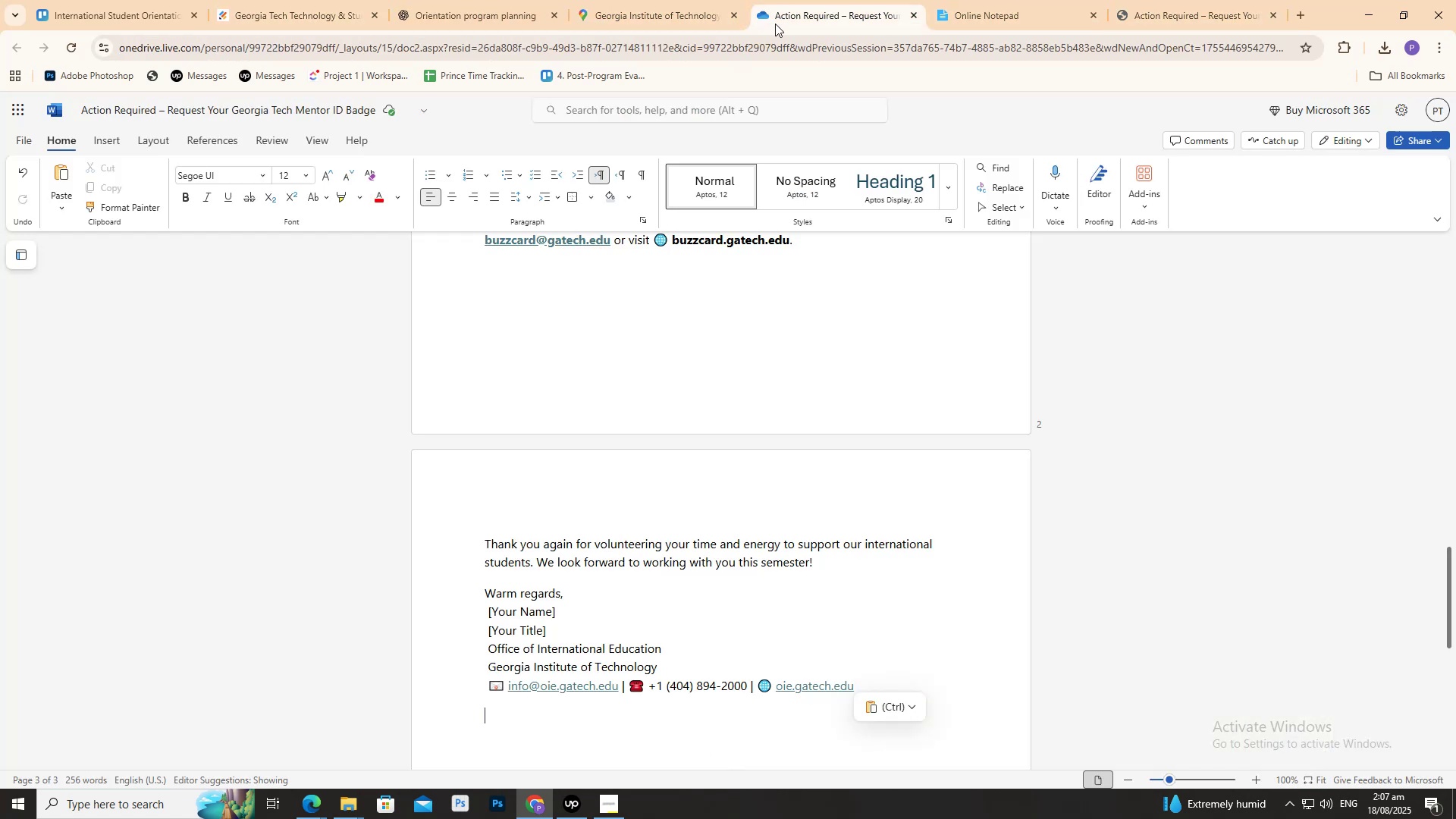 
scroll: coordinate [981, 582], scroll_direction: up, amount: 2.0
 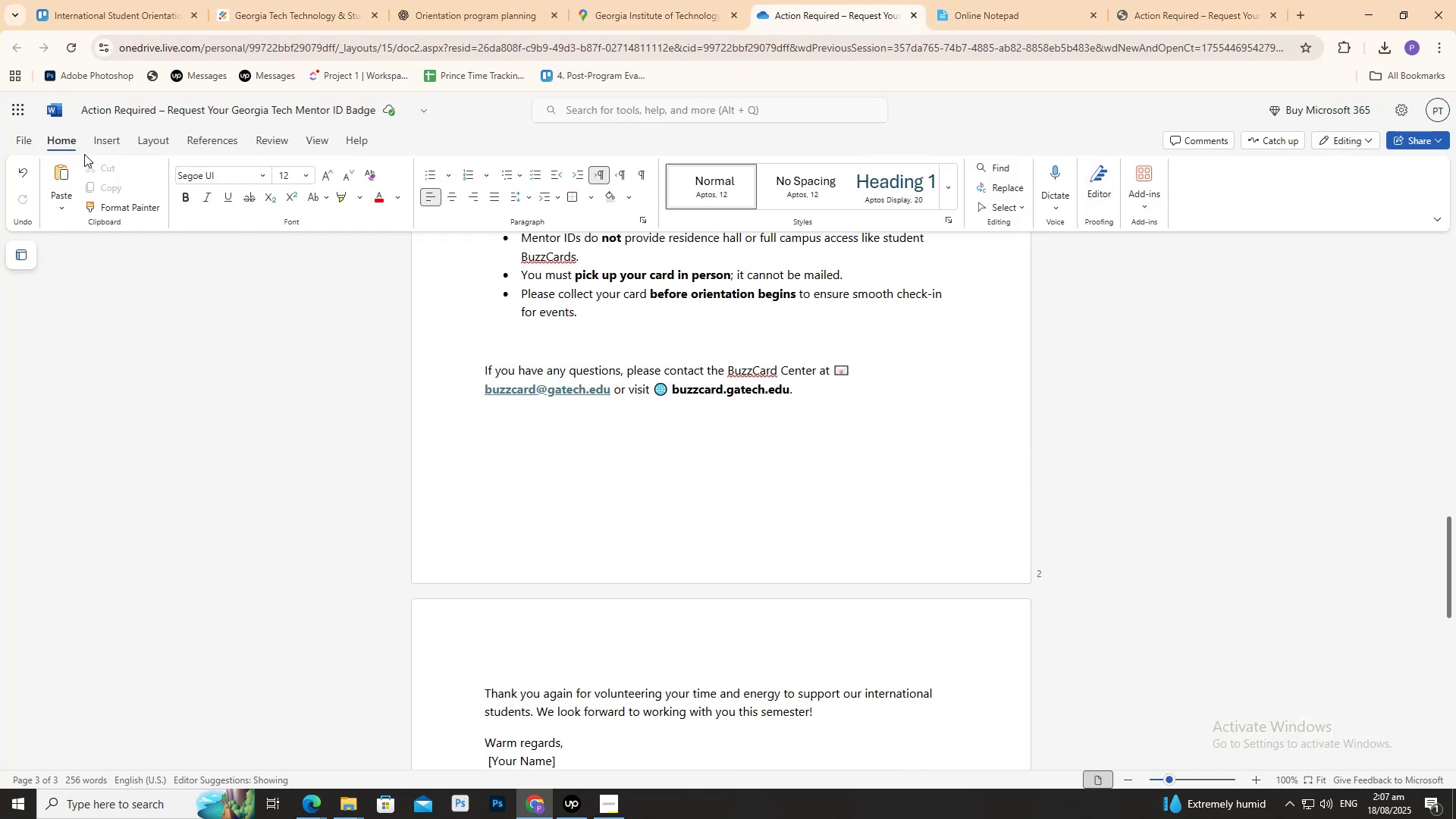 
left_click([21, 145])
 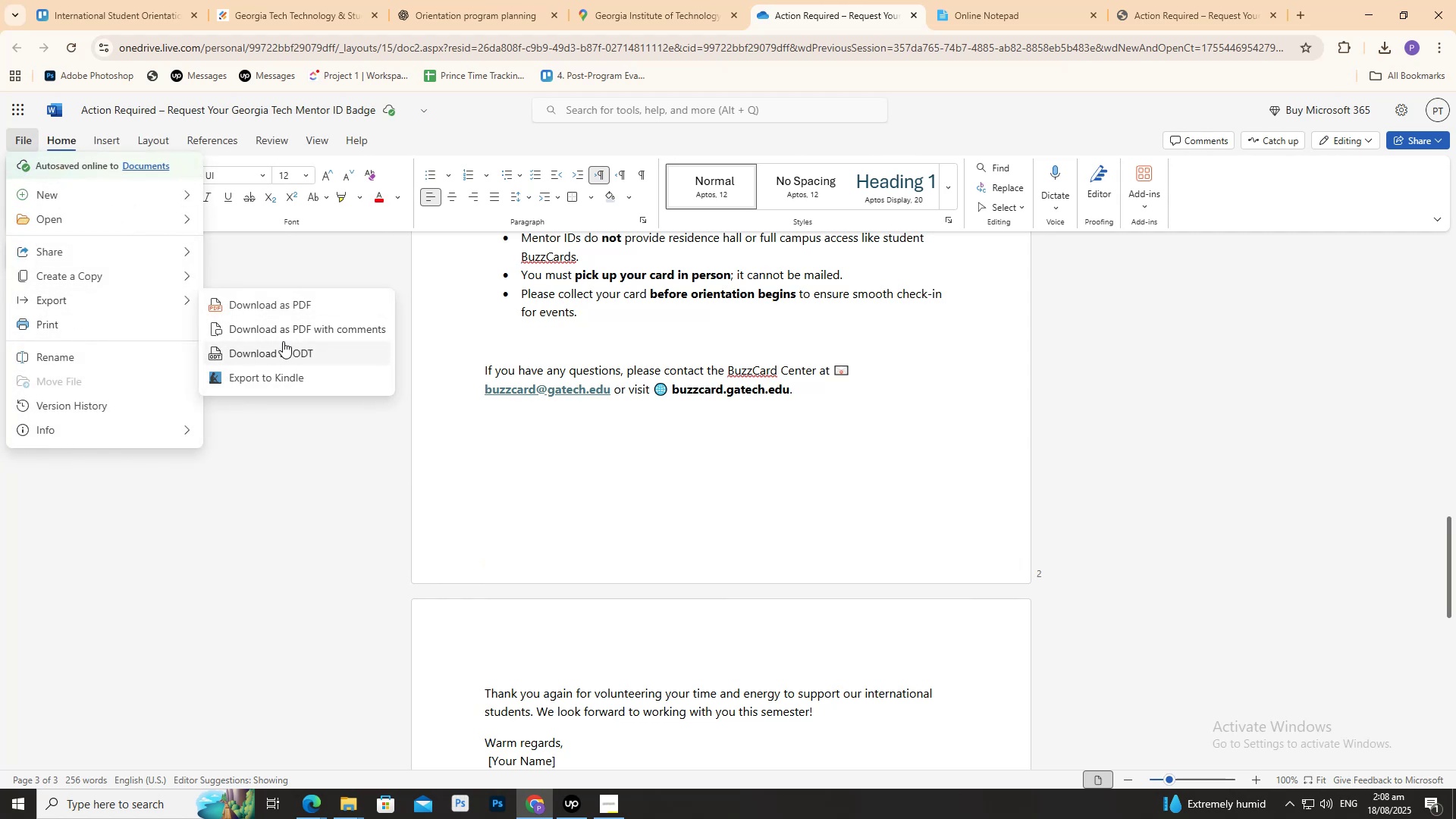 
left_click([273, 313])
 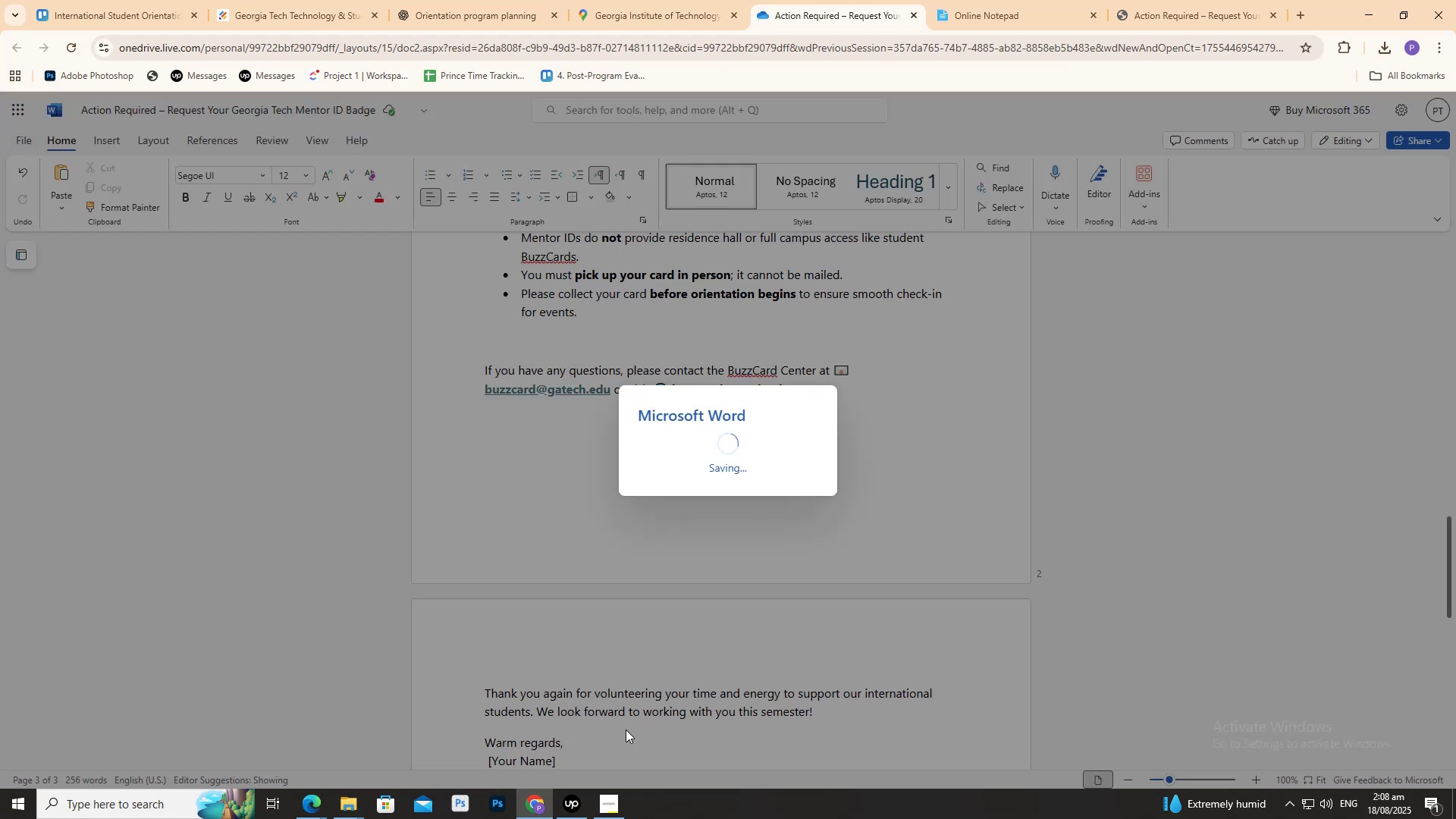 
left_click([573, 802])
 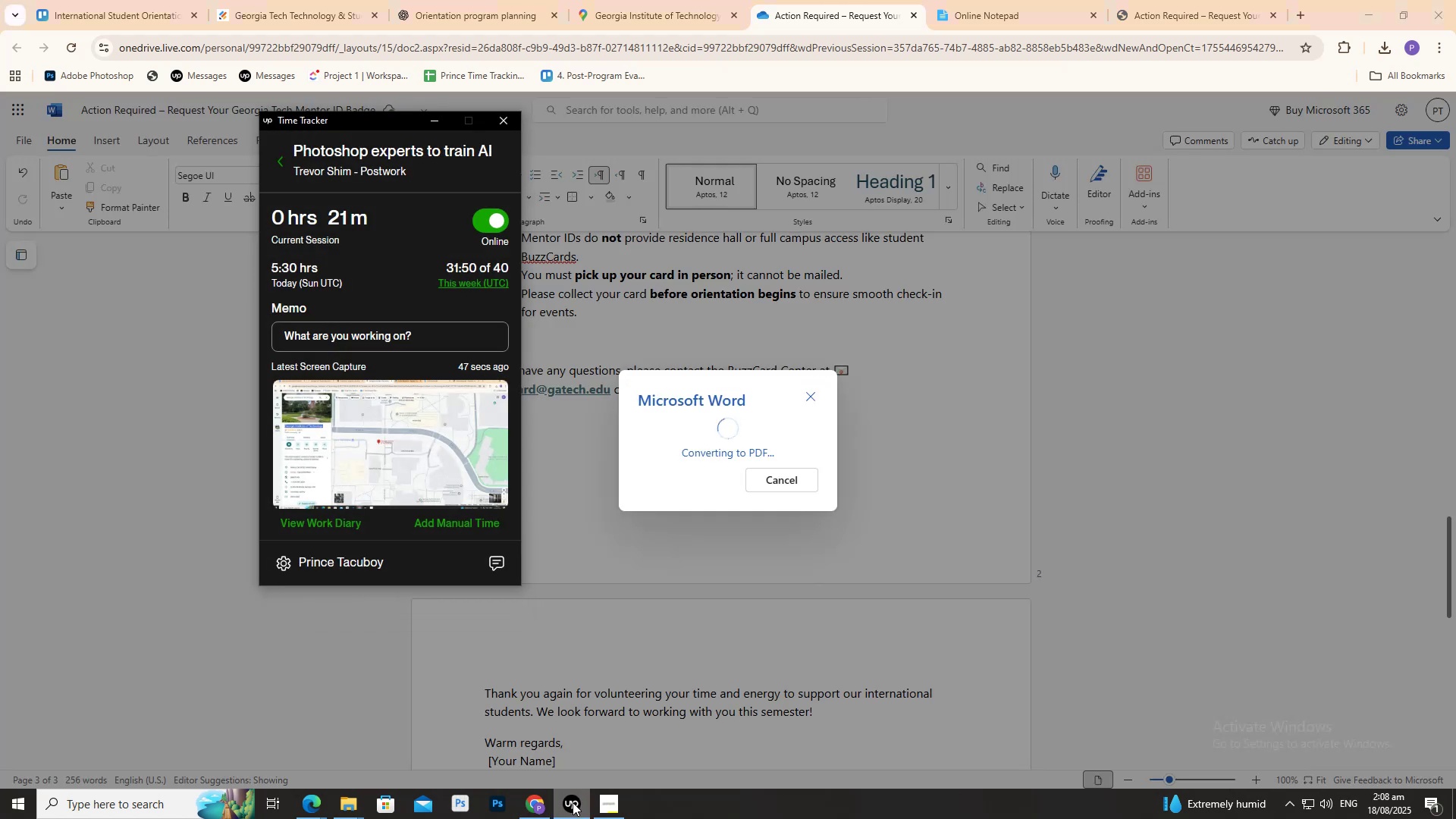 
left_click([573, 802])
 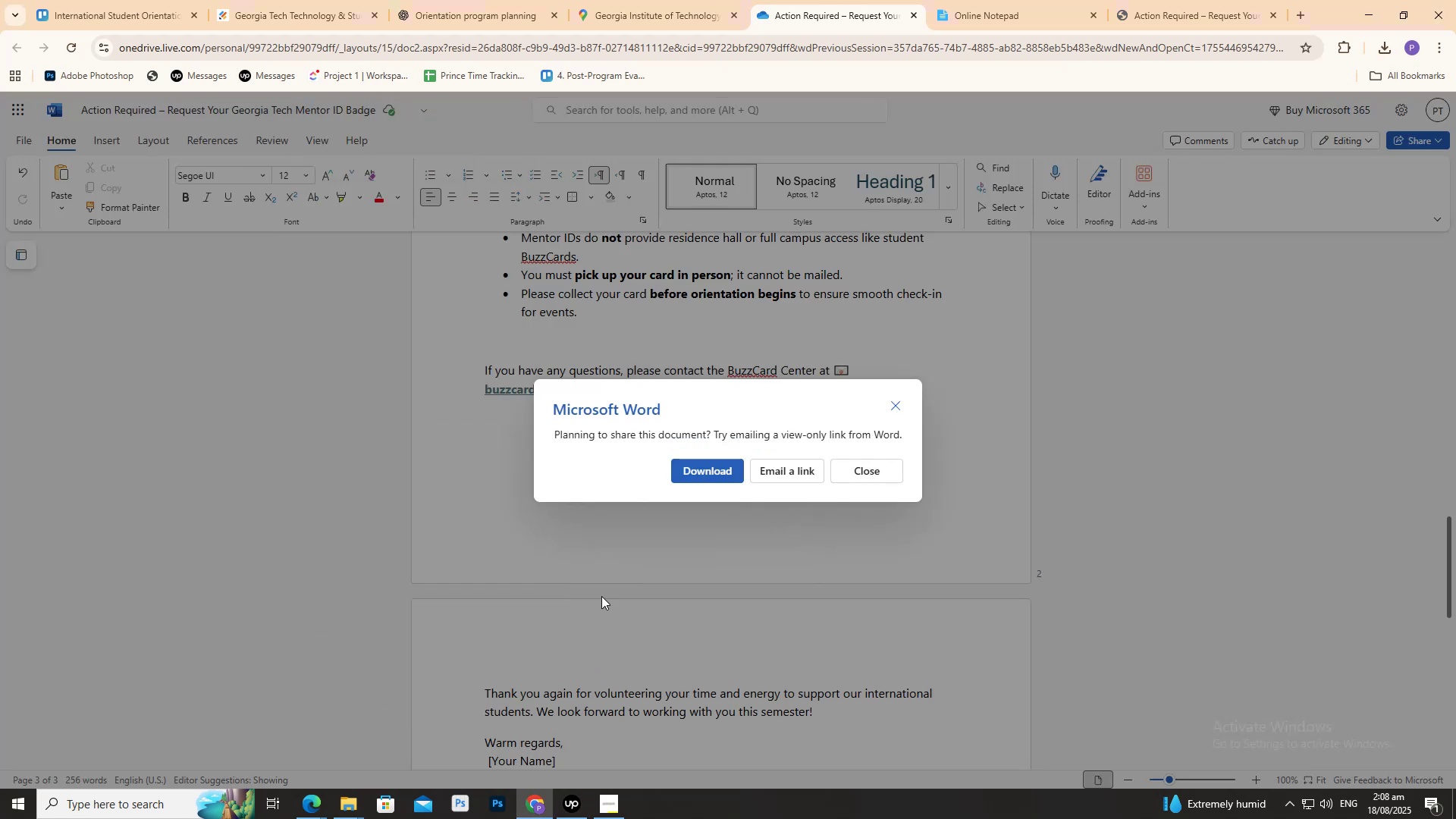 
left_click([724, 465])
 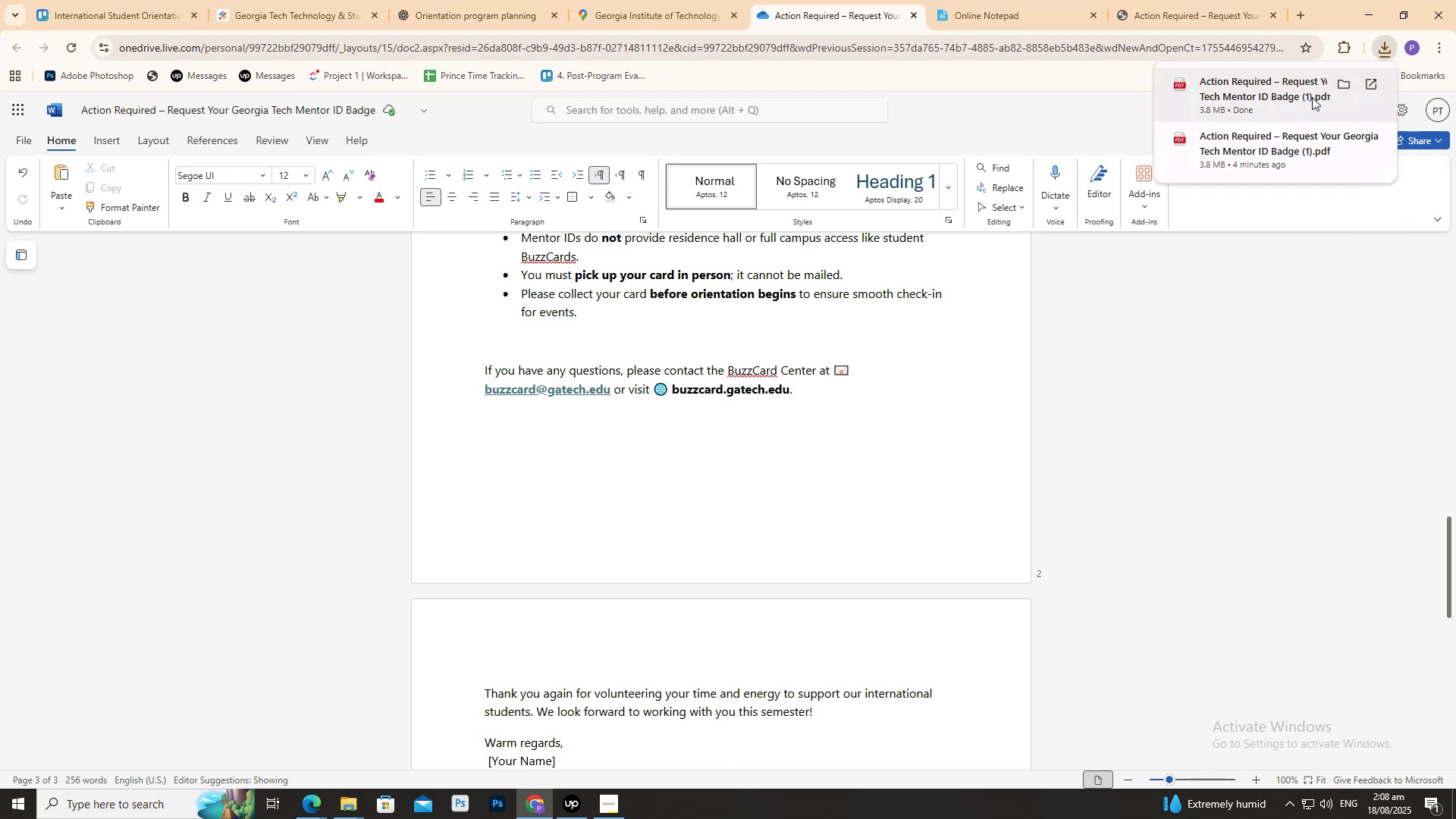 
left_click([1347, 87])
 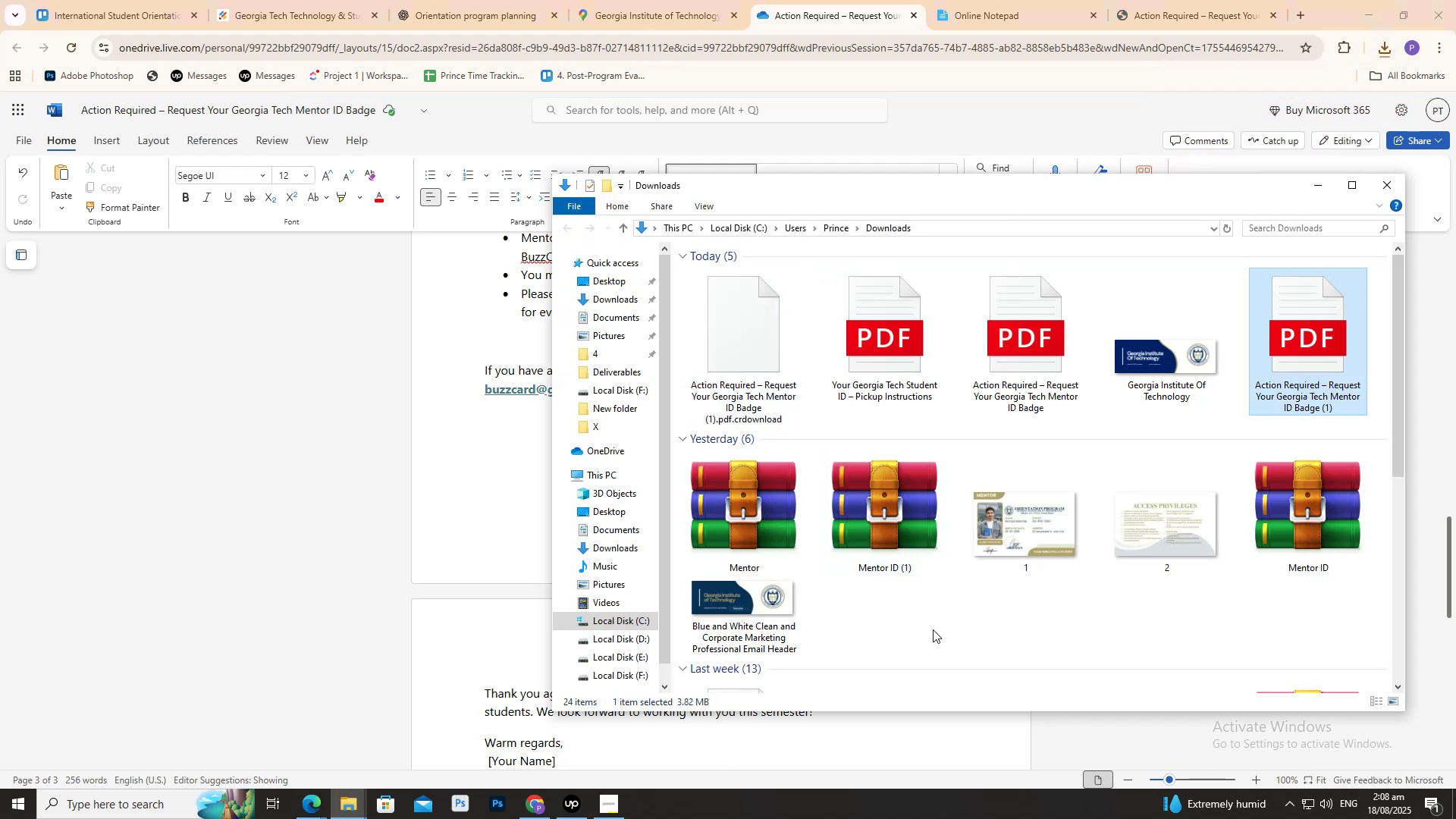 
key(E)
 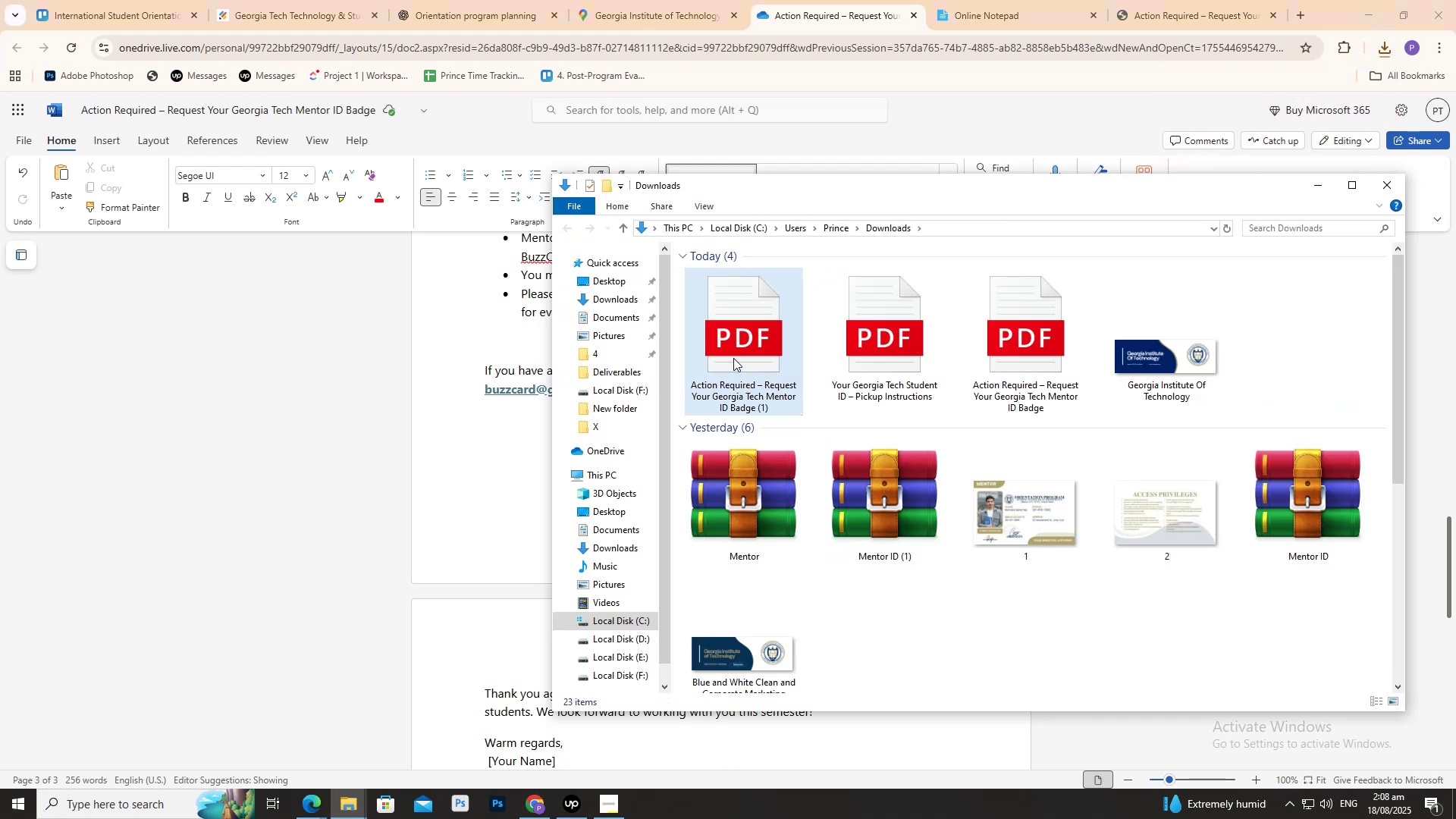 
right_click([733, 339])
 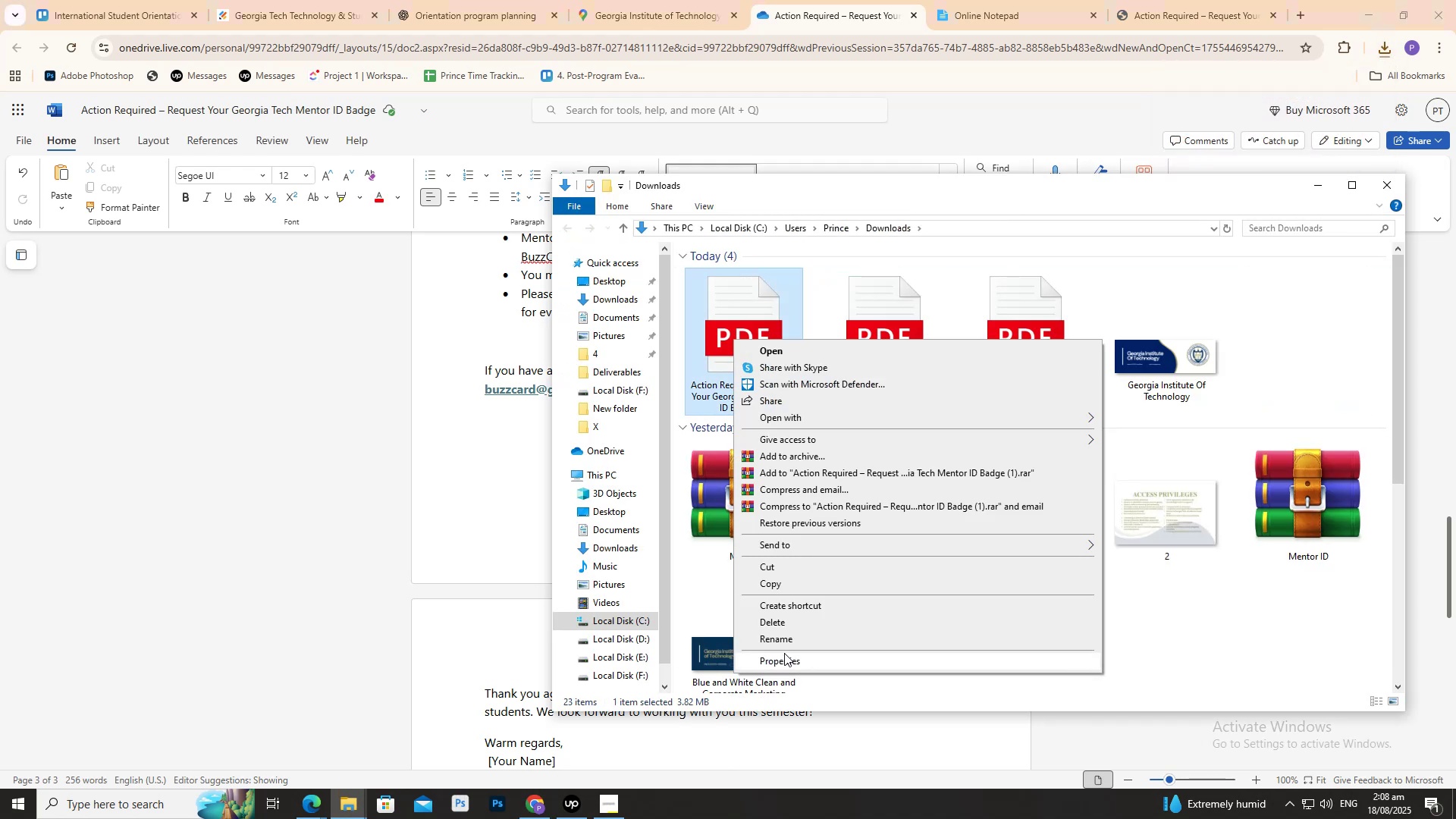 
left_click([784, 642])
 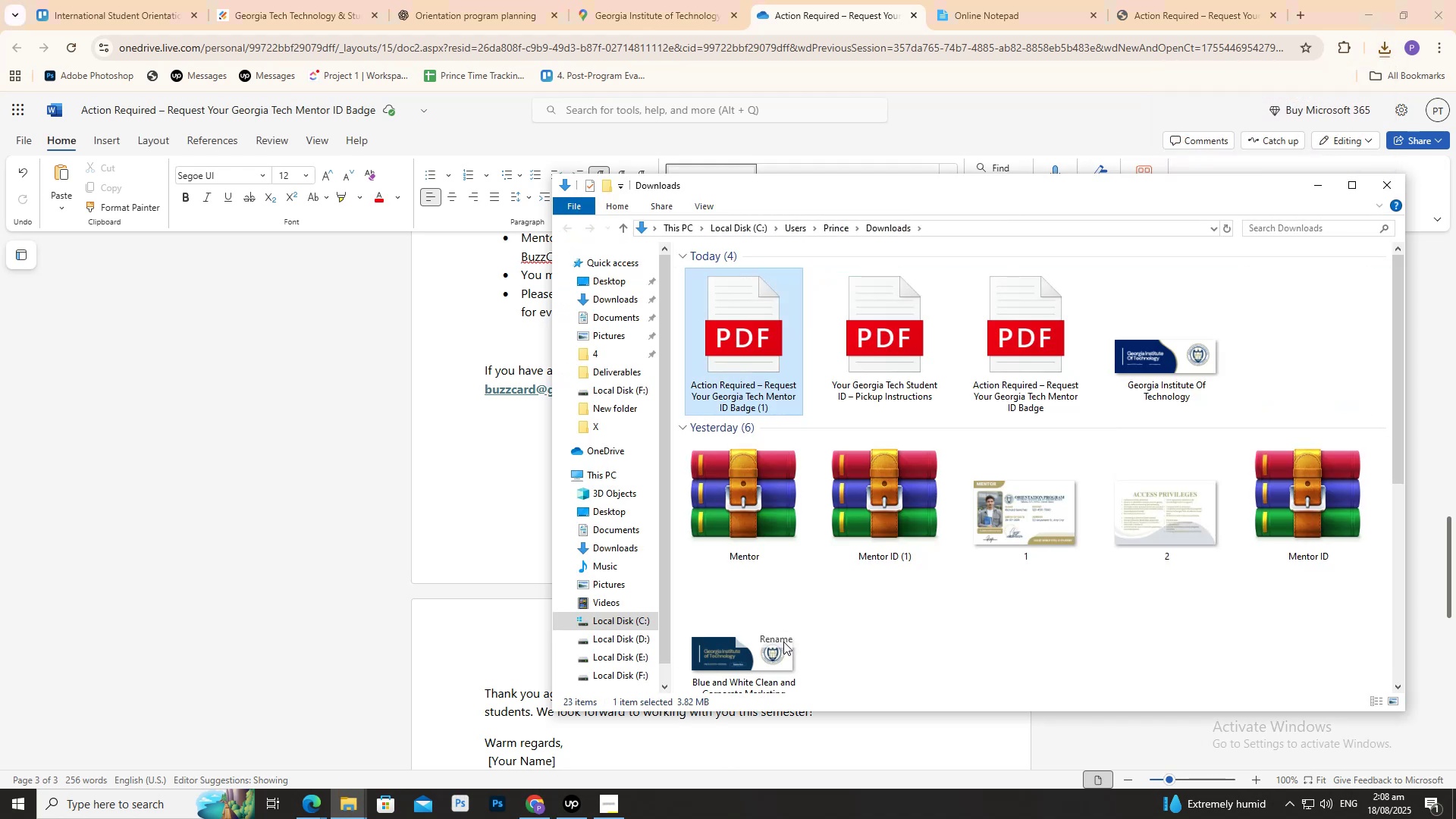 
key(Control+V)
 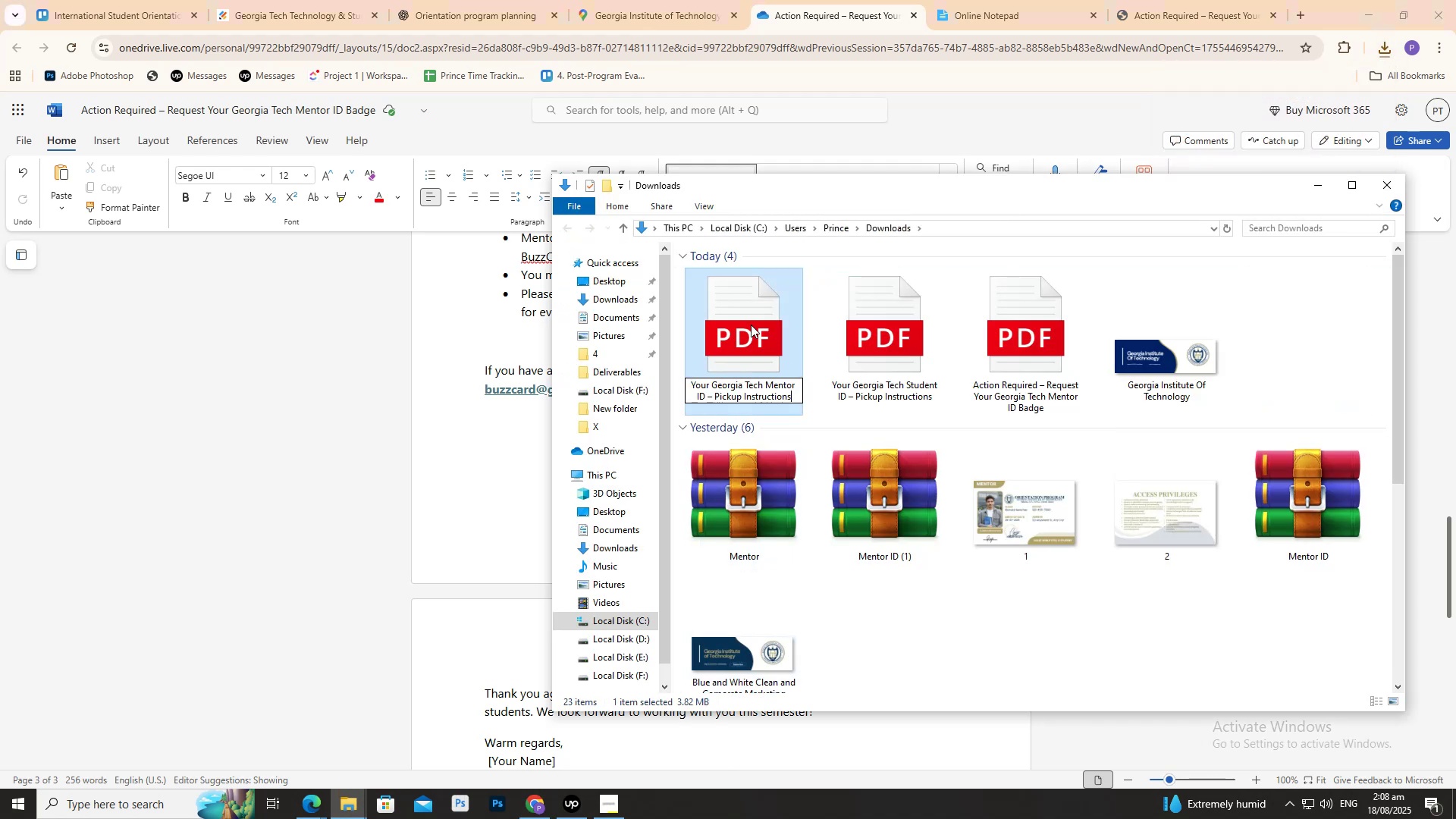 
left_click([748, 322])
 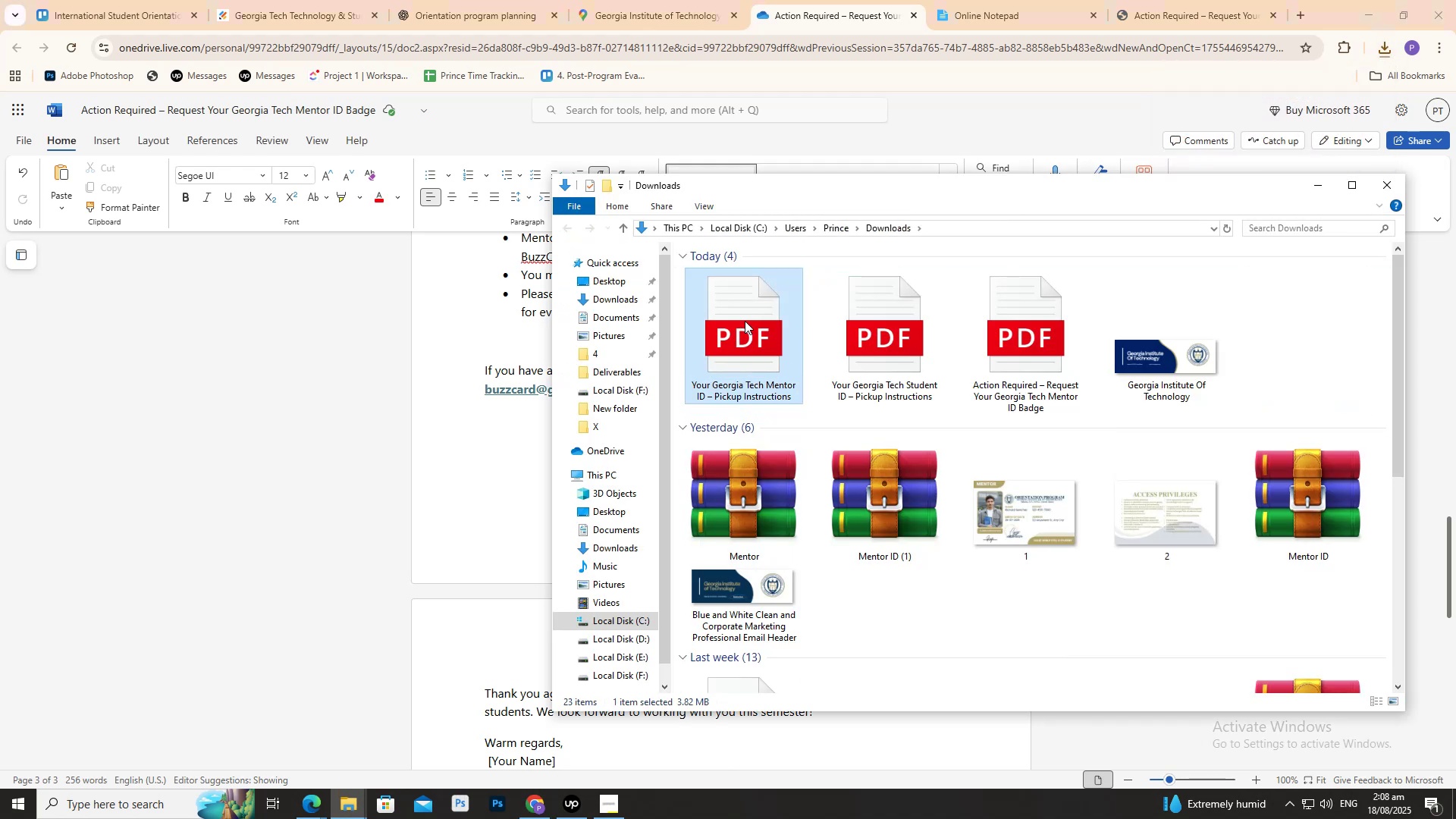 
left_click([87, 0])
 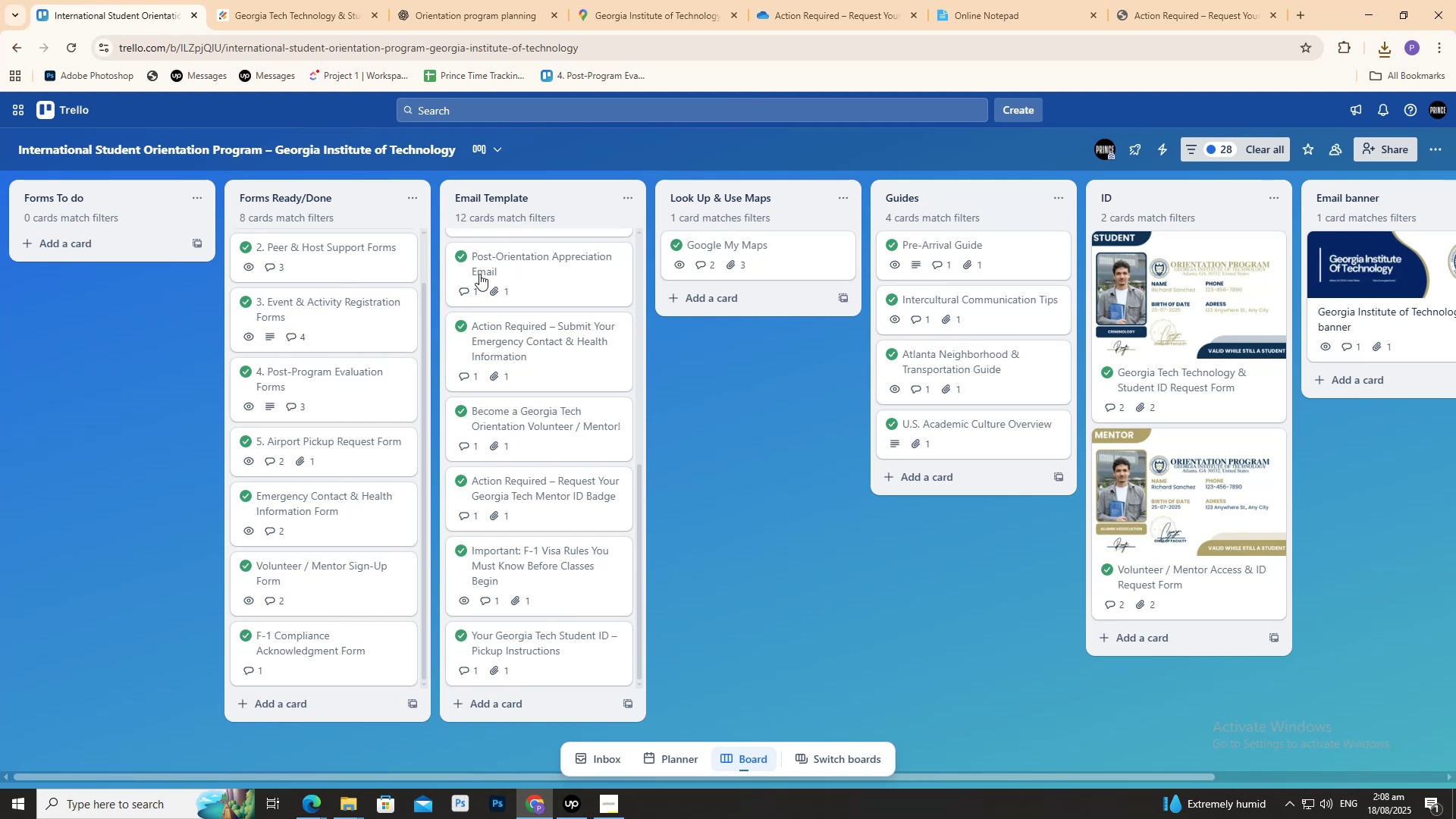 
scroll: coordinate [488, 570], scroll_direction: down, amount: 1.0
 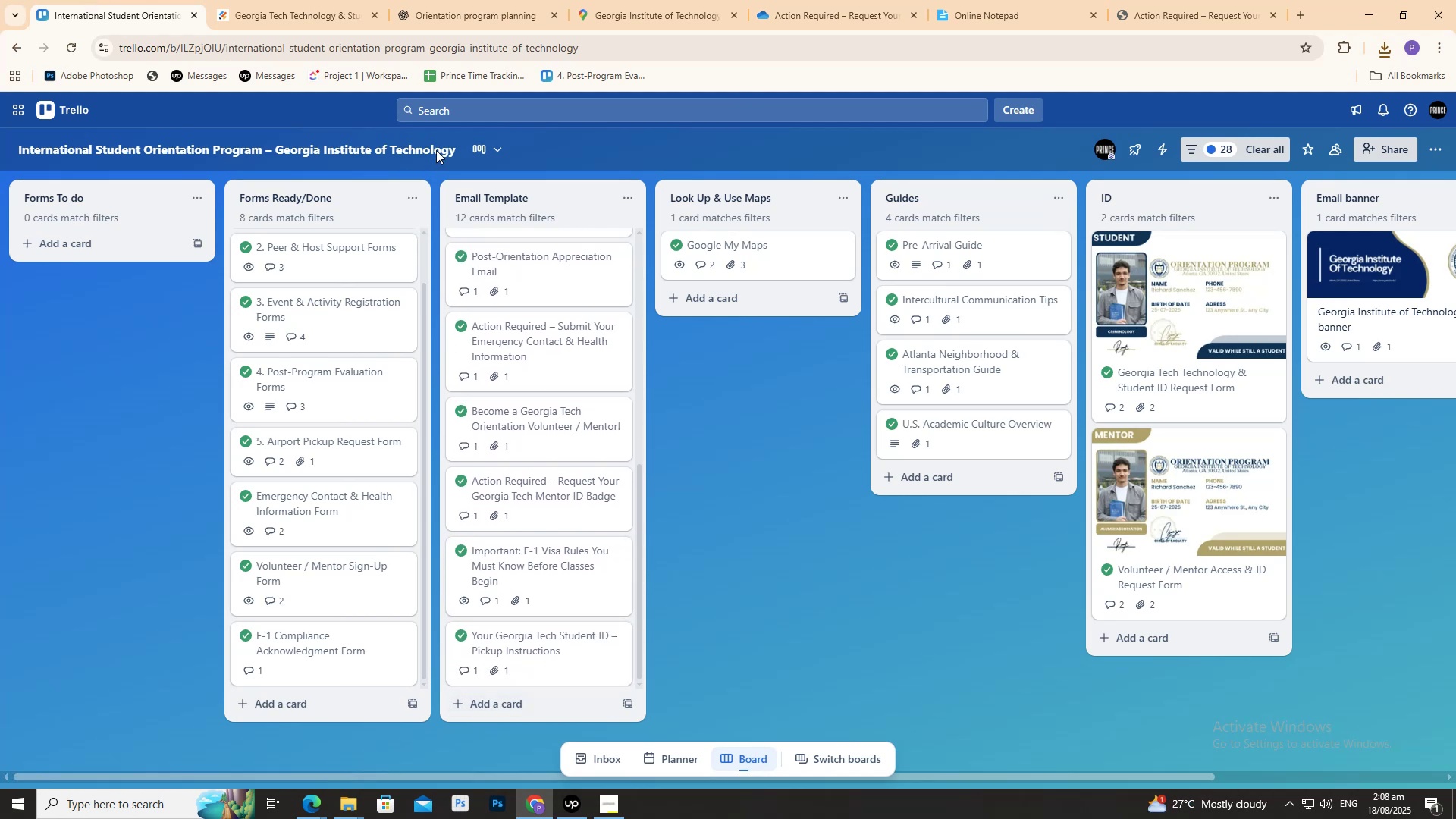 
left_click([498, 705])
 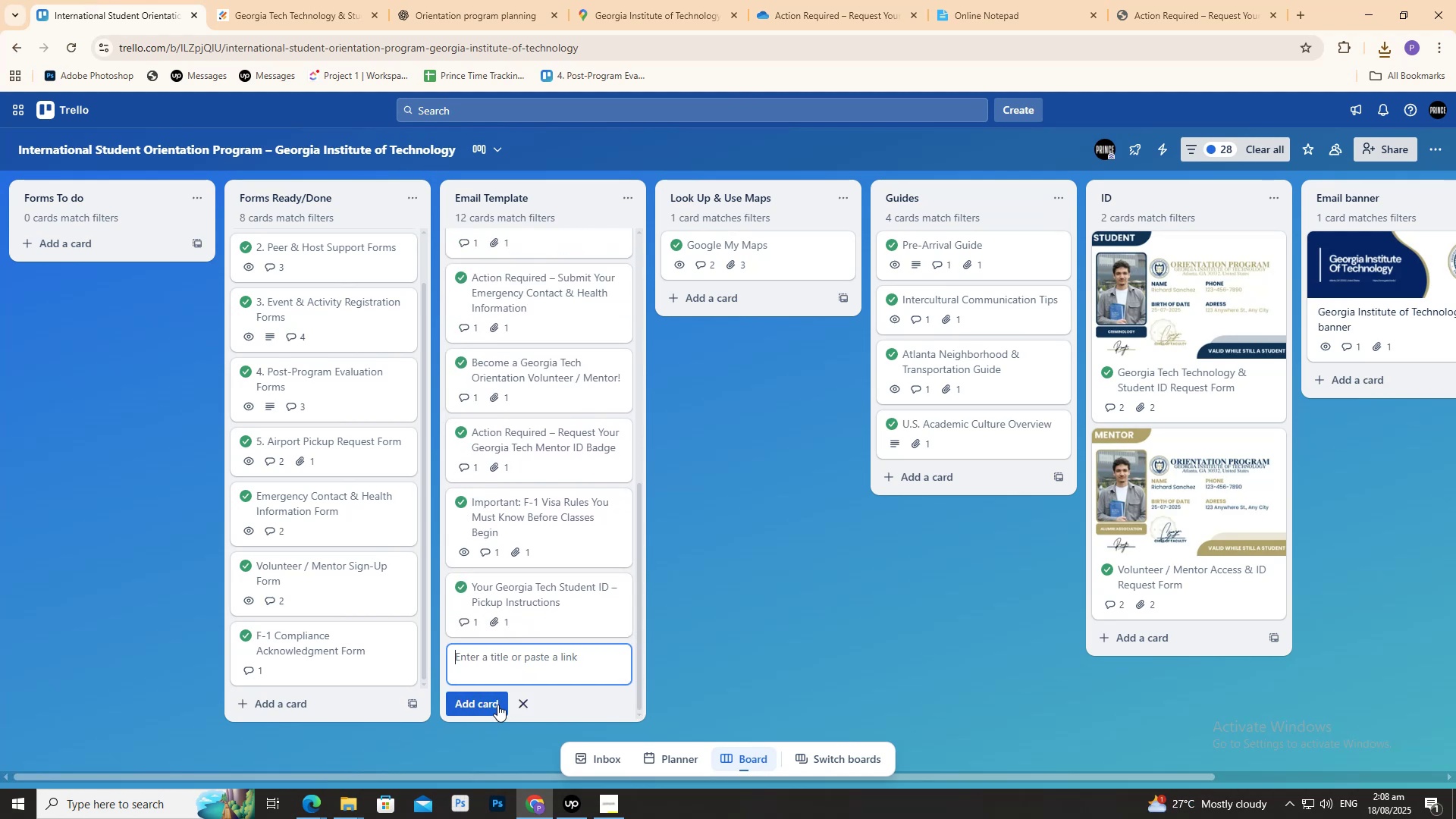 
key(Control+V)
 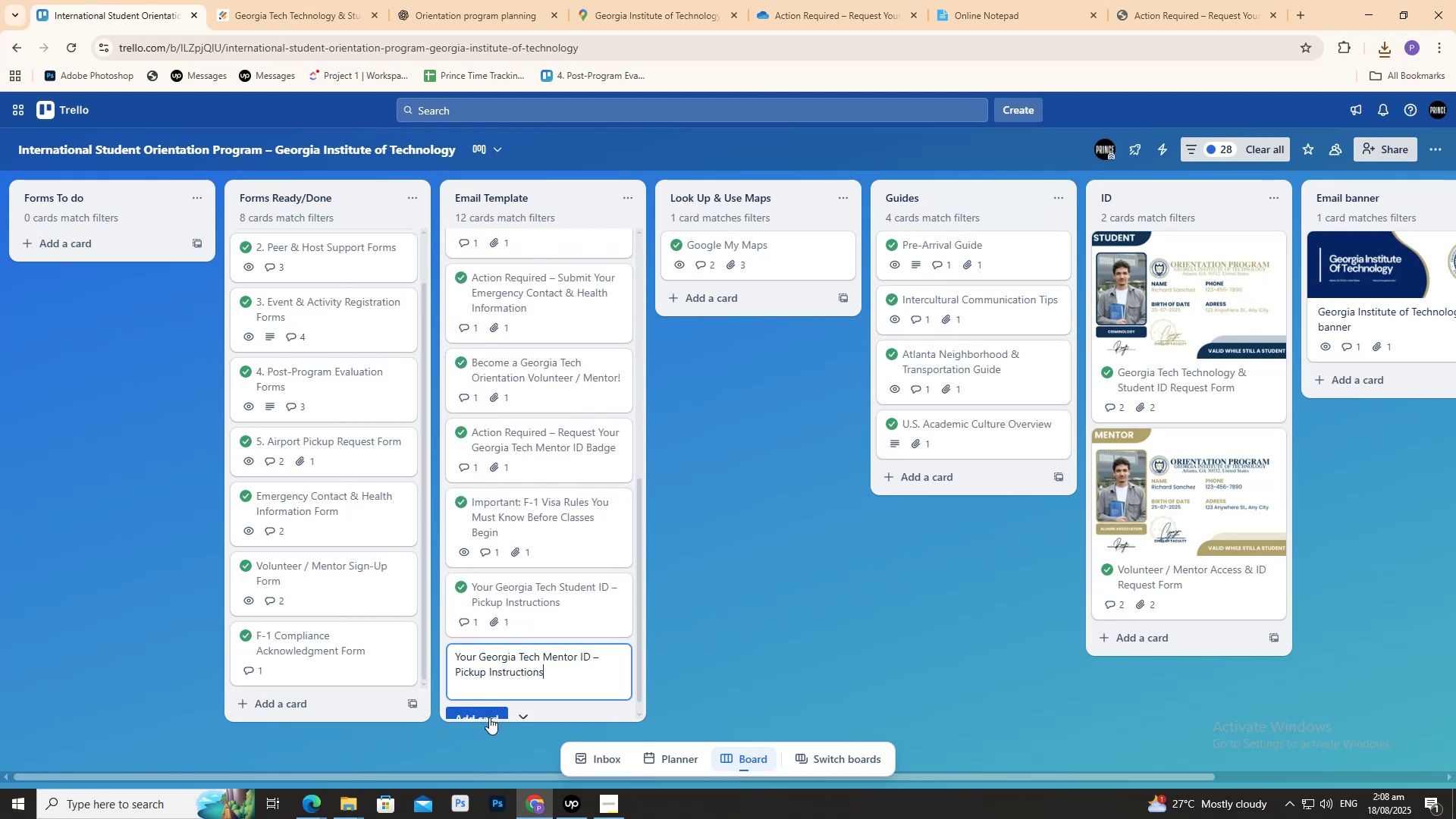 
left_click([489, 716])
 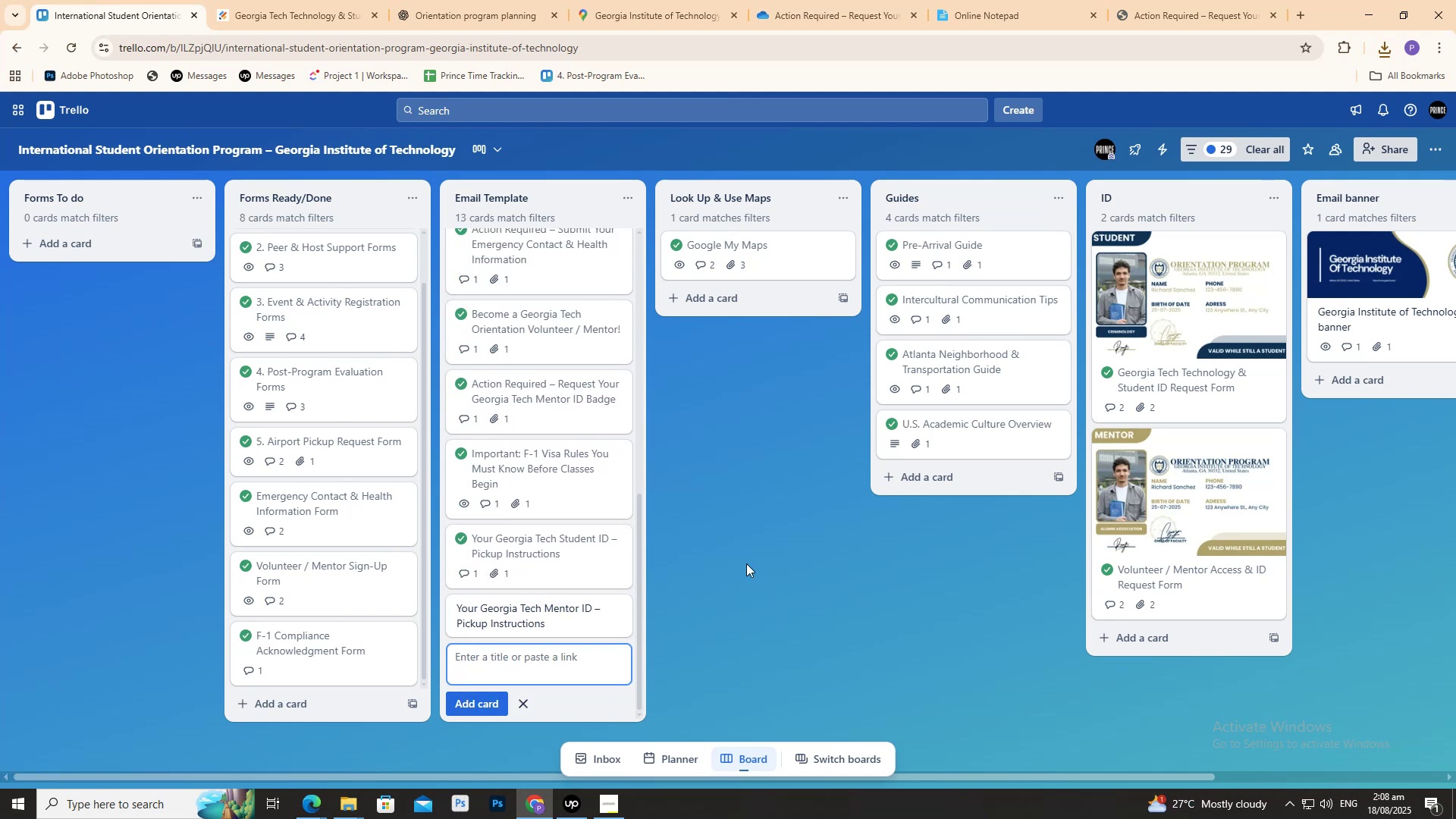 
left_click([746, 563])
 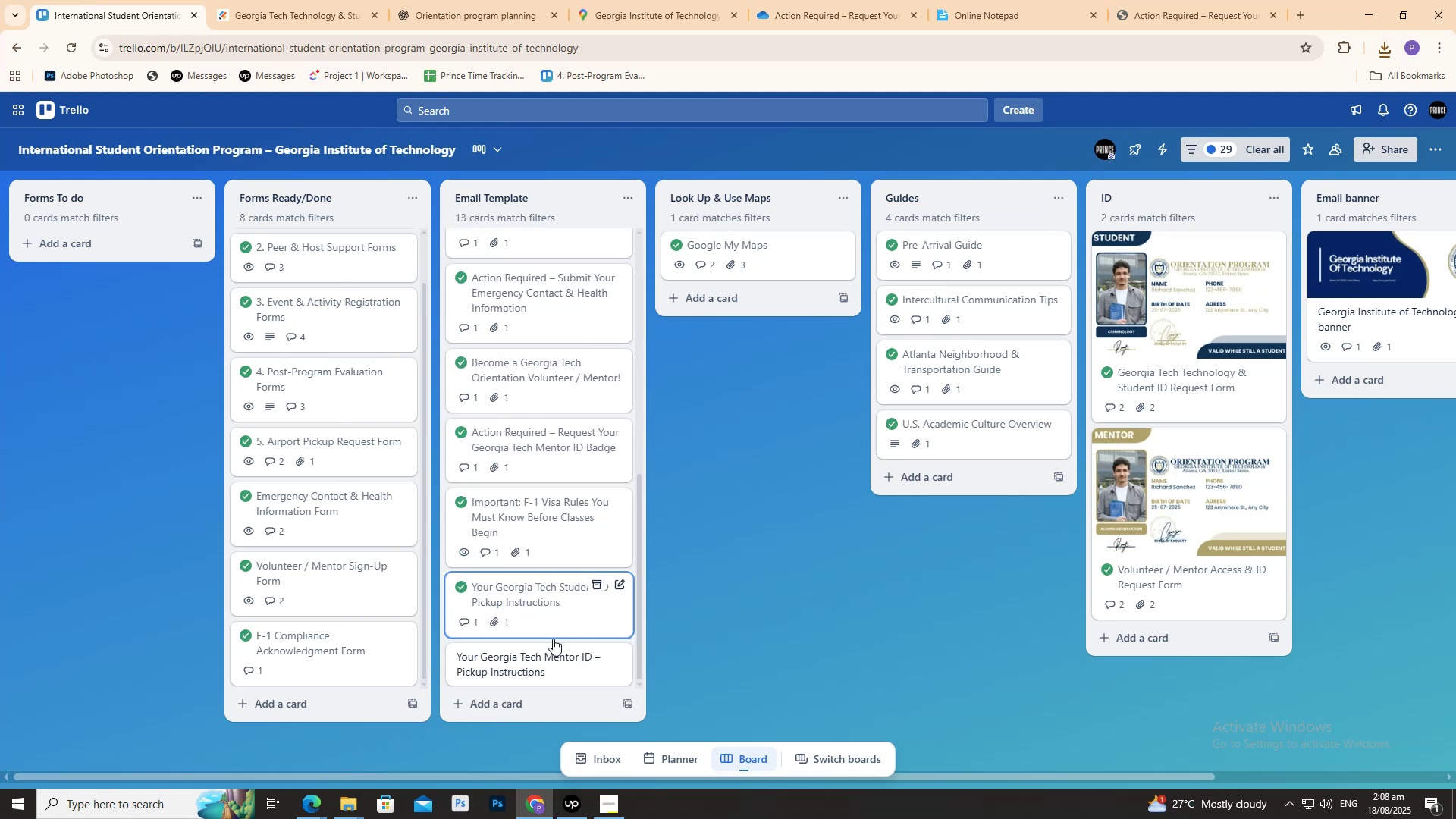 
scroll: coordinate [560, 635], scroll_direction: down, amount: 3.0
 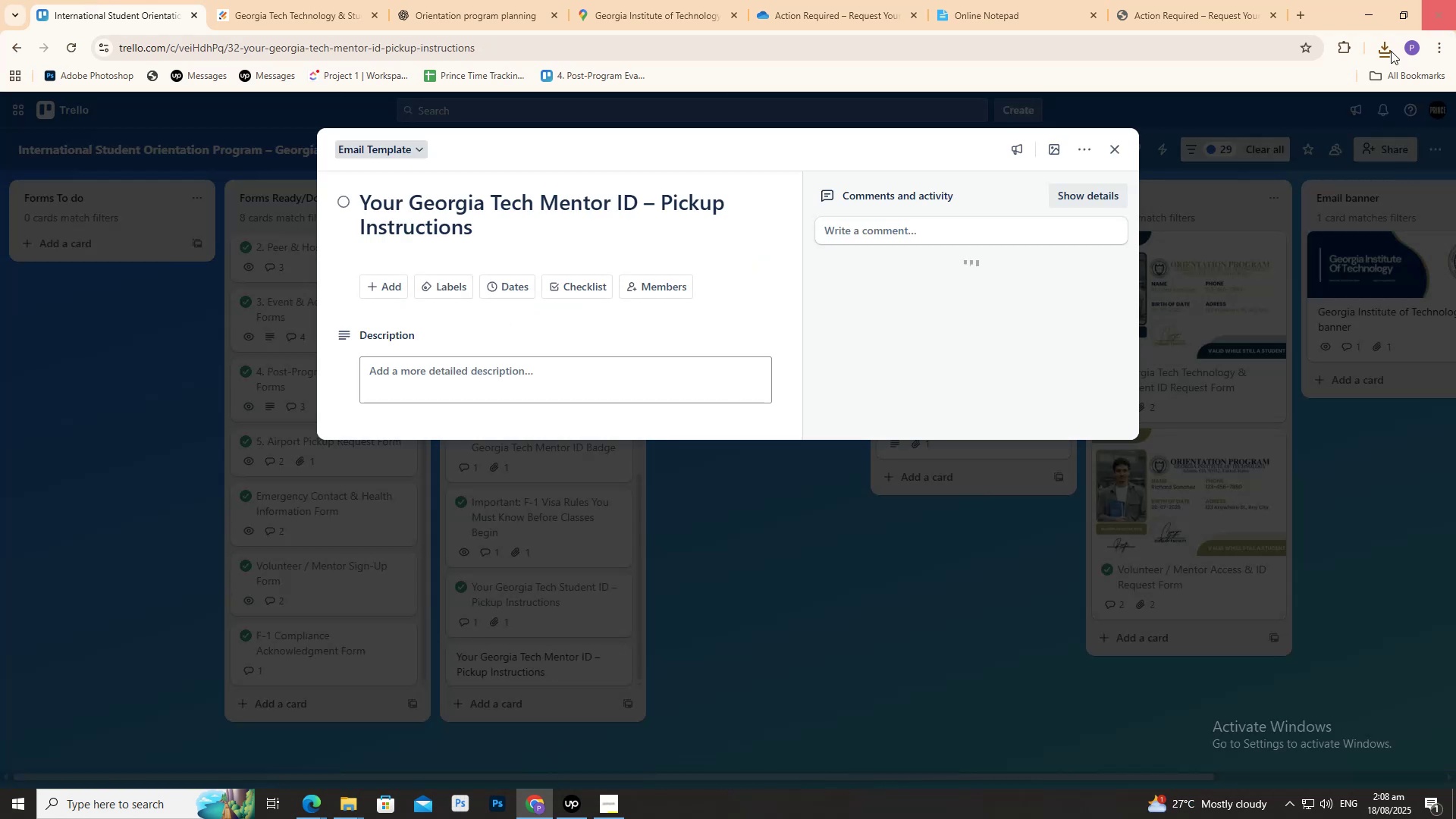 
left_click([1380, 55])
 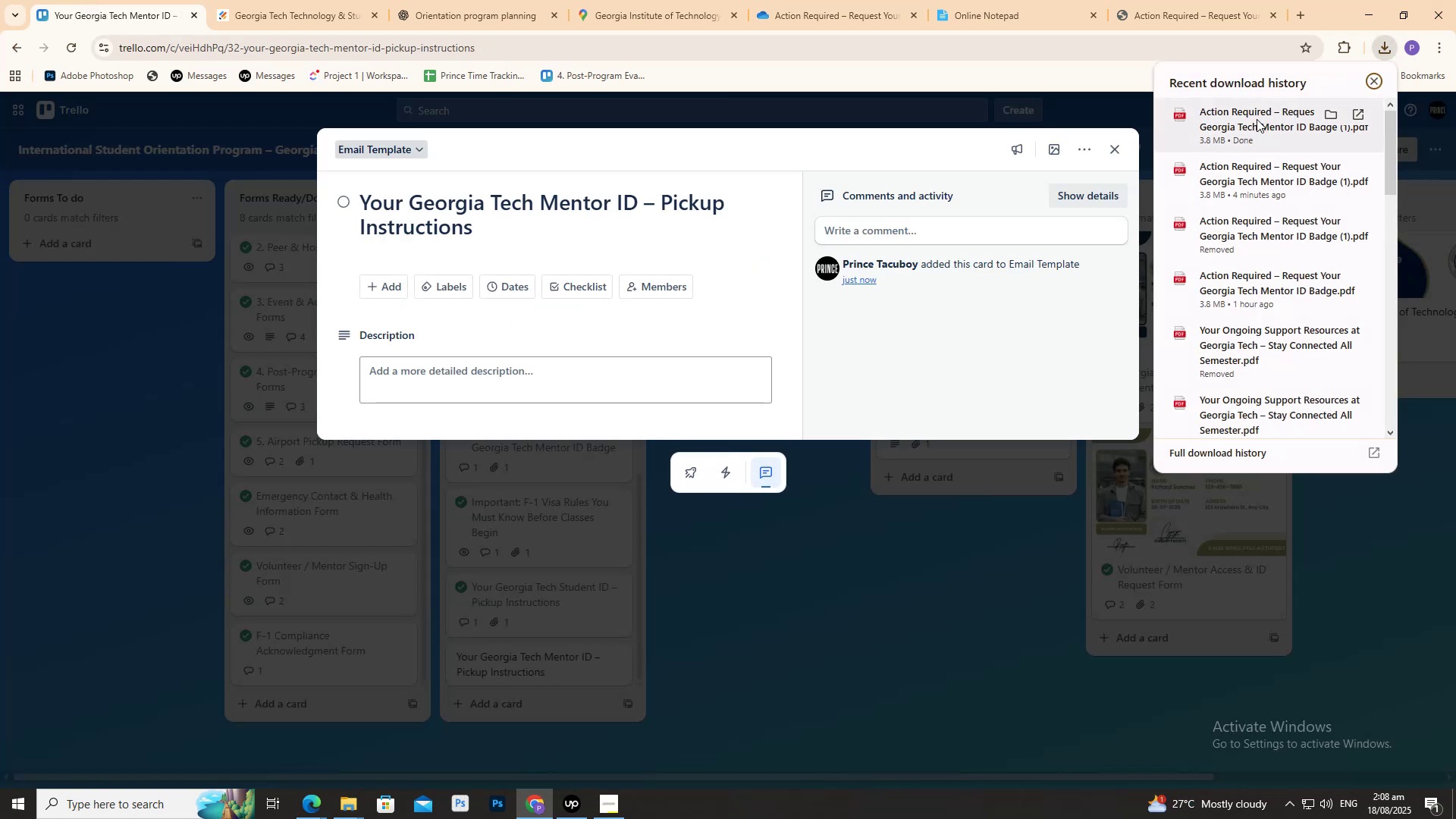 
left_click_drag(start_coordinate=[1256, 119], to_coordinate=[1266, 113])
 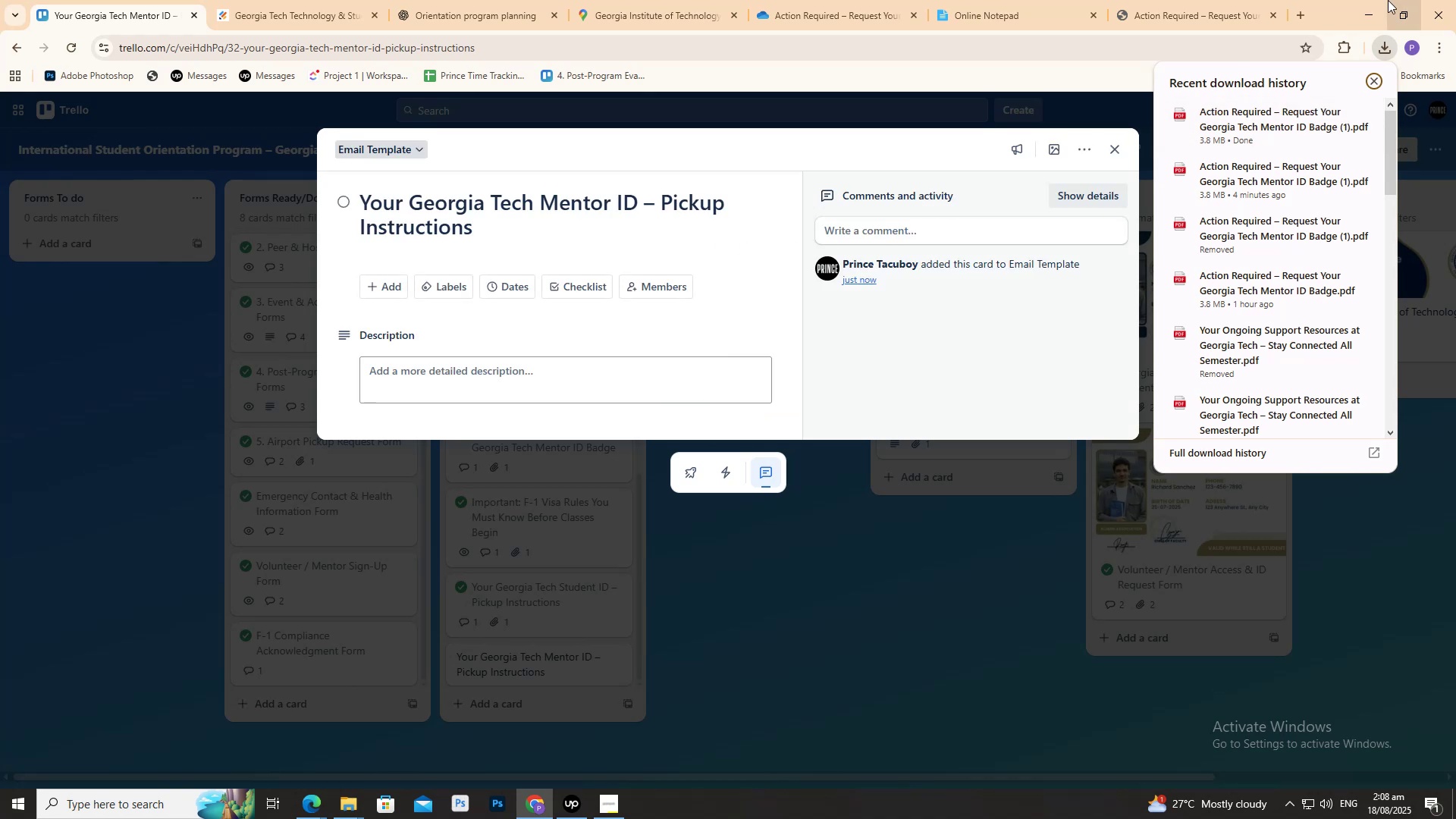 
left_click([1404, 3])
 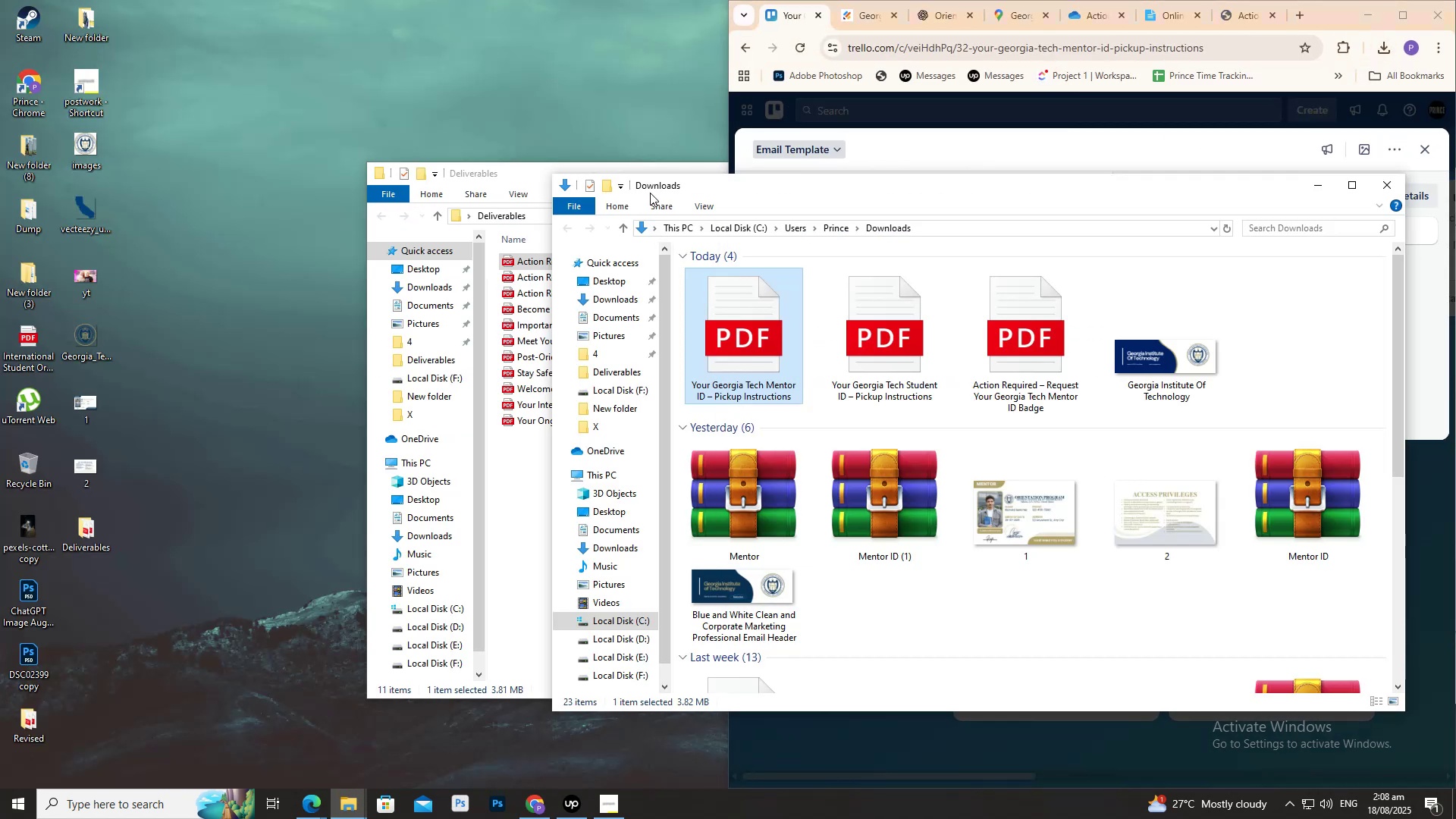 
left_click_drag(start_coordinate=[704, 194], to_coordinate=[272, 133])
 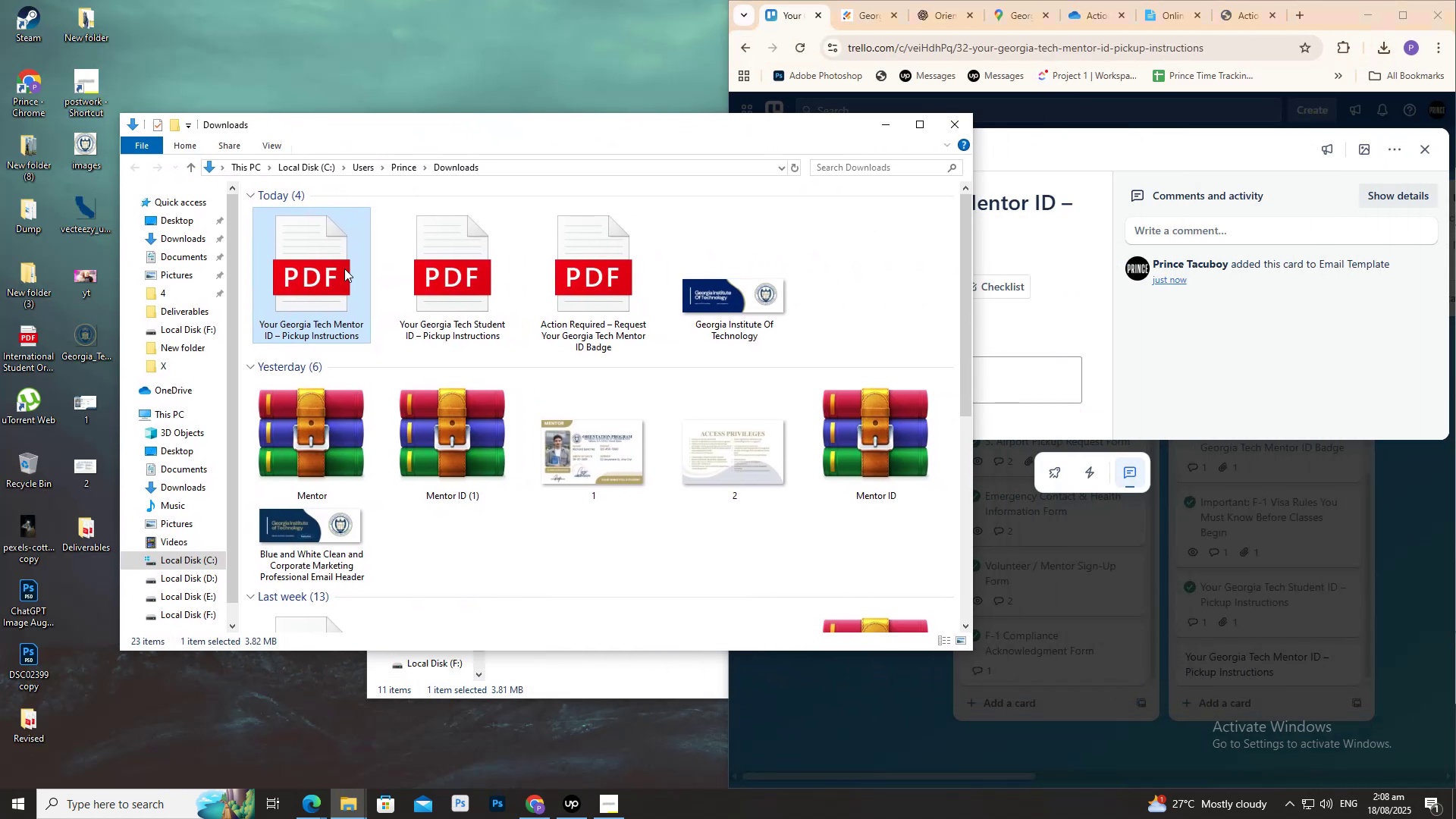 
left_click_drag(start_coordinate=[325, 265], to_coordinate=[1009, 318])
 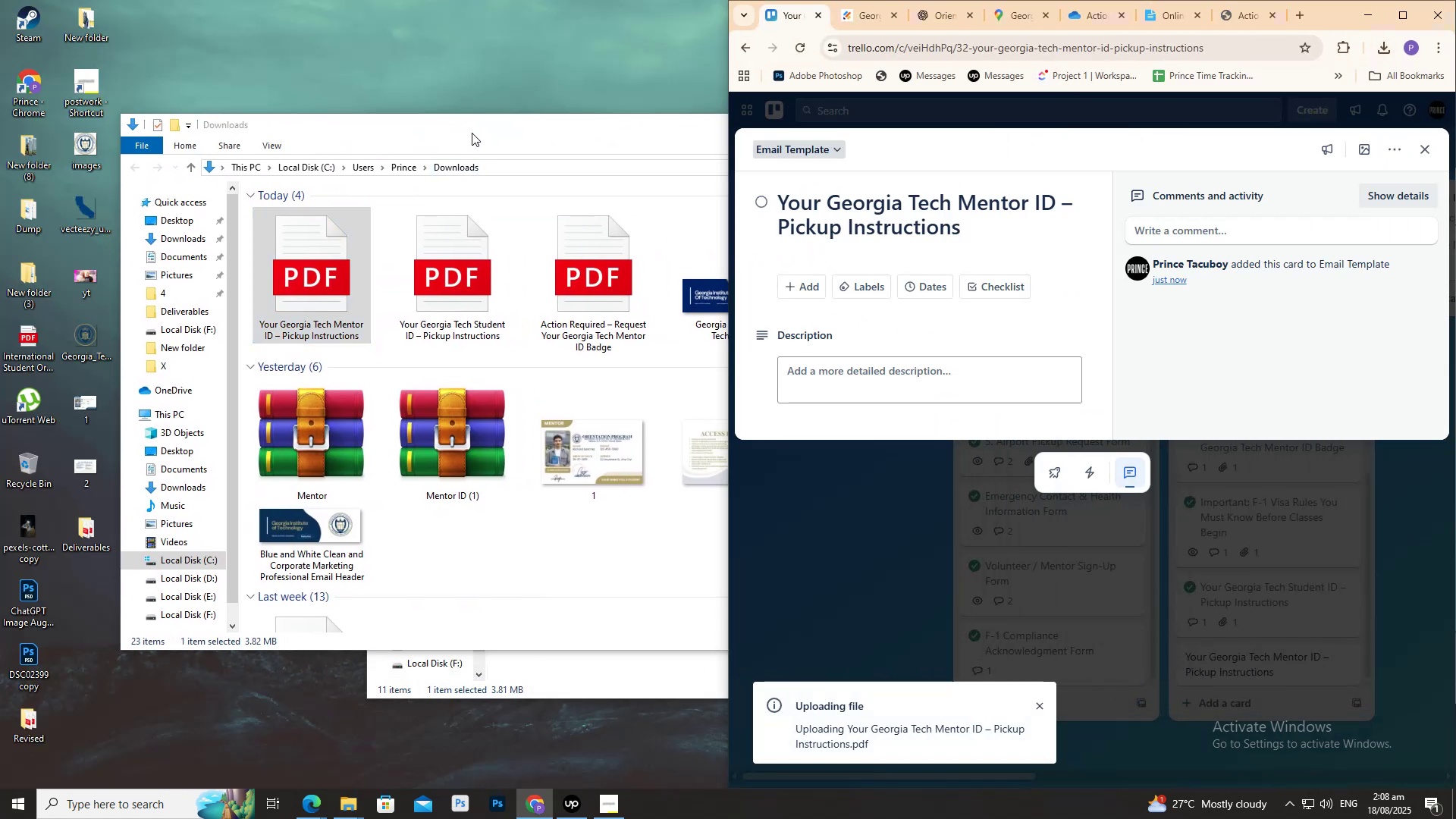 
left_click([477, 133])
 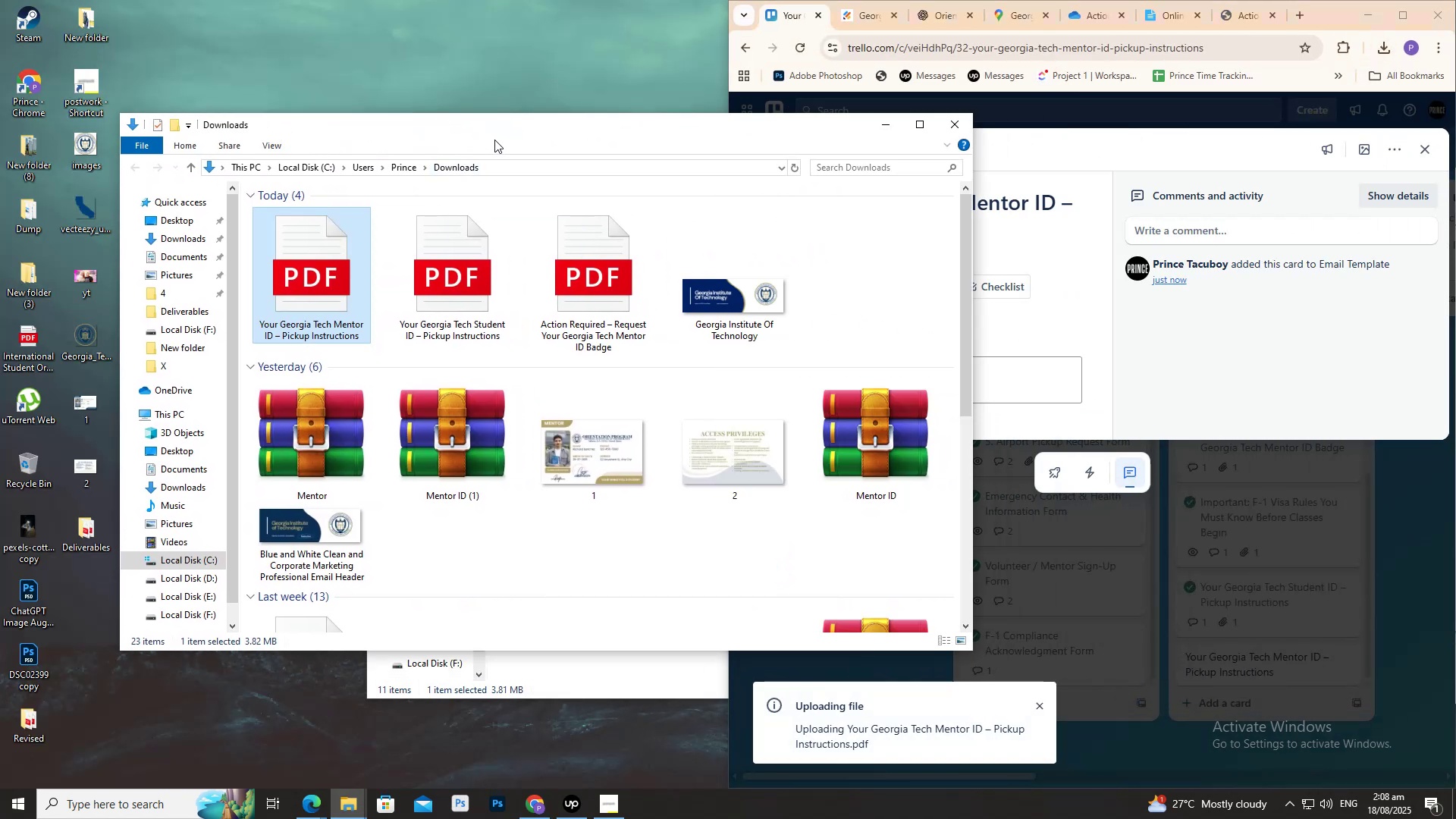 
left_click_drag(start_coordinate=[497, 137], to_coordinate=[79, 66])
 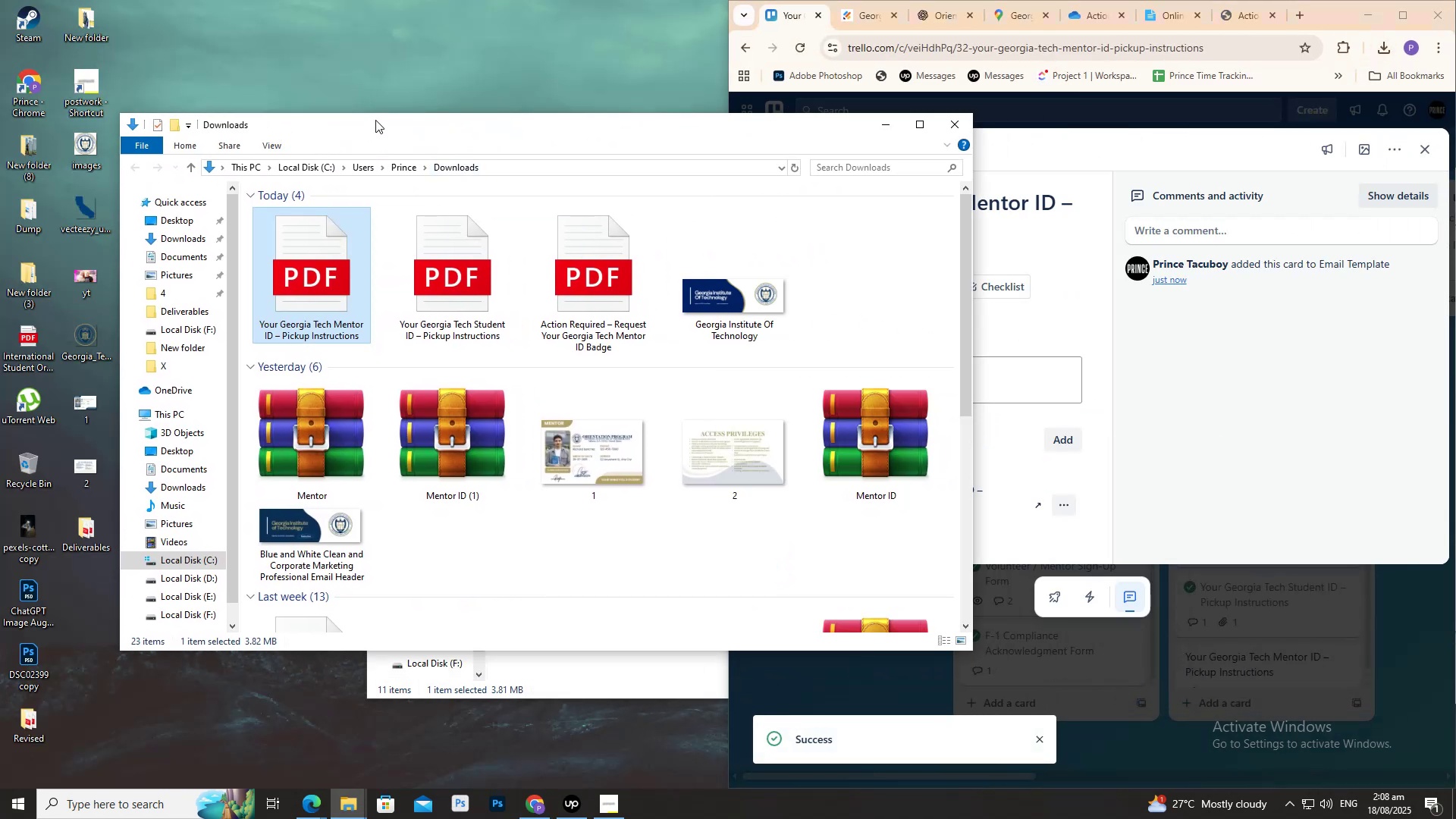 
left_click_drag(start_coordinate=[381, 127], to_coordinate=[108, 67])
 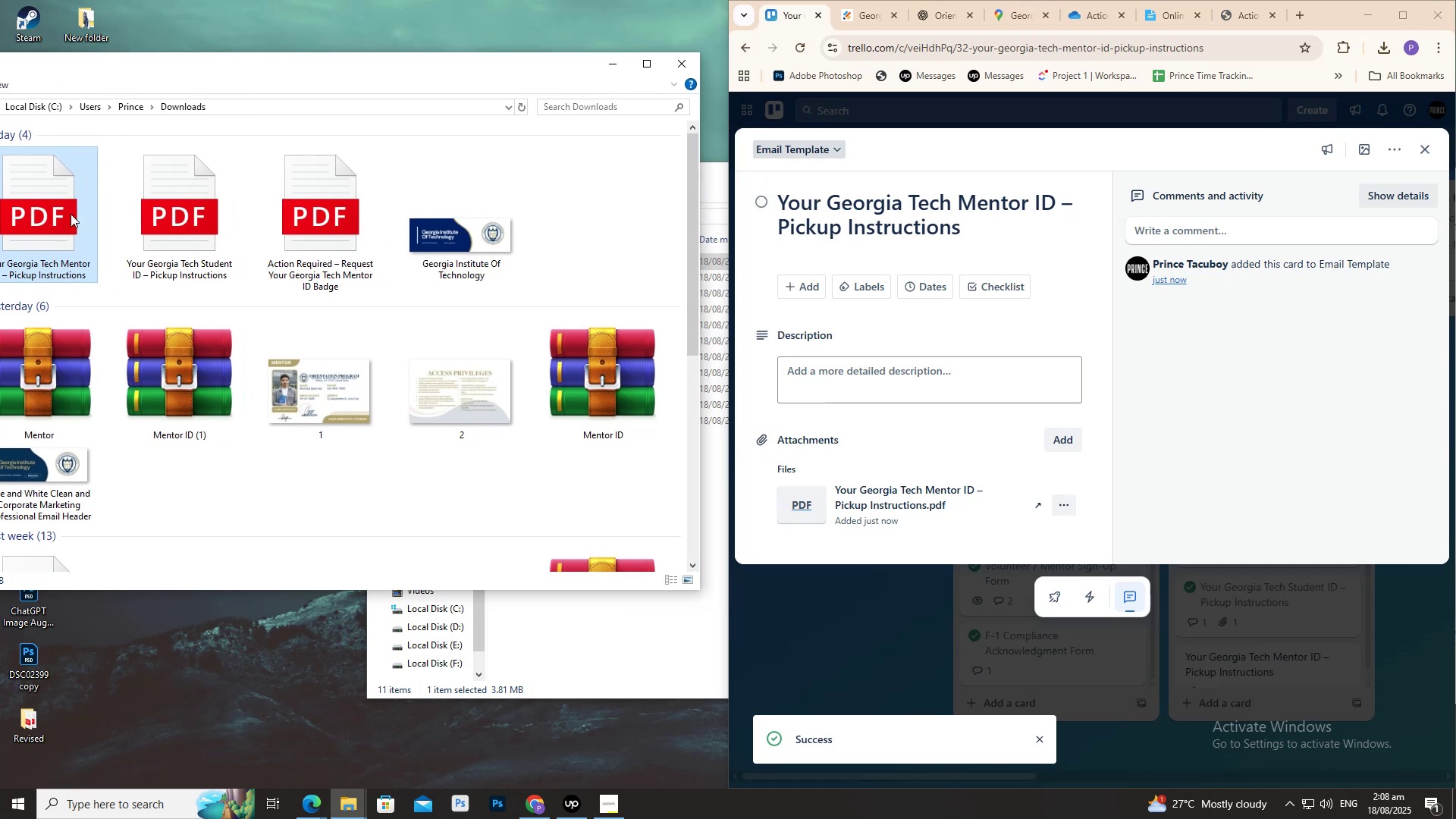 
left_click_drag(start_coordinate=[59, 219], to_coordinate=[592, 638])
 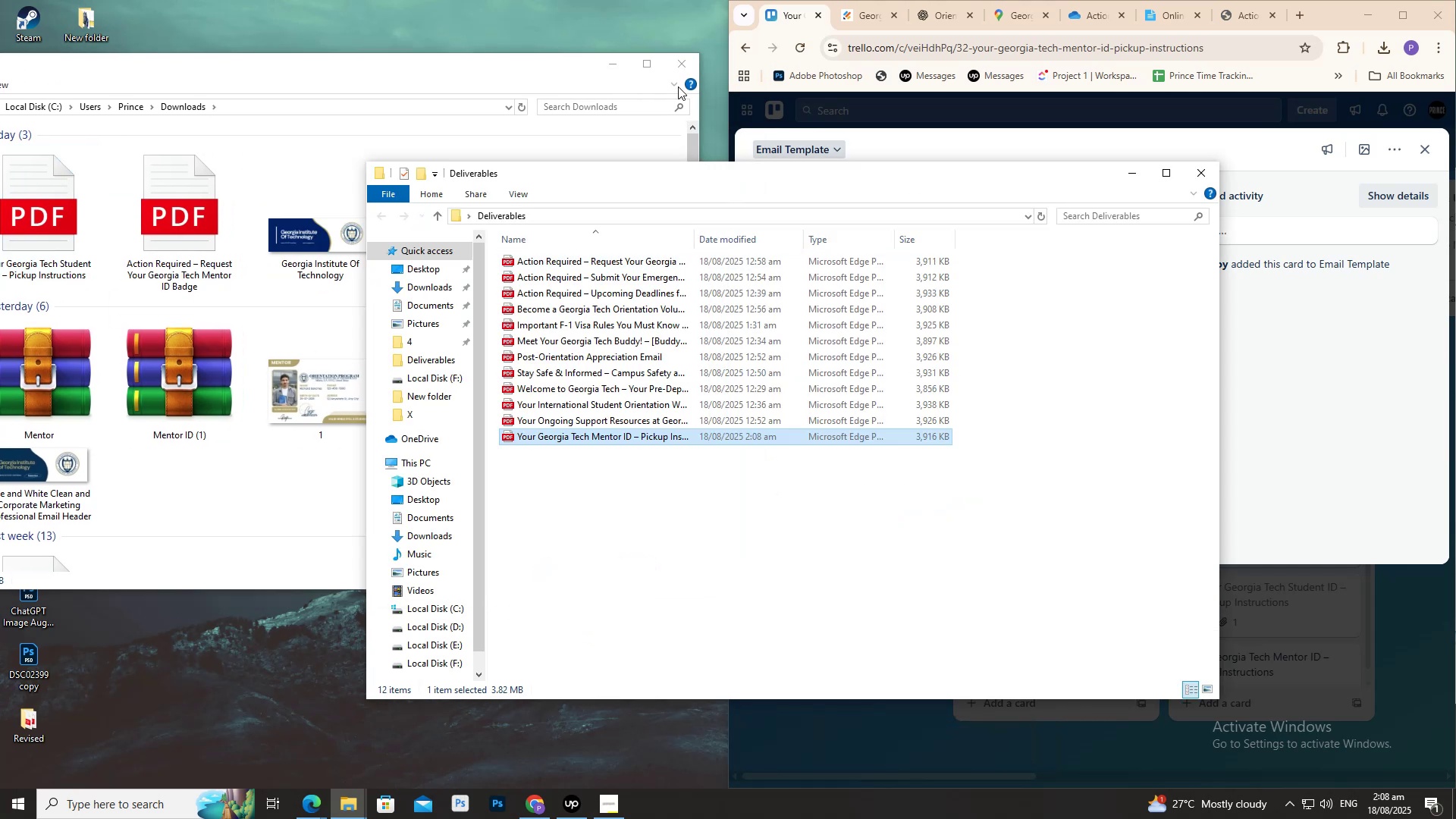 
left_click([683, 67])
 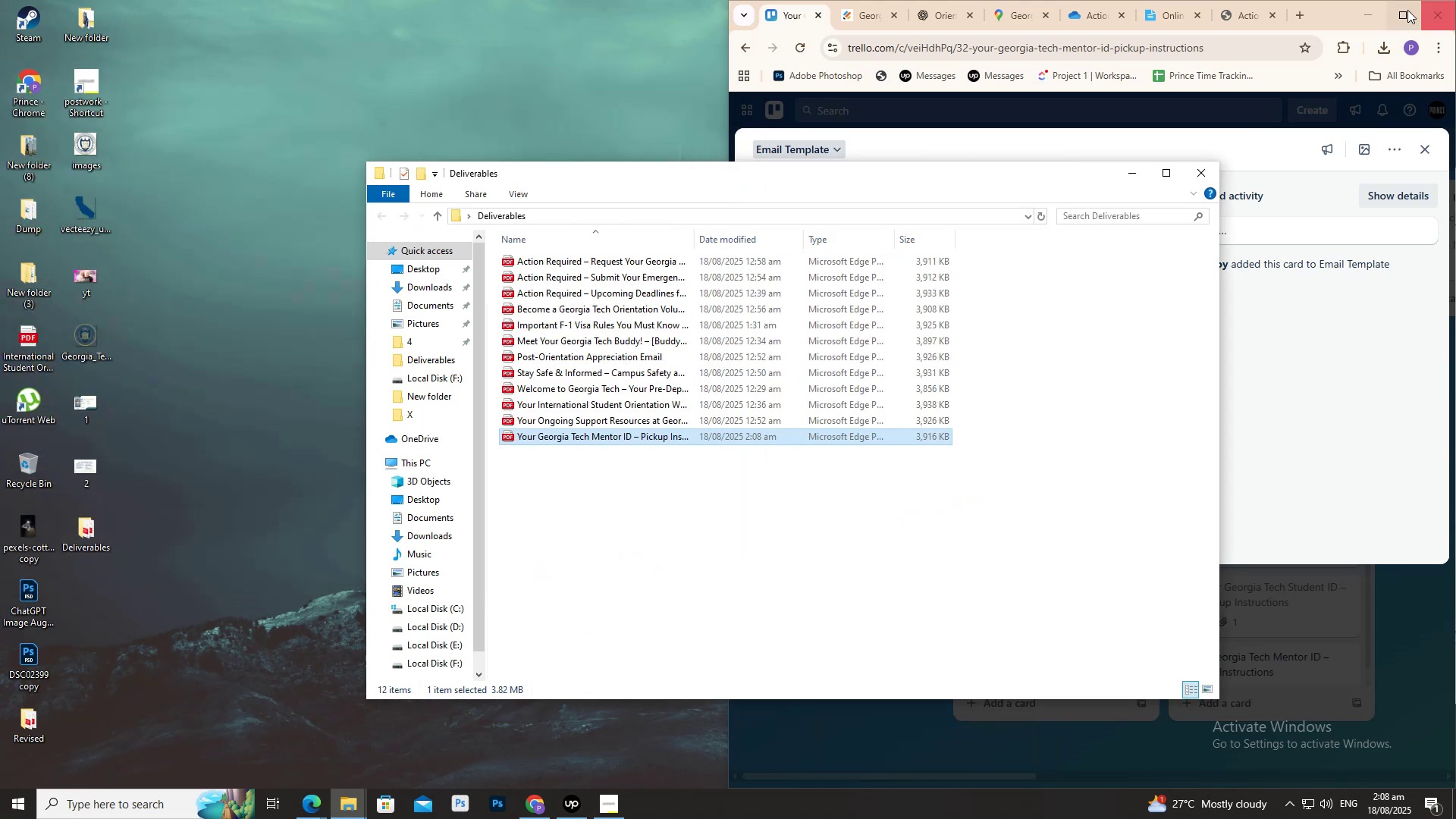 
left_click([1401, 8])
 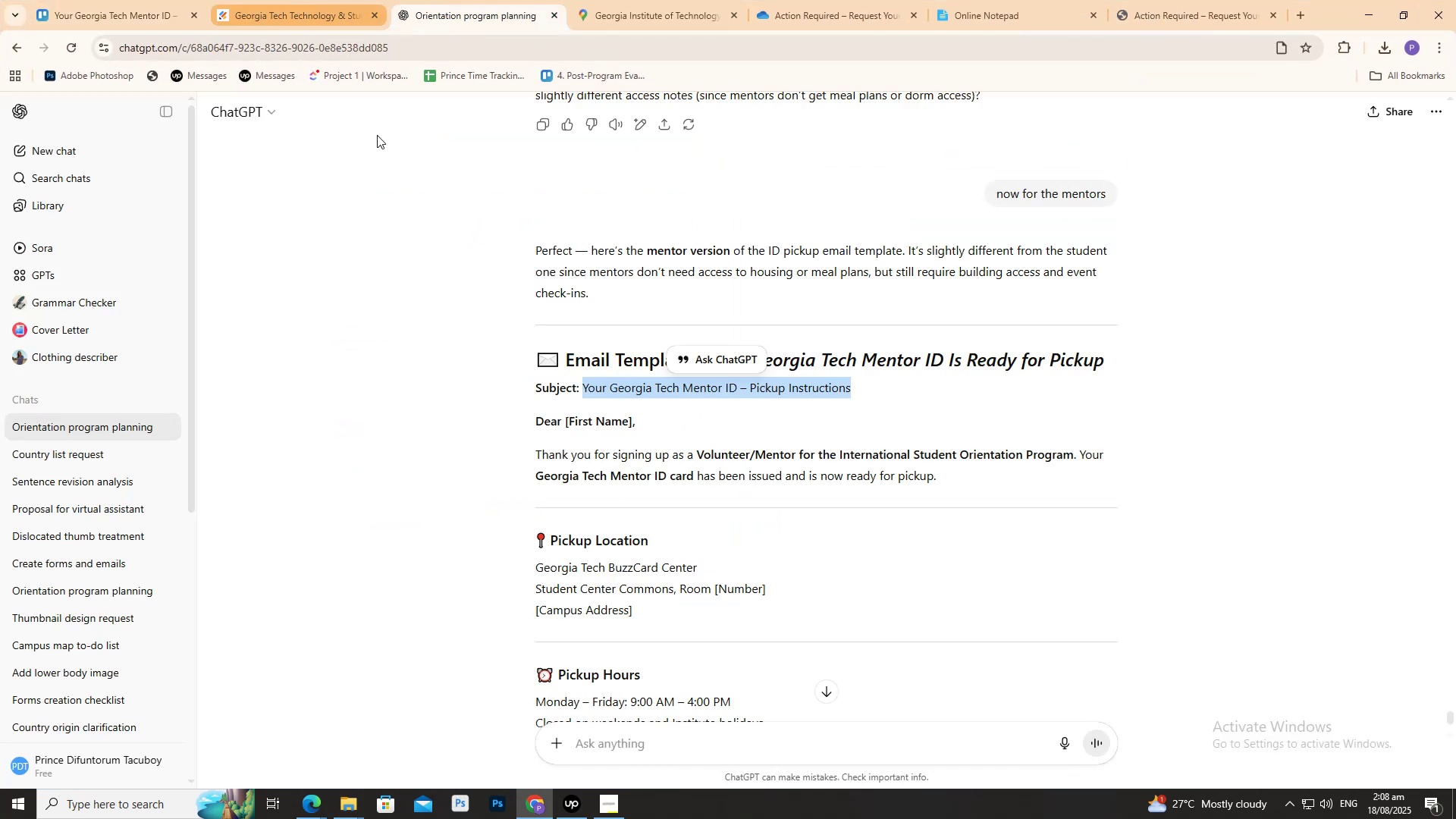 
wait(5.25)
 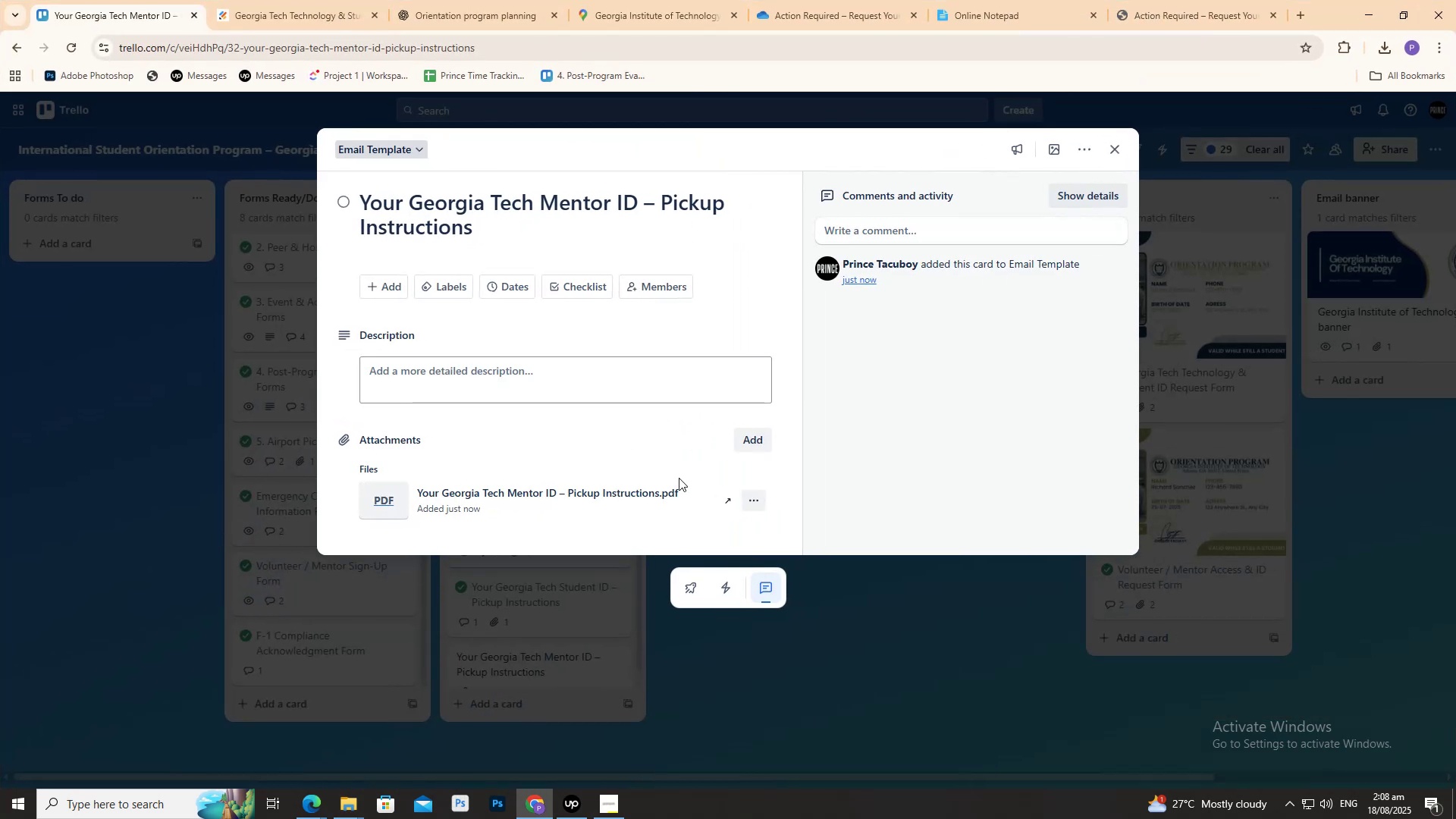 
left_click_drag(start_coordinate=[524, 412], to_coordinate=[930, 510])
 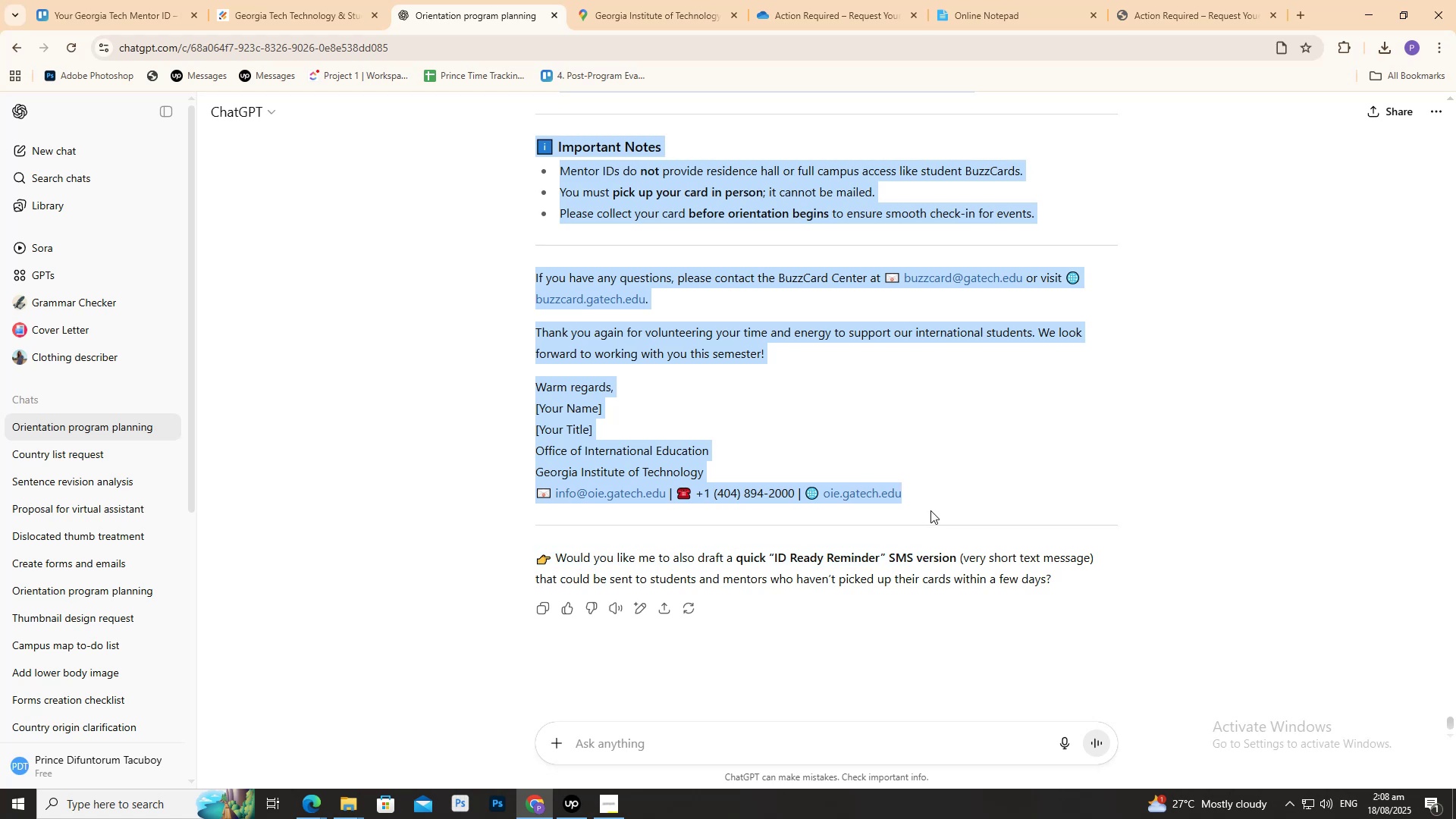 
key(Control+C)
 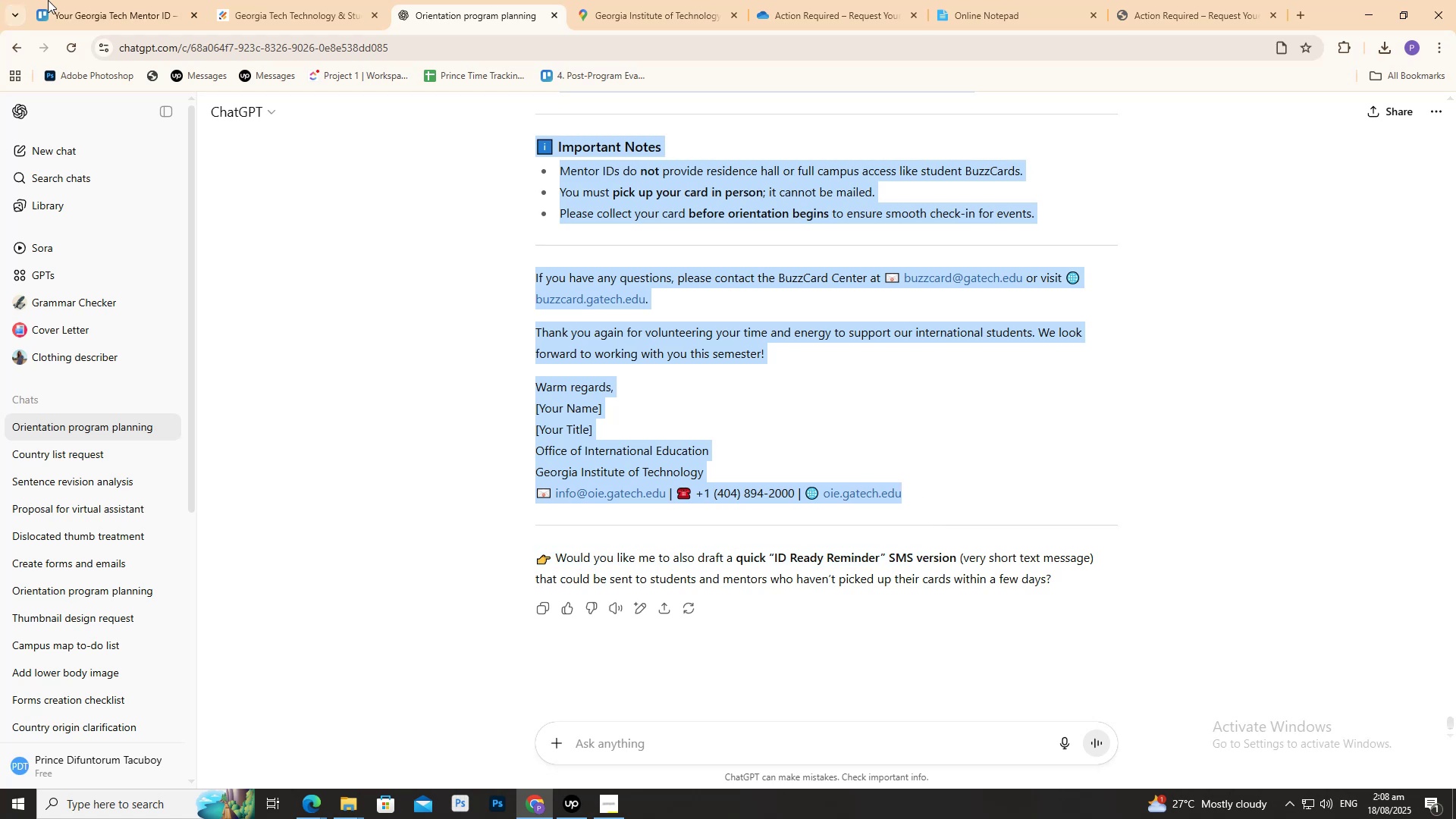 
left_click([49, 0])
 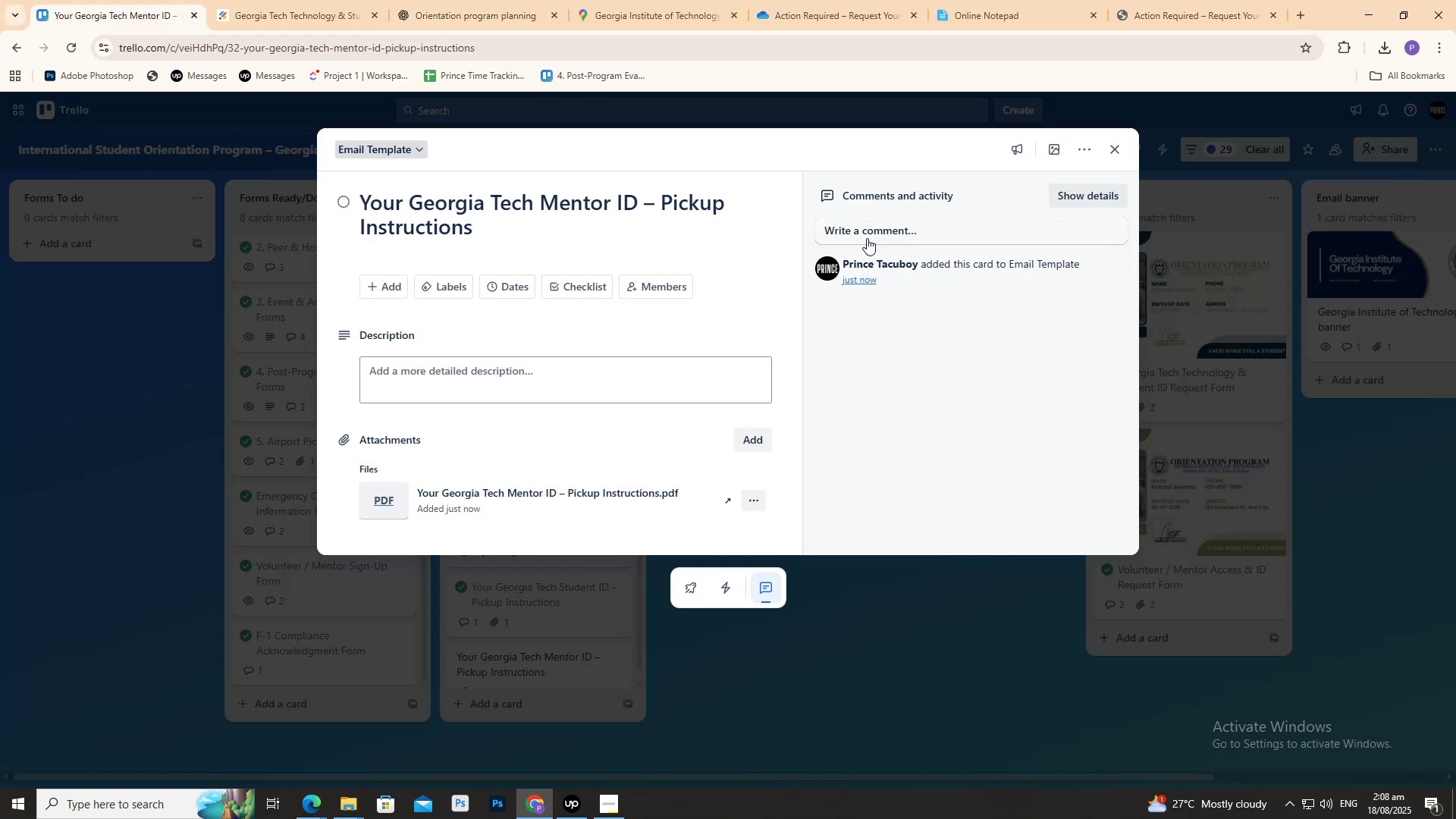 
left_click([865, 235])
 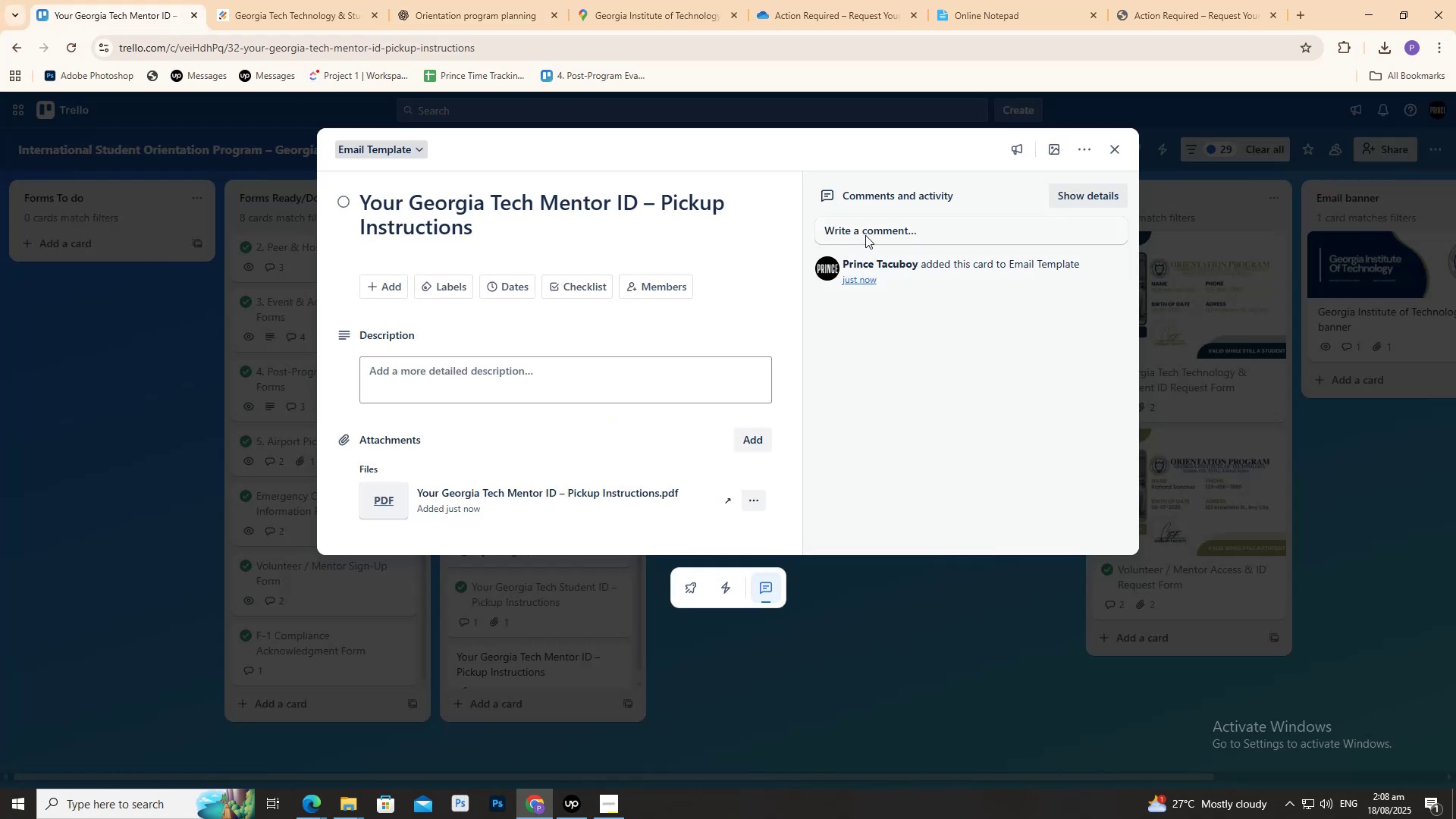 
key(Control+V)
 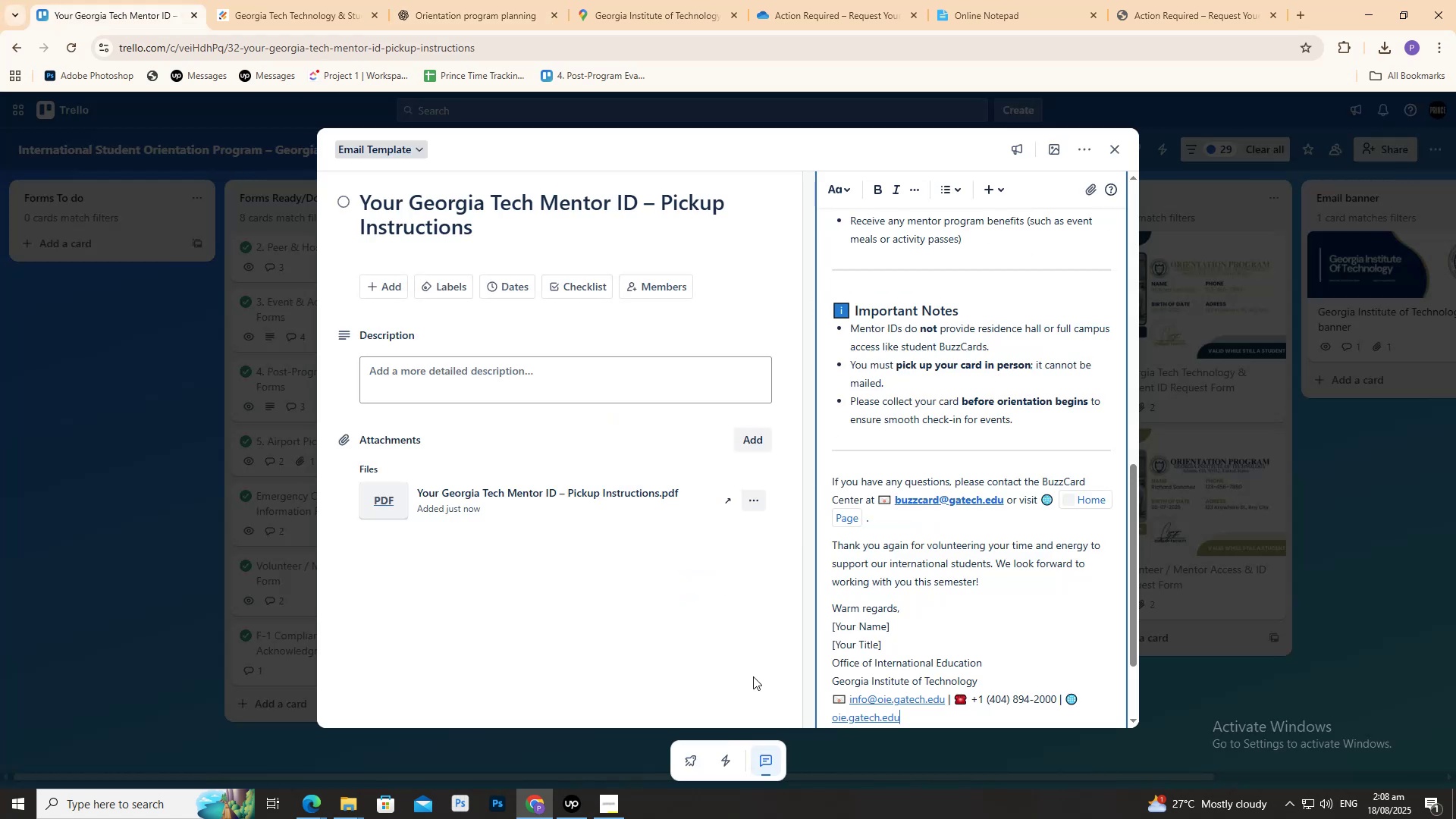 
scroll: coordinate [858, 677], scroll_direction: down, amount: 4.0
 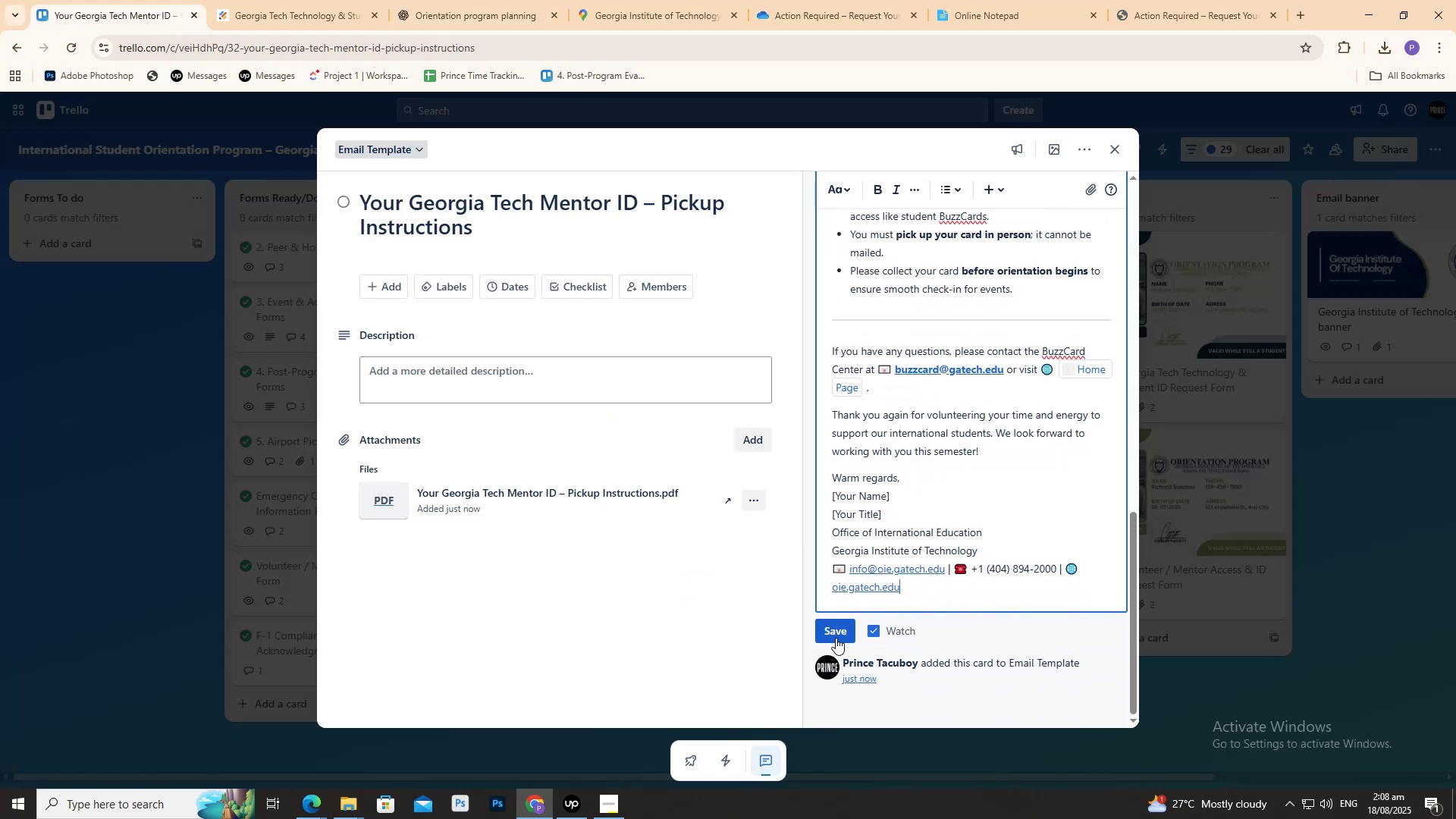 
left_click([837, 632])
 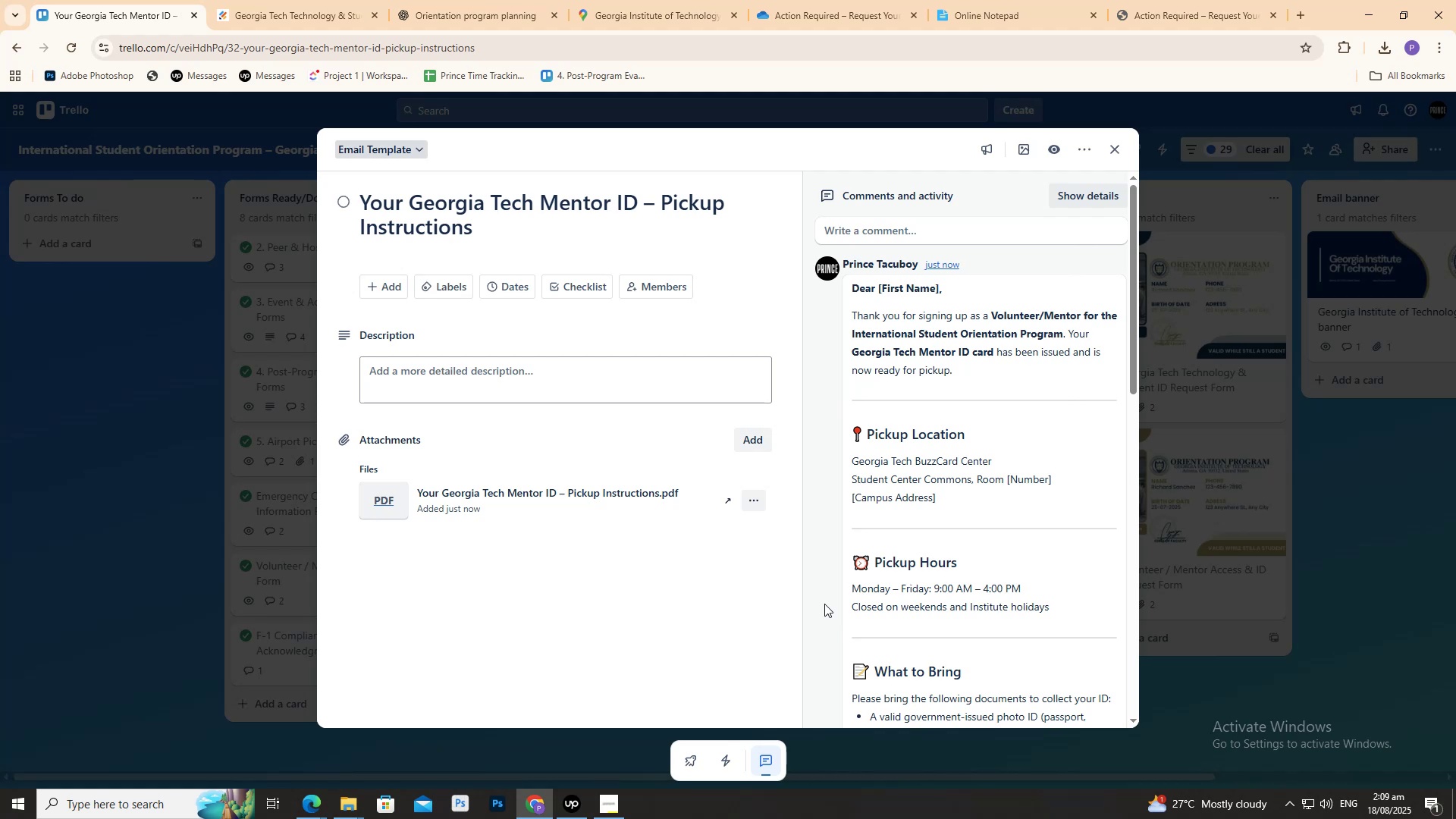 
wait(32.53)
 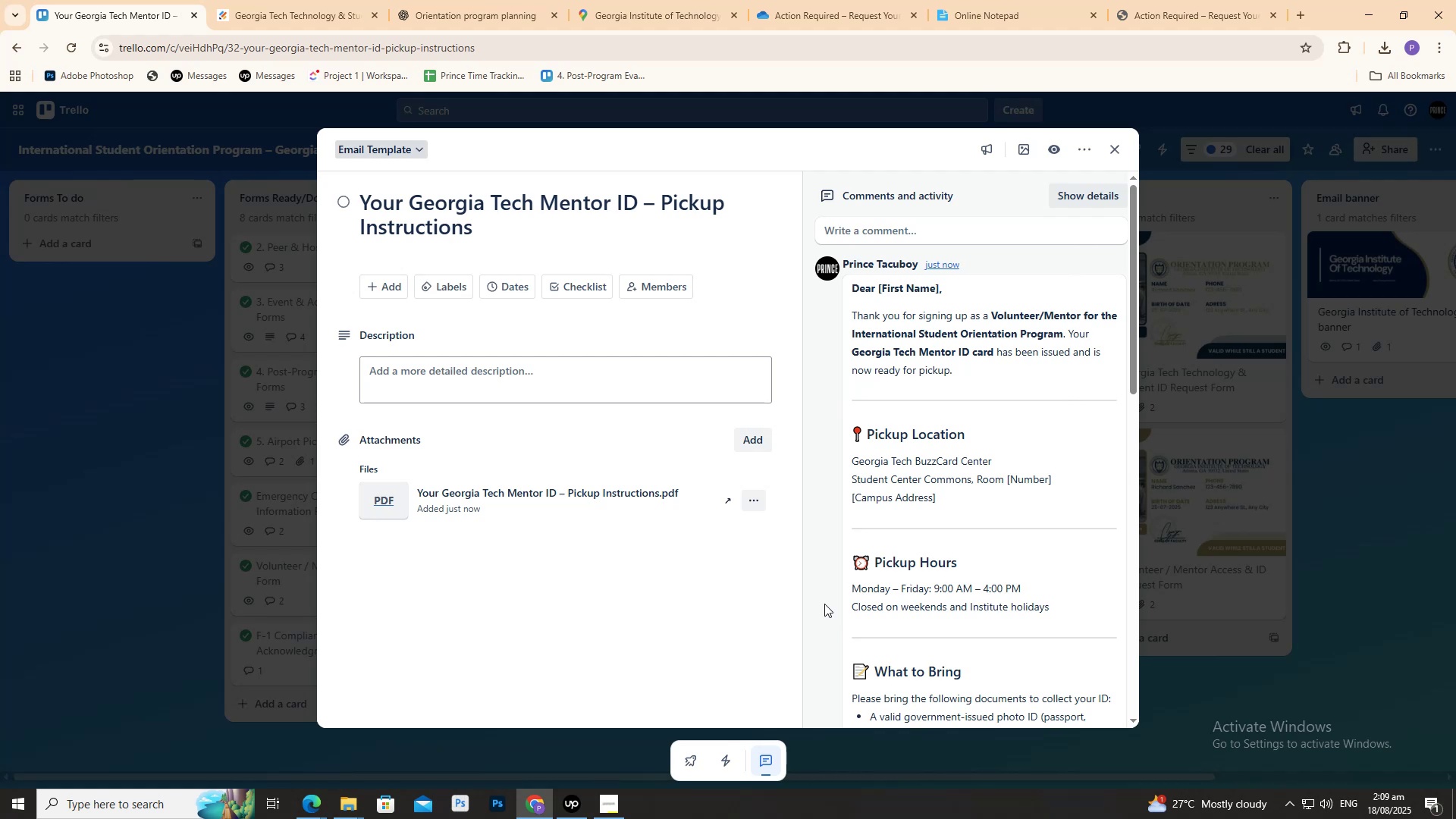 
scroll: coordinate [890, 618], scroll_direction: down, amount: 13.0
 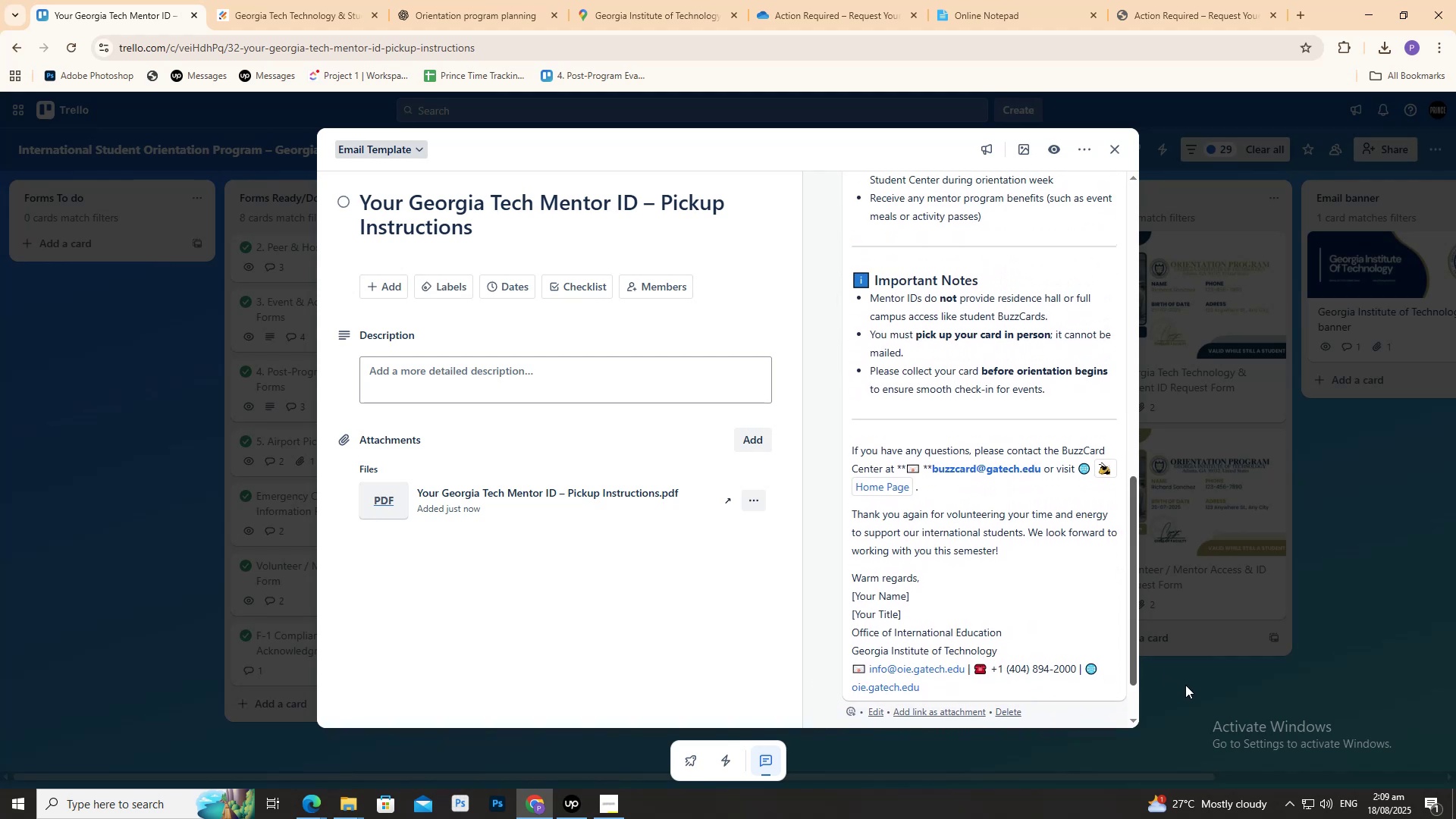 
left_click([1188, 688])
 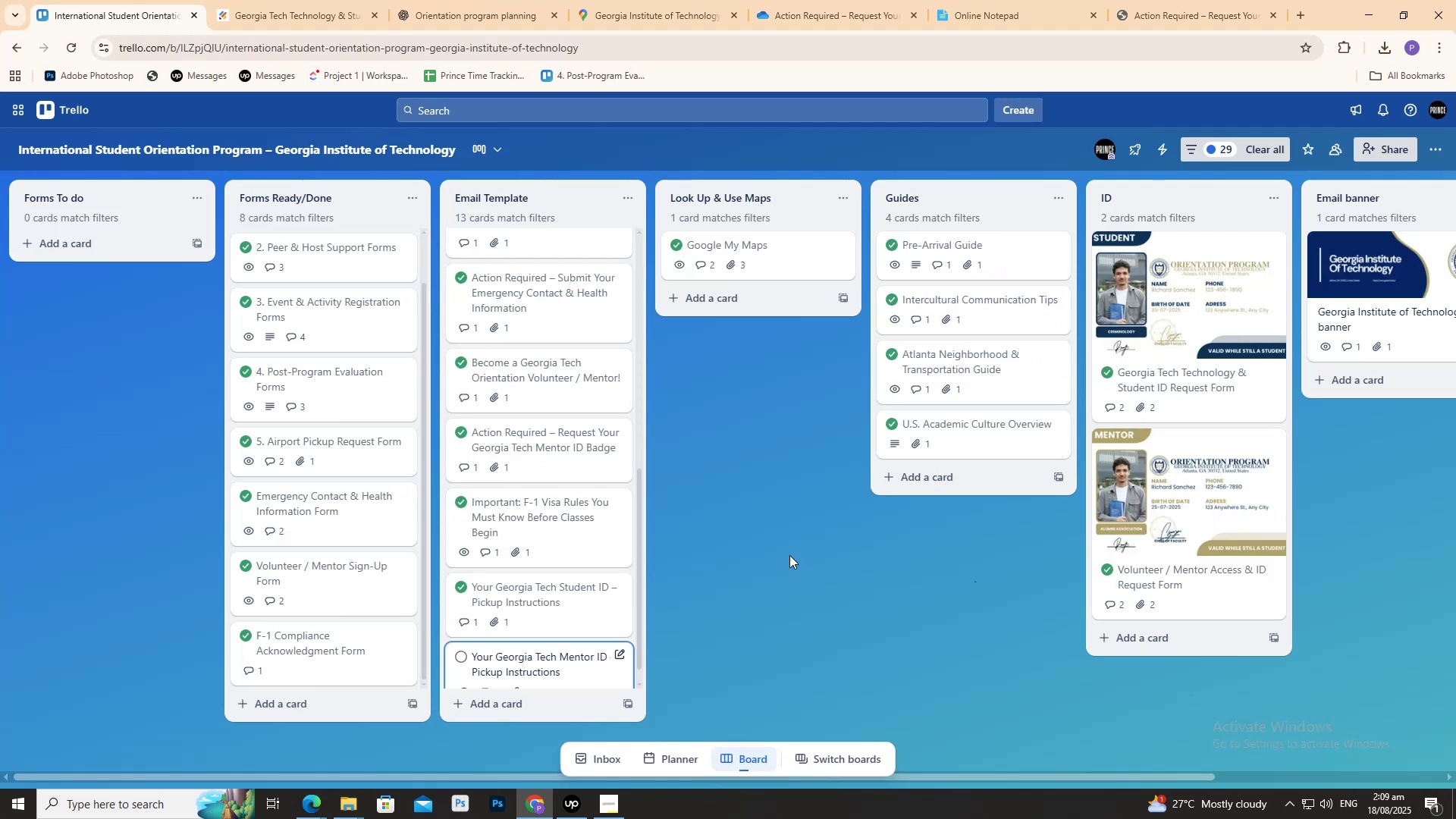 
scroll: coordinate [561, 551], scroll_direction: down, amount: 3.0
 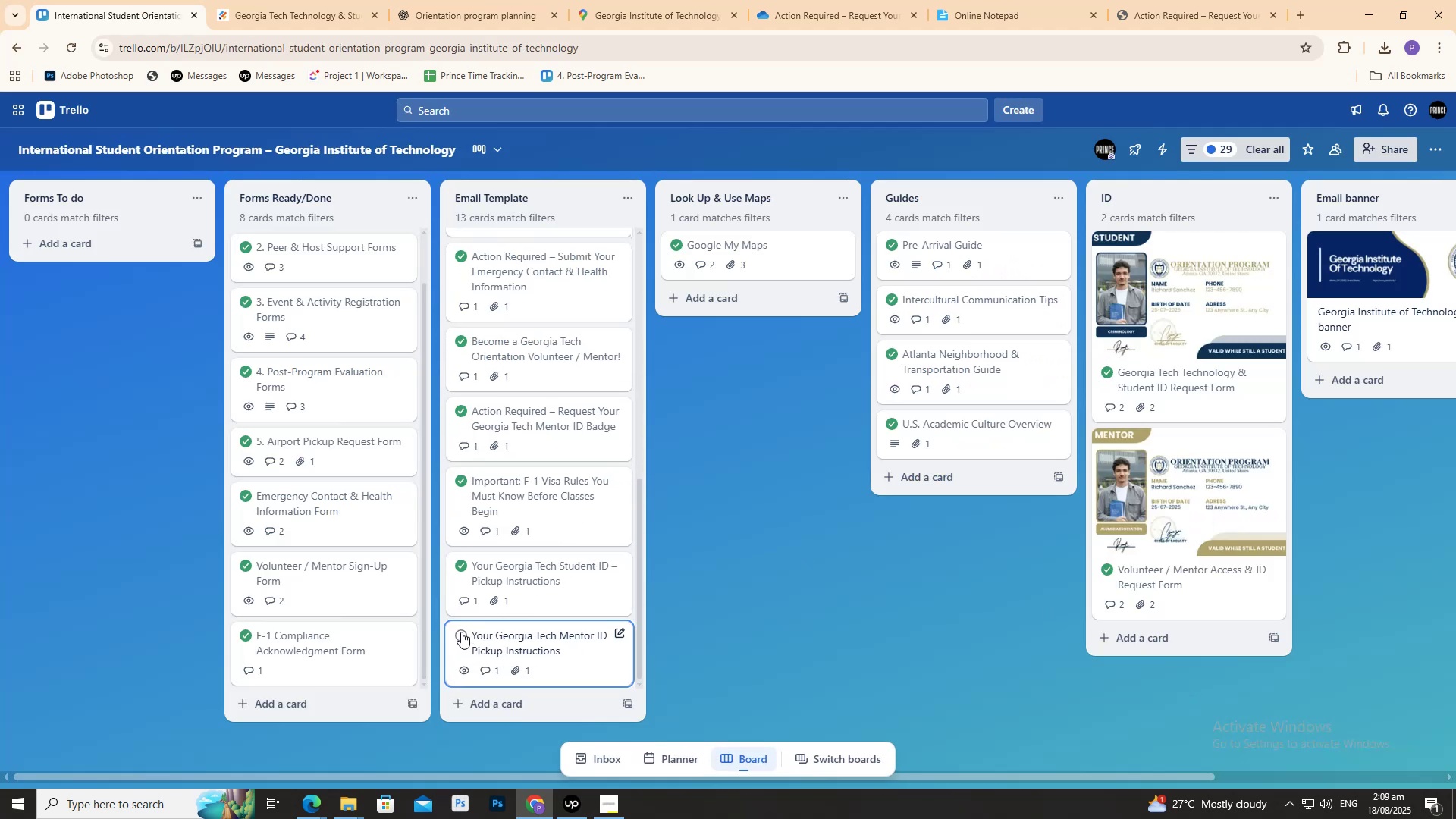 
left_click([461, 632])
 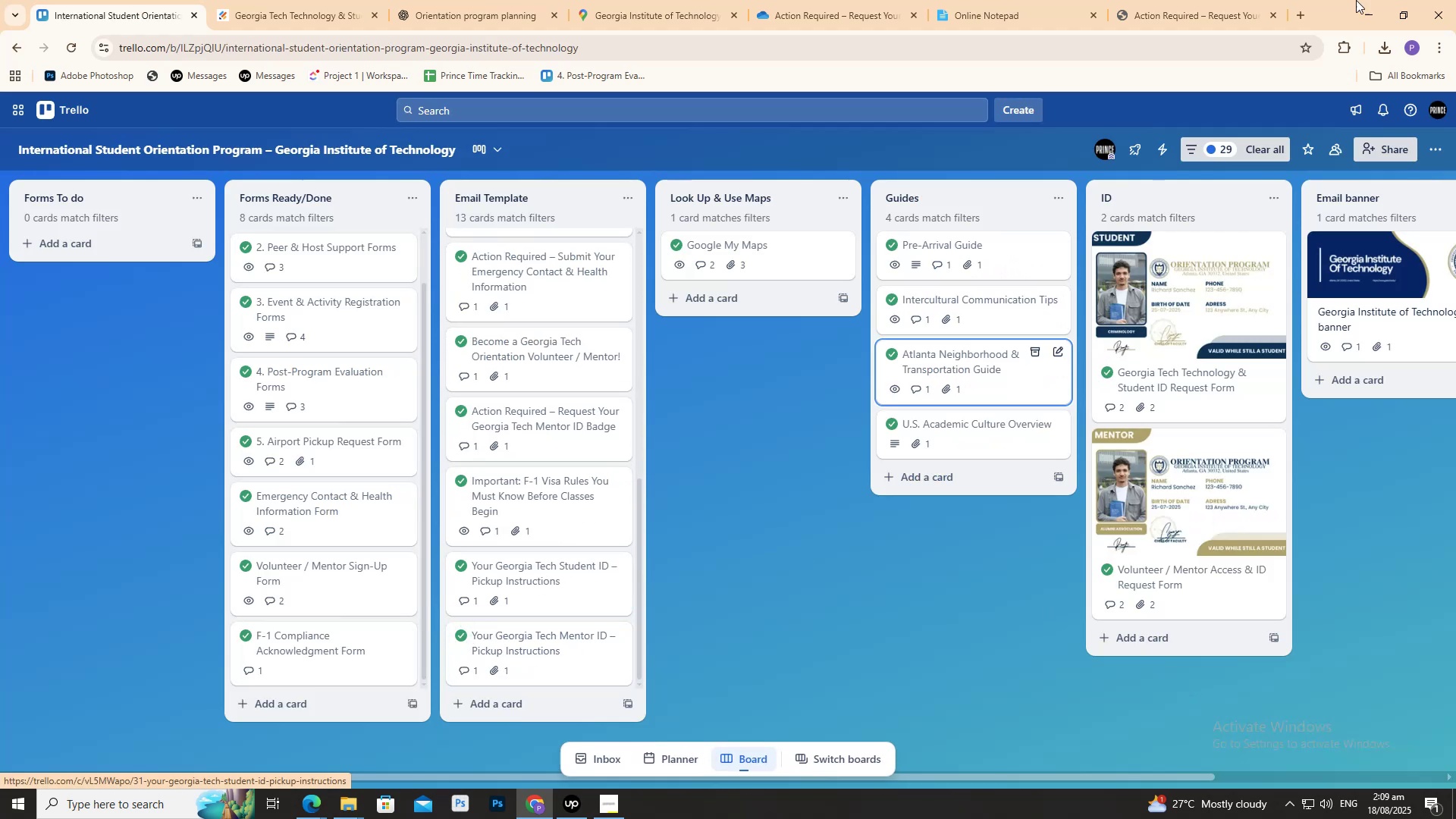 
left_click([1366, 0])
 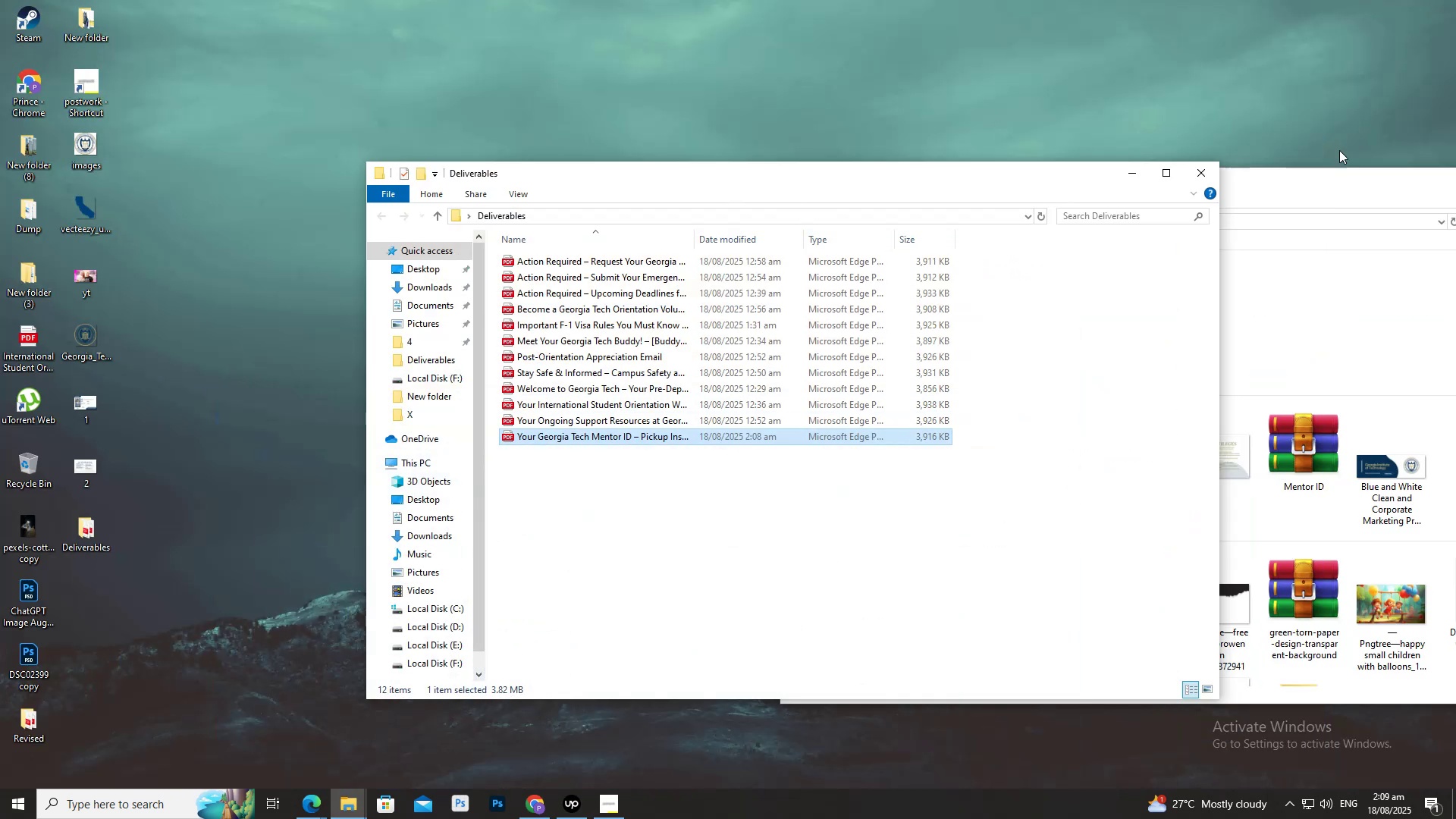 
left_click_drag(start_coordinate=[1329, 186], to_coordinate=[1311, 186])
 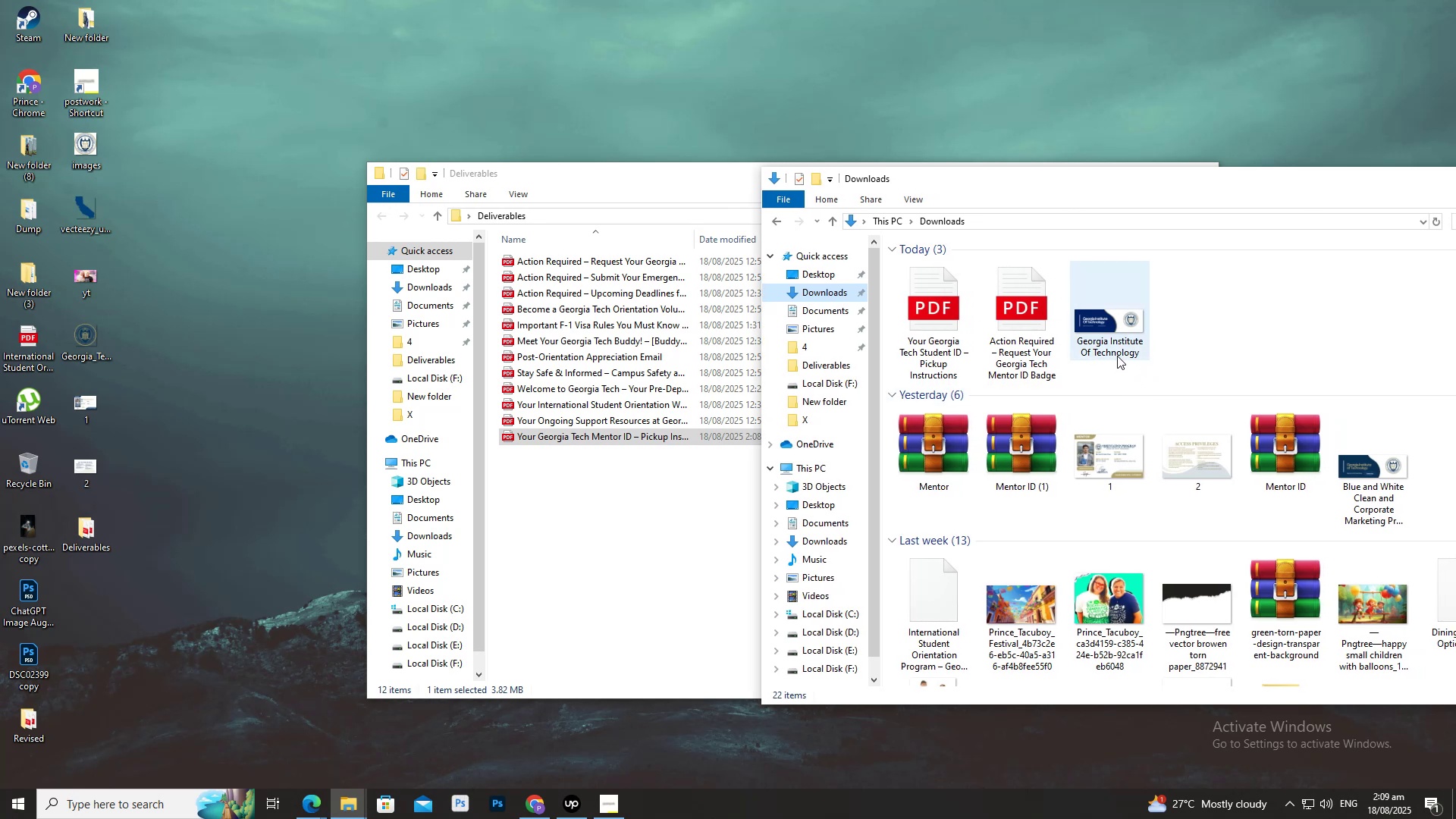 
right_click([1321, 278])
 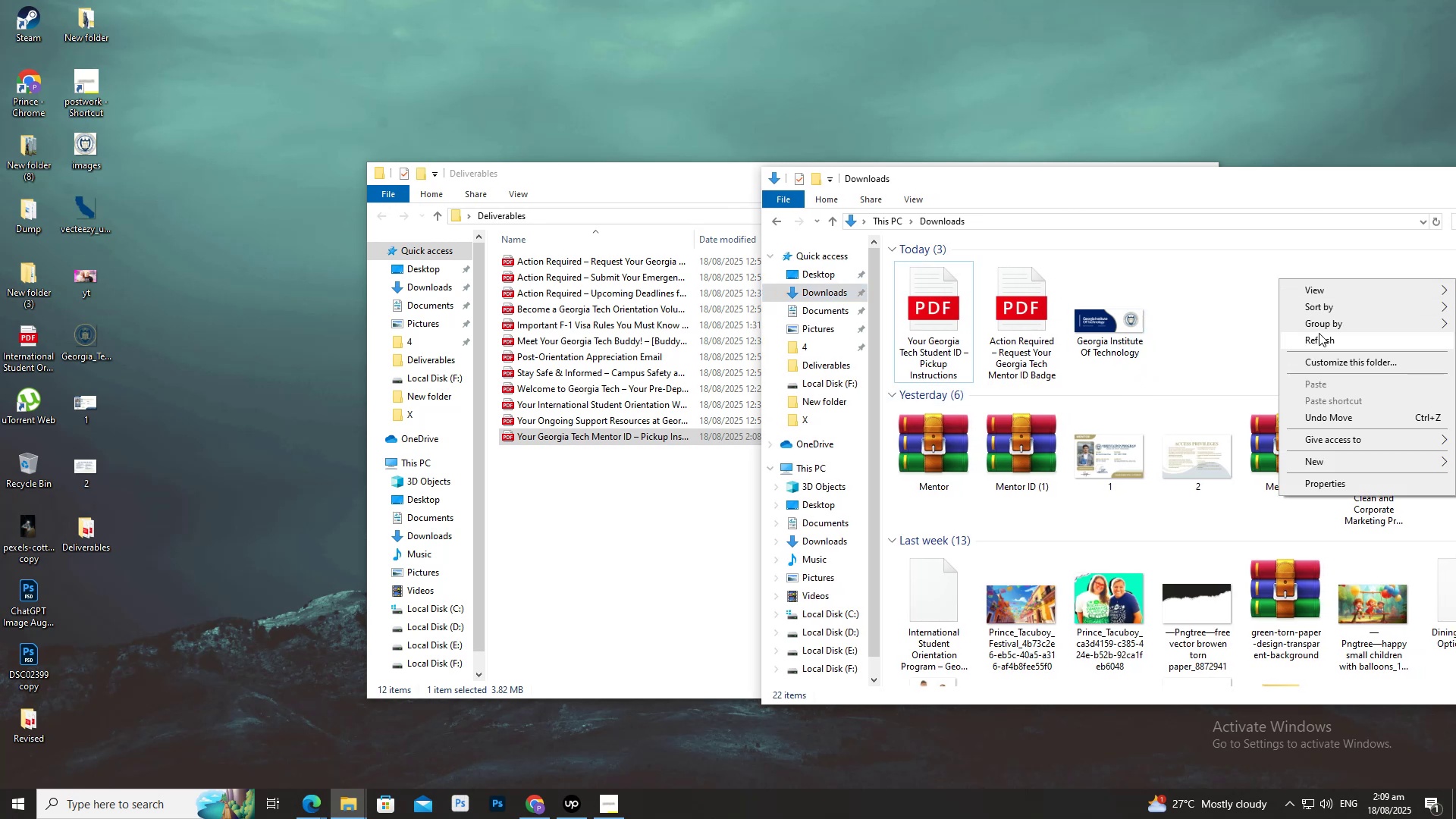 
left_click([1319, 333])
 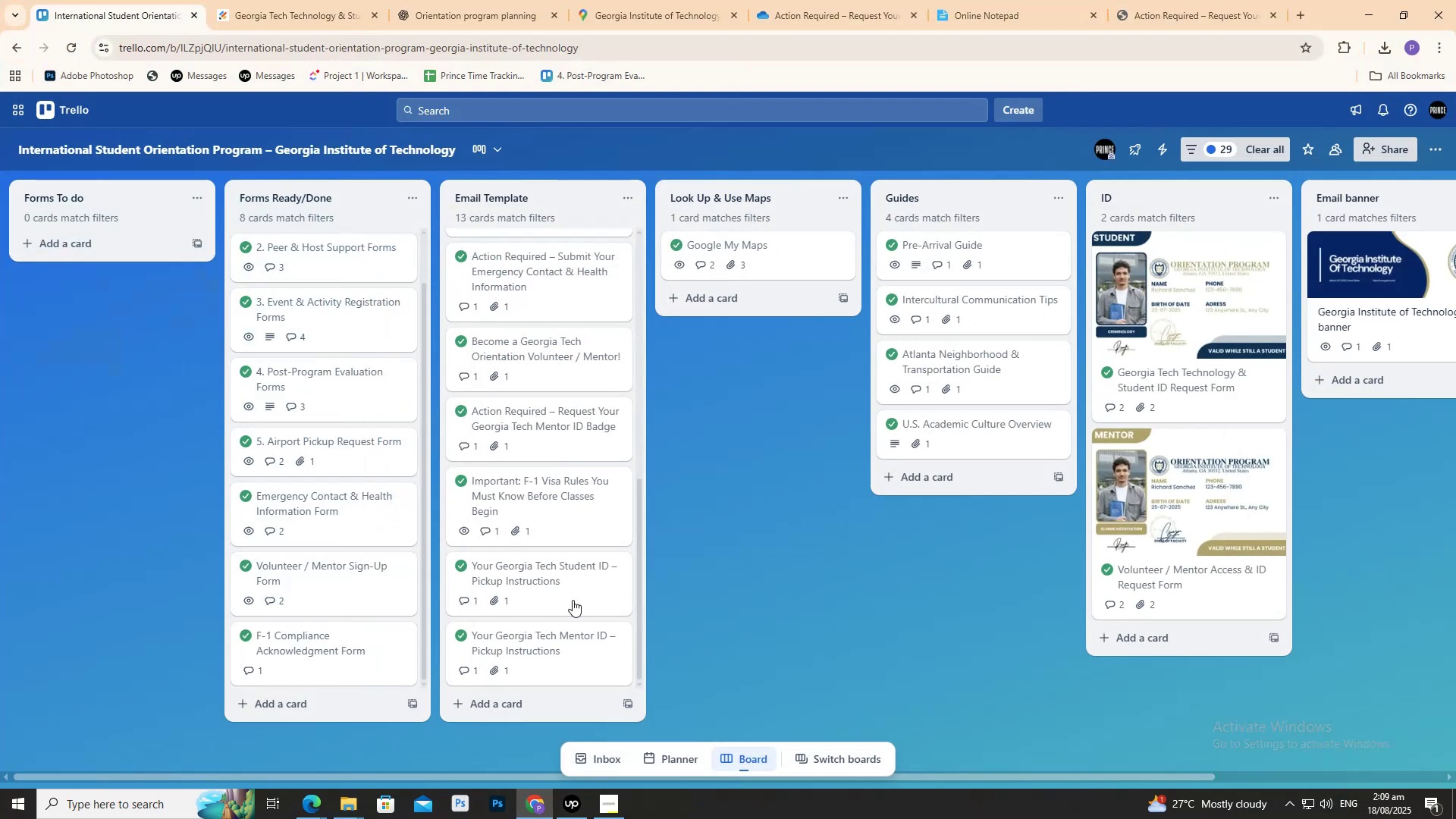 
scroll: coordinate [569, 353], scroll_direction: down, amount: 1.0
 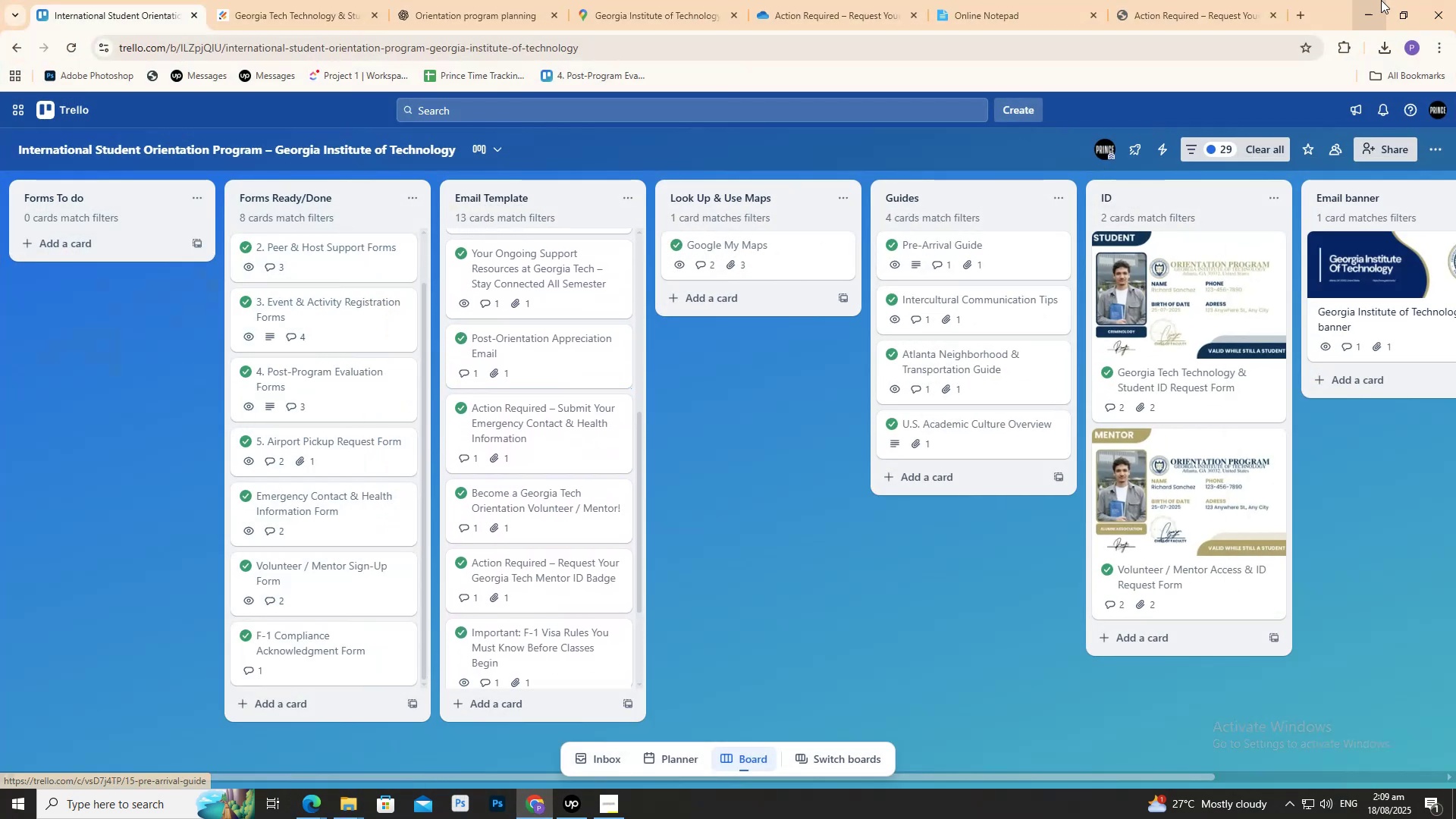 
left_click([1376, 0])
 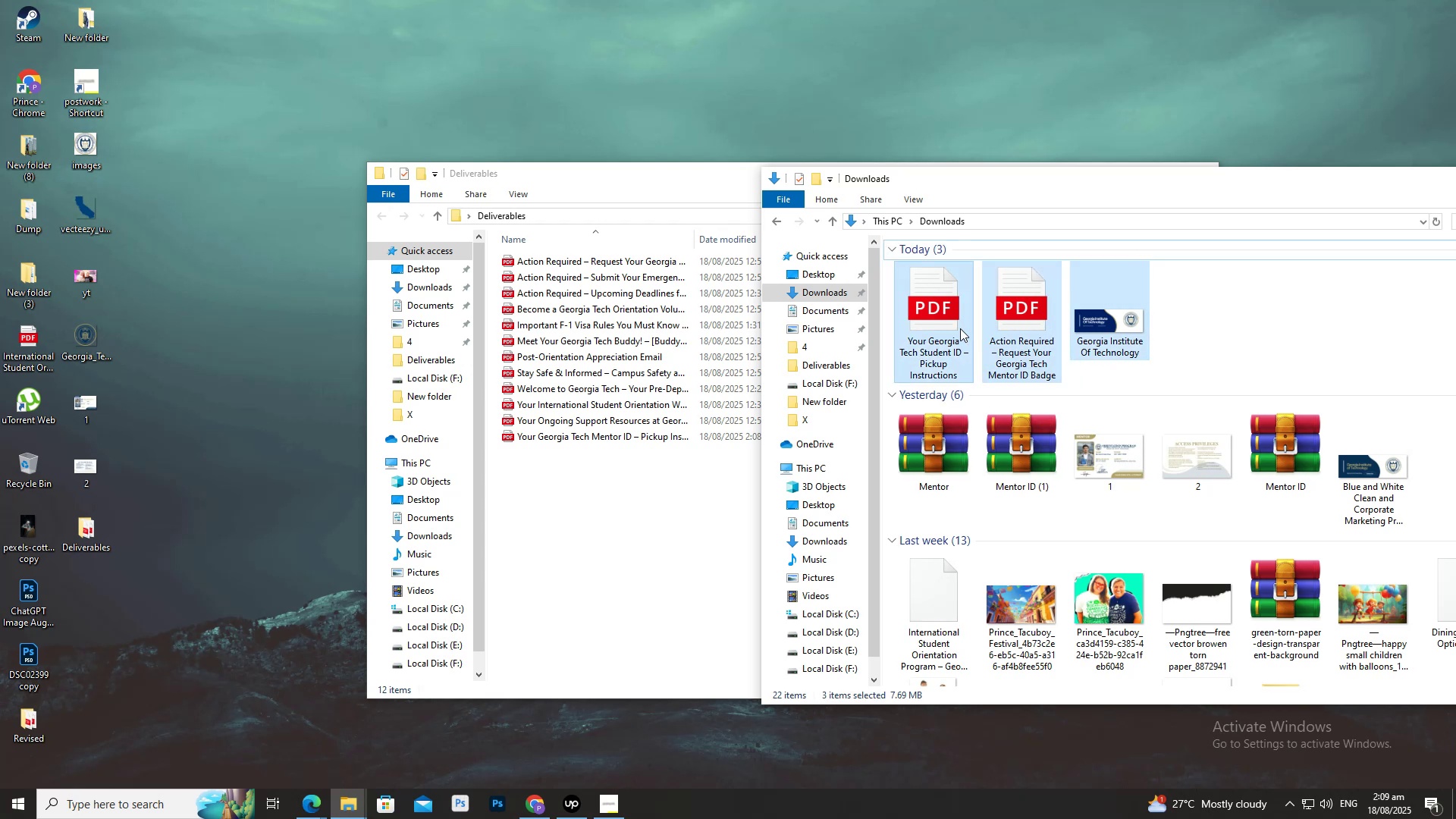 
left_click_drag(start_coordinate=[927, 304], to_coordinate=[728, 543])
 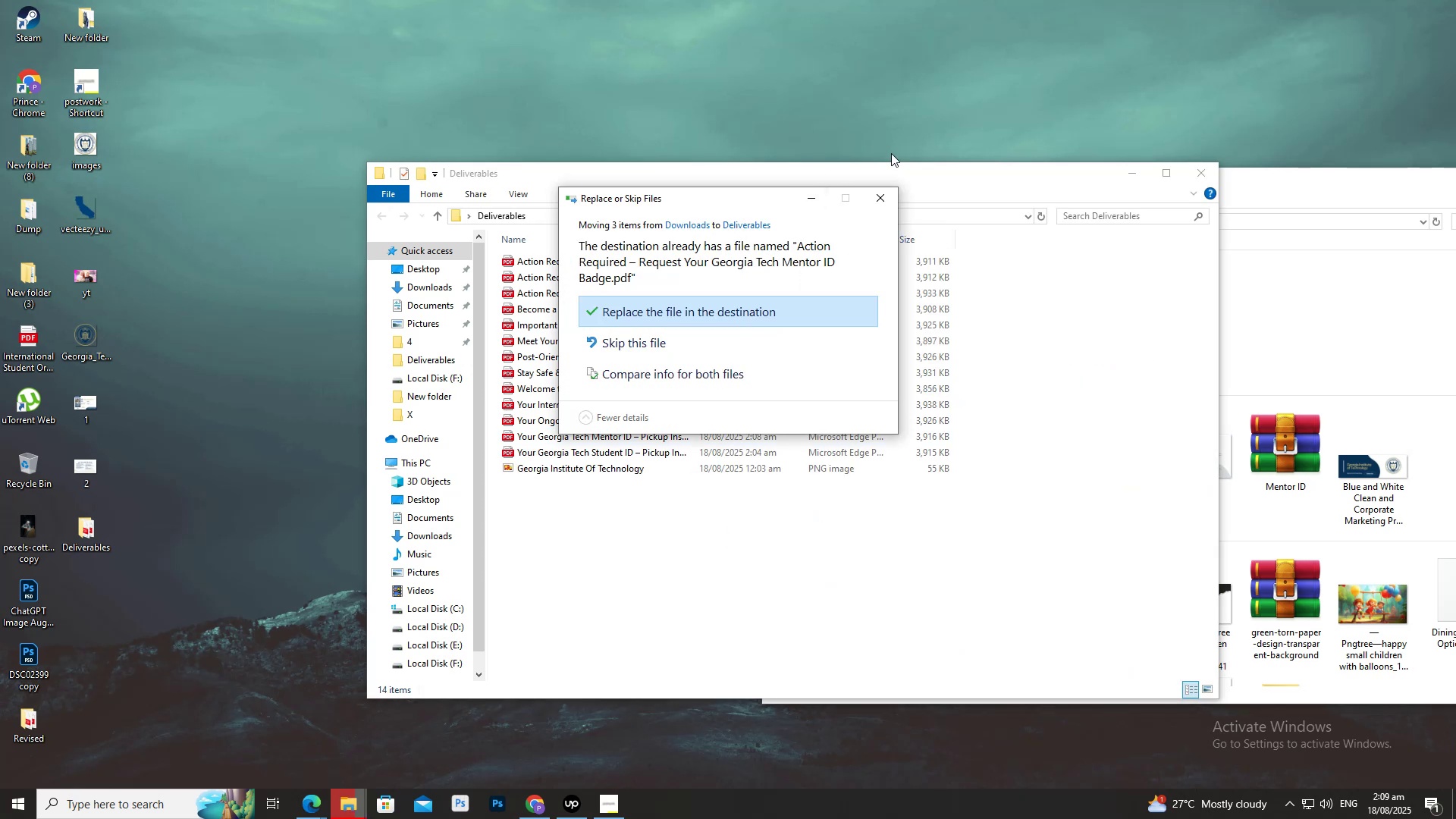 
left_click([874, 199])
 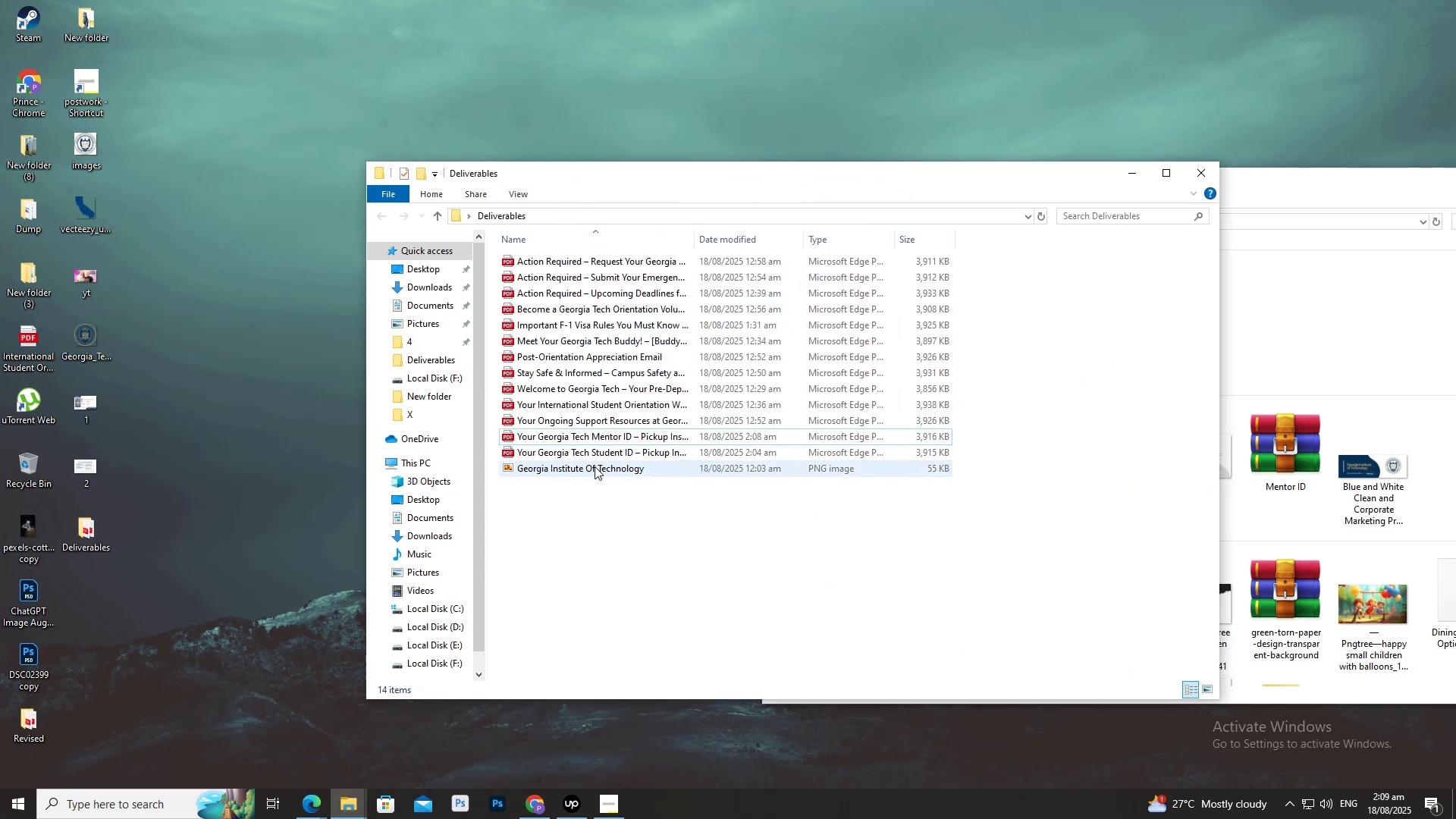 
left_click([1339, 303])
 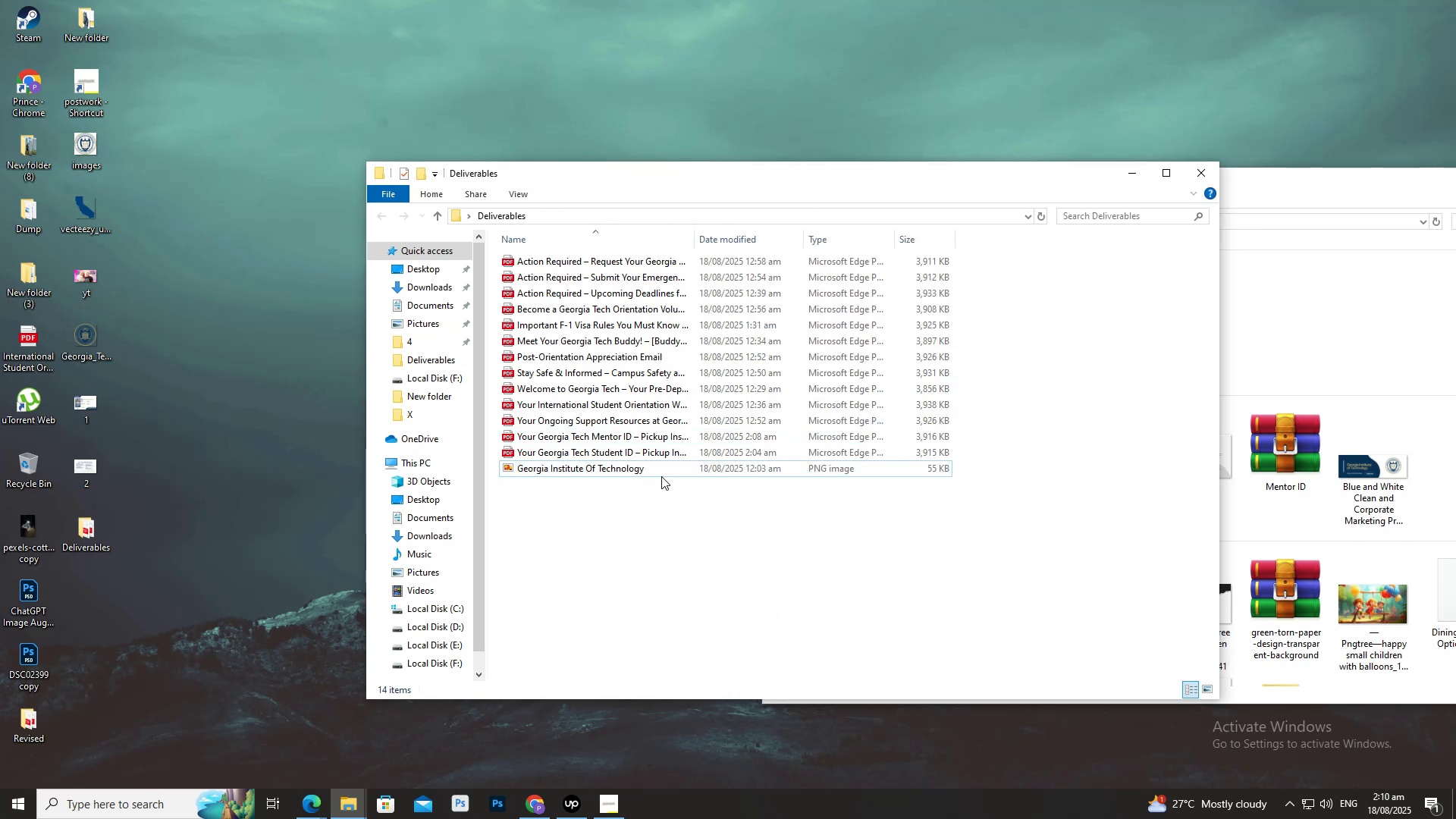 
left_click_drag(start_coordinate=[698, 535], to_coordinate=[700, 531])
 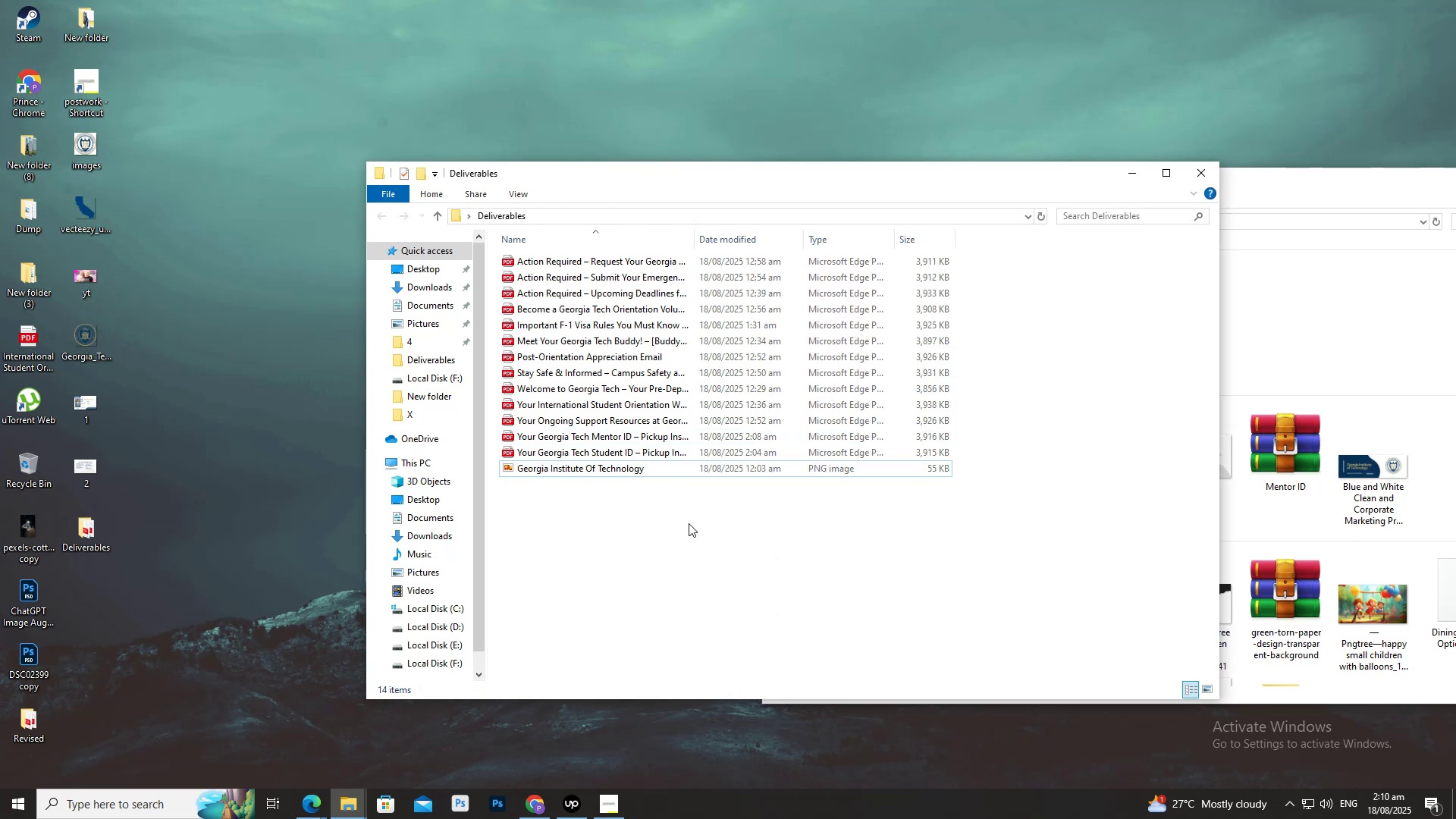 
key(Control+Z)
 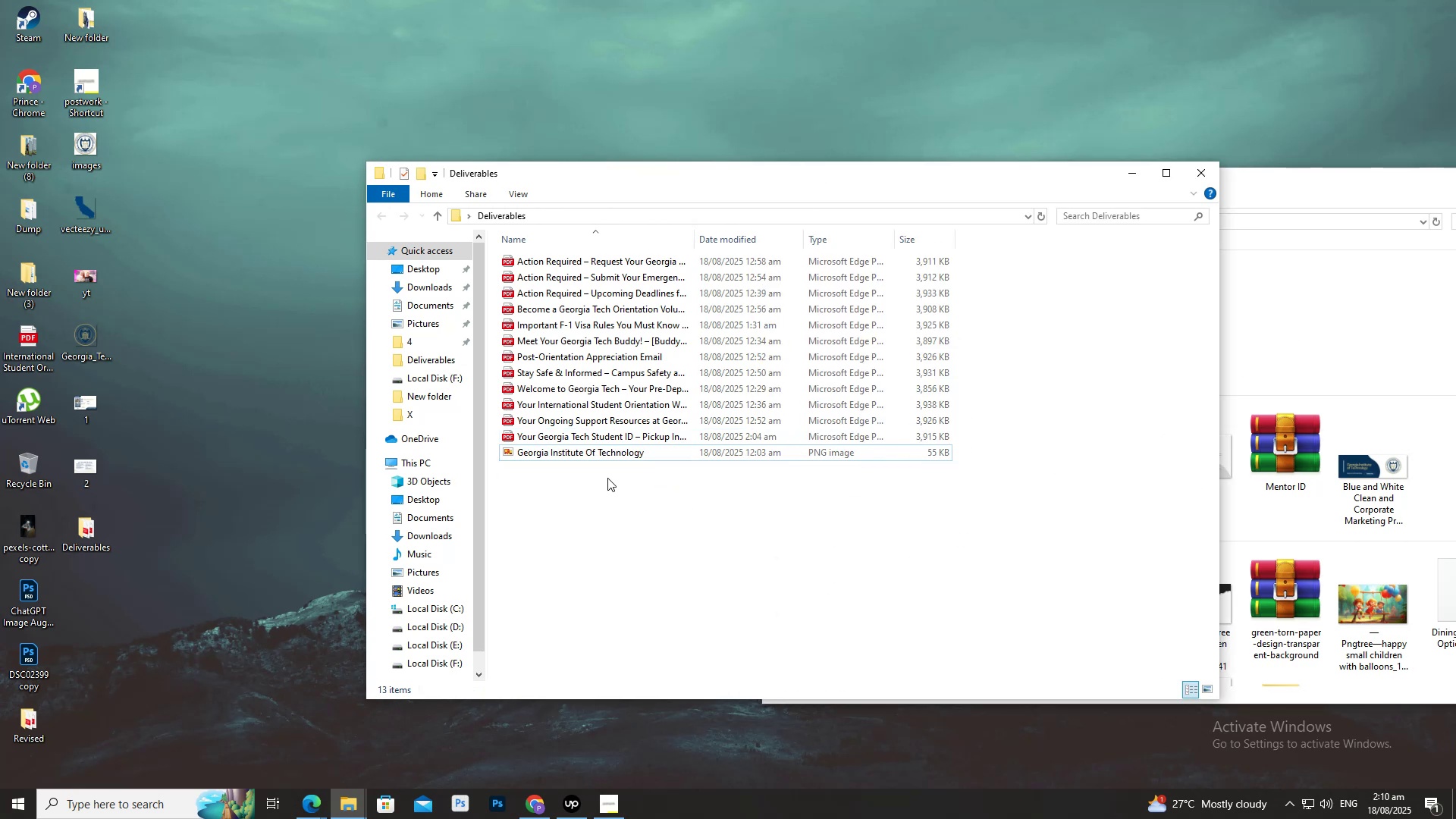 
key(Control+Z)
 